 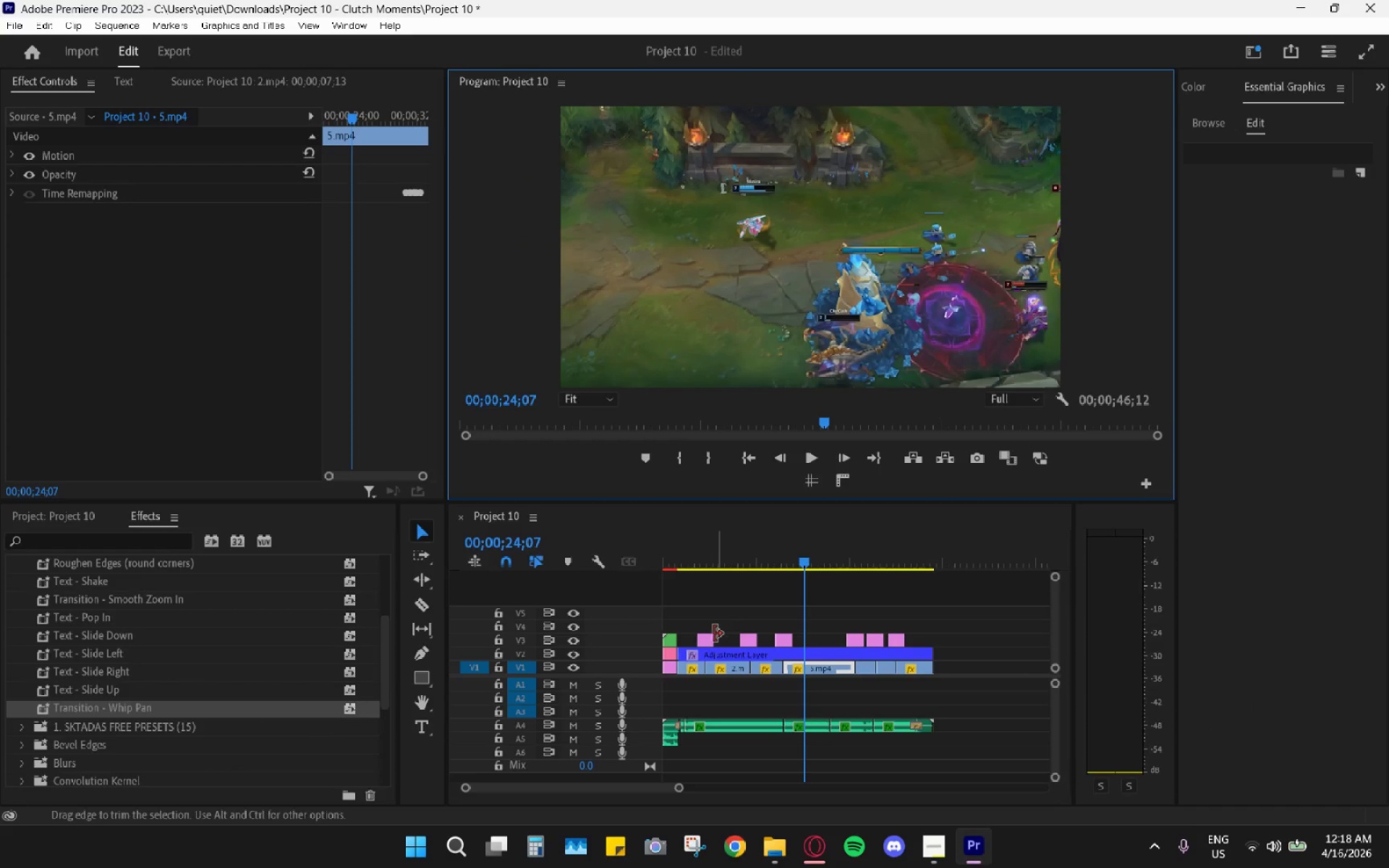 
left_click_drag(start_coordinate=[917, 609], to_coordinate=[689, 636])
 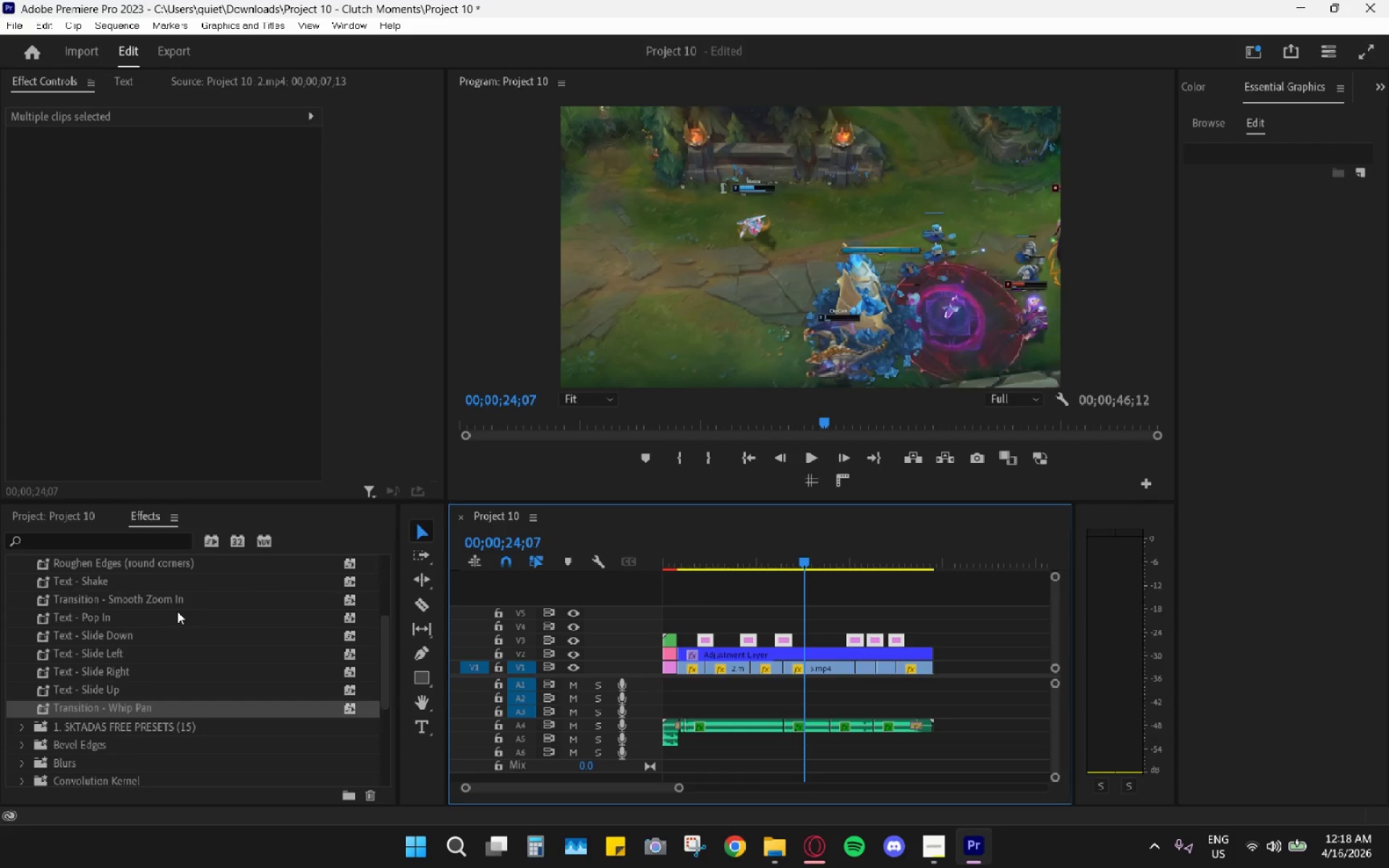 
scroll: coordinate [79, 596], scroll_direction: up, amount: 14.0
 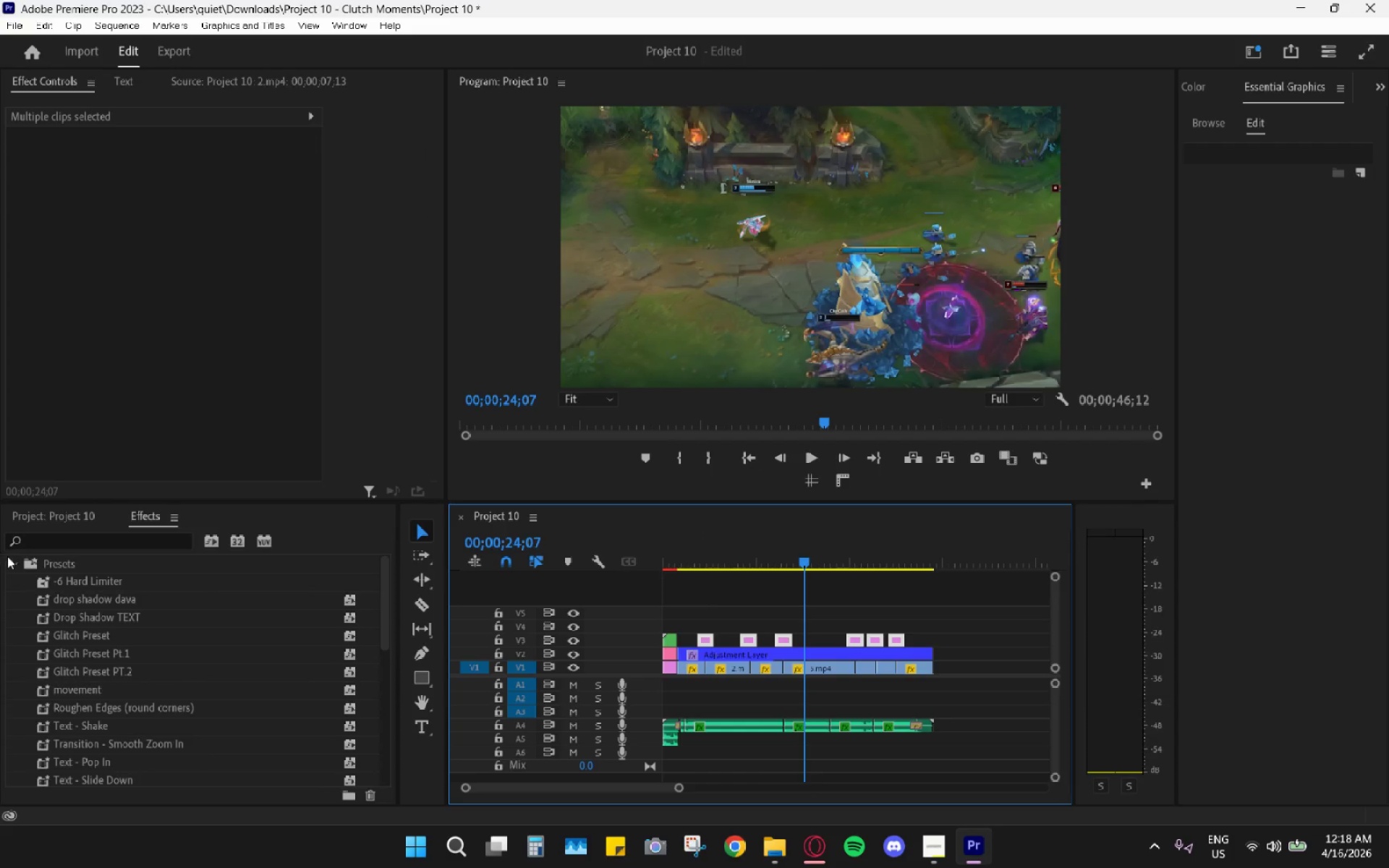 
left_click_drag(start_coordinate=[12, 560], to_coordinate=[11, 565])
 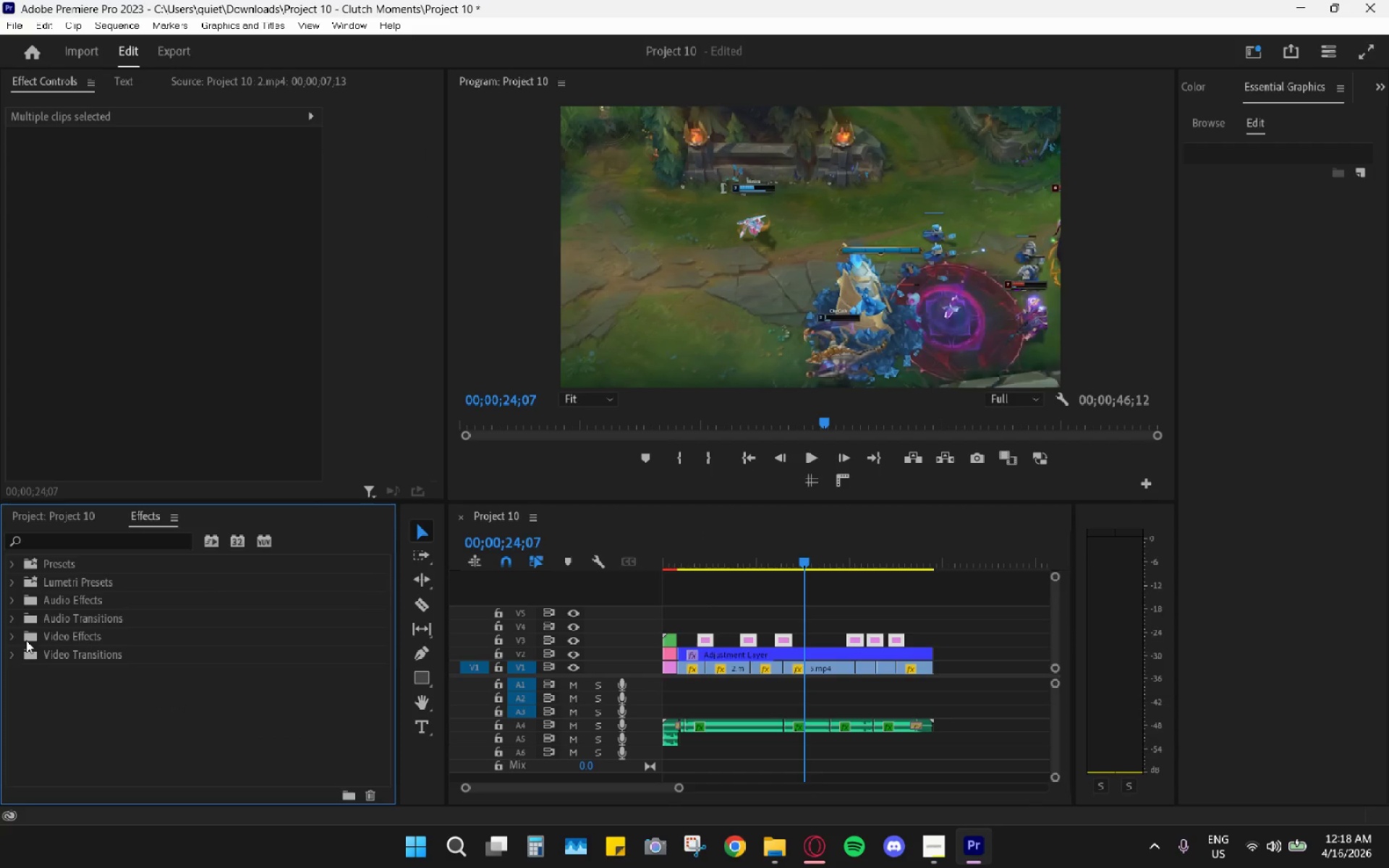 
left_click_drag(start_coordinate=[242, 737], to_coordinate=[247, 740])
 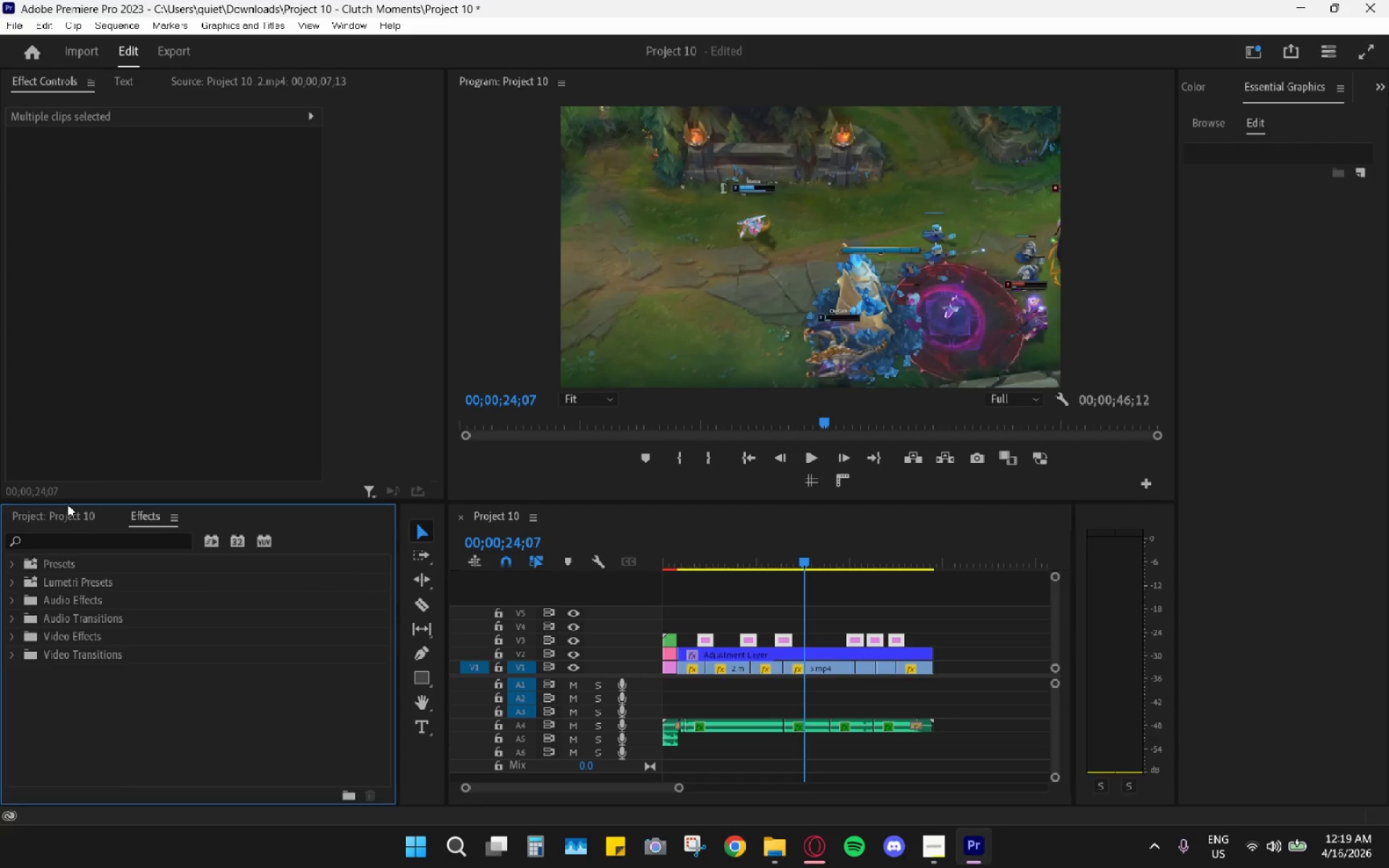 
left_click([67, 504])
 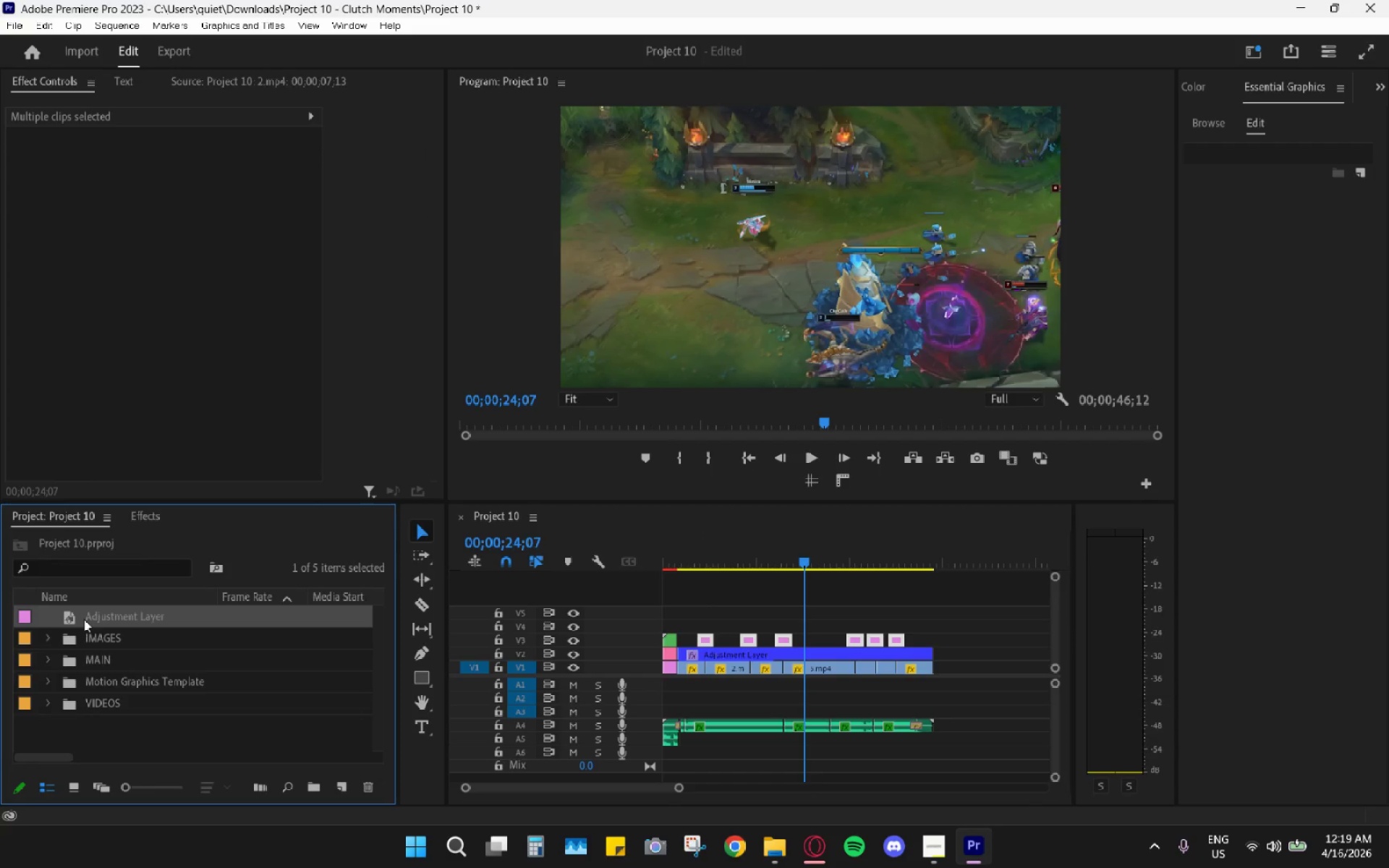 
left_click_drag(start_coordinate=[107, 610], to_coordinate=[99, 654])
 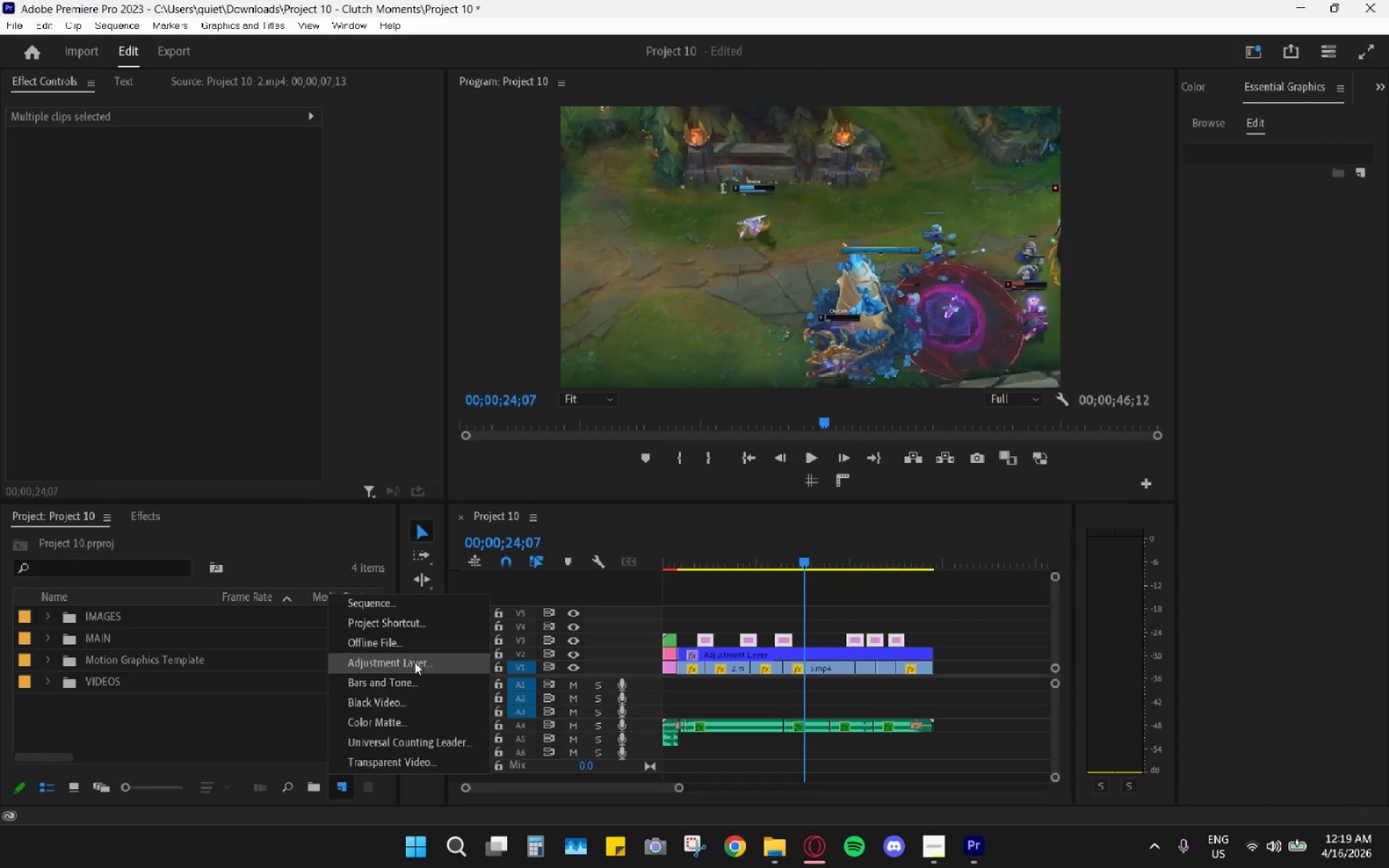 
left_click([416, 663])
 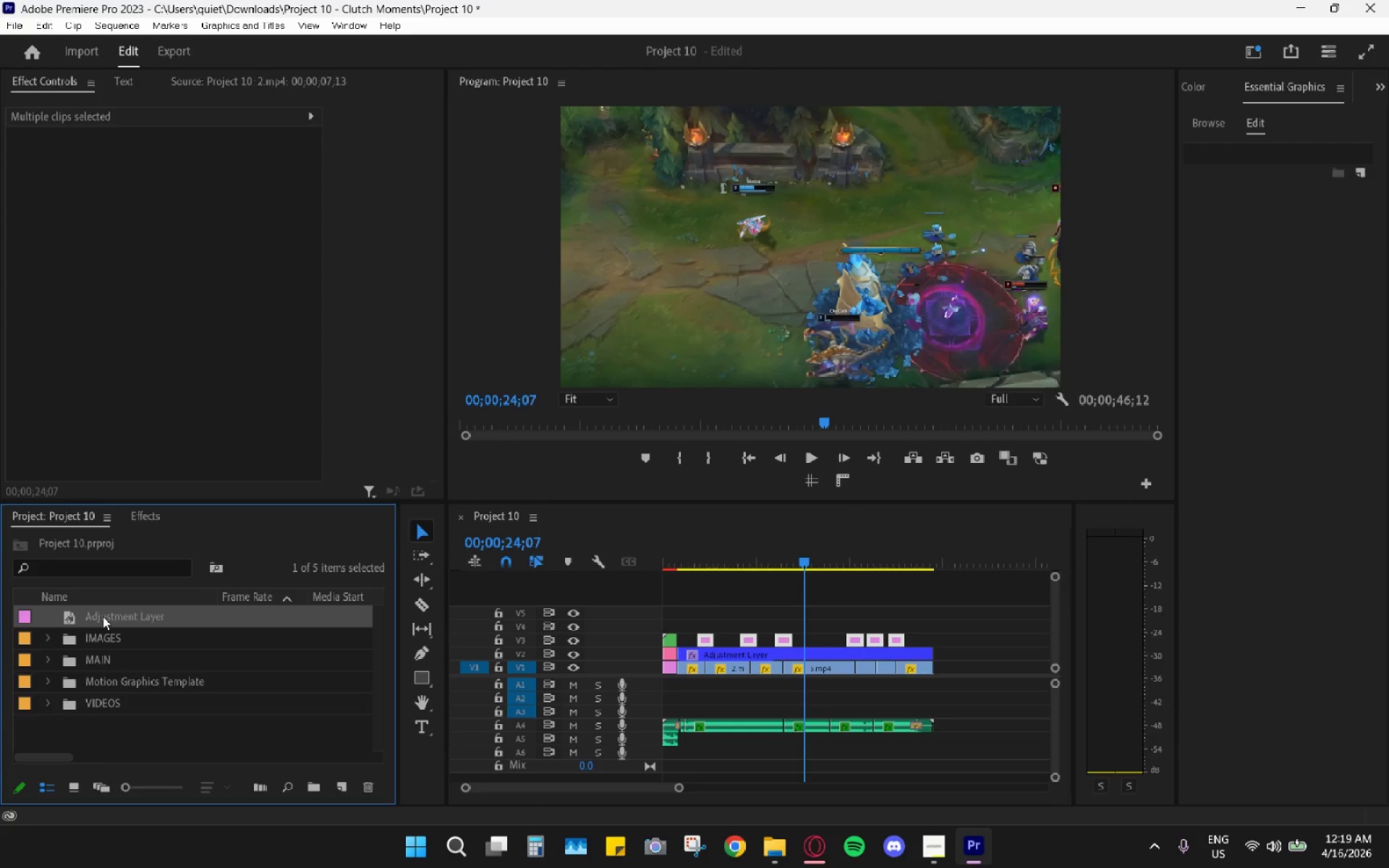 
left_click([163, 683])
 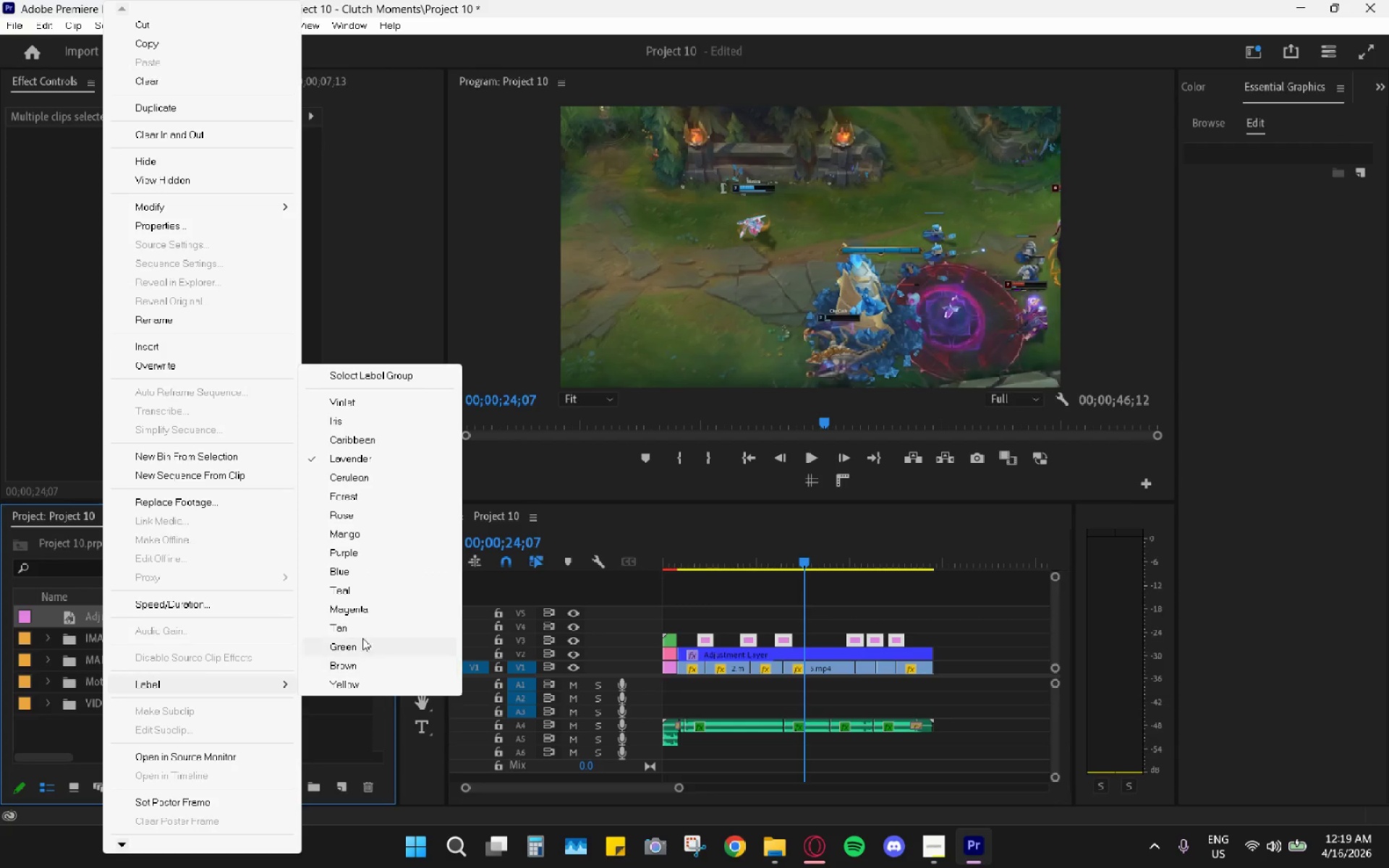 
left_click([365, 627])
 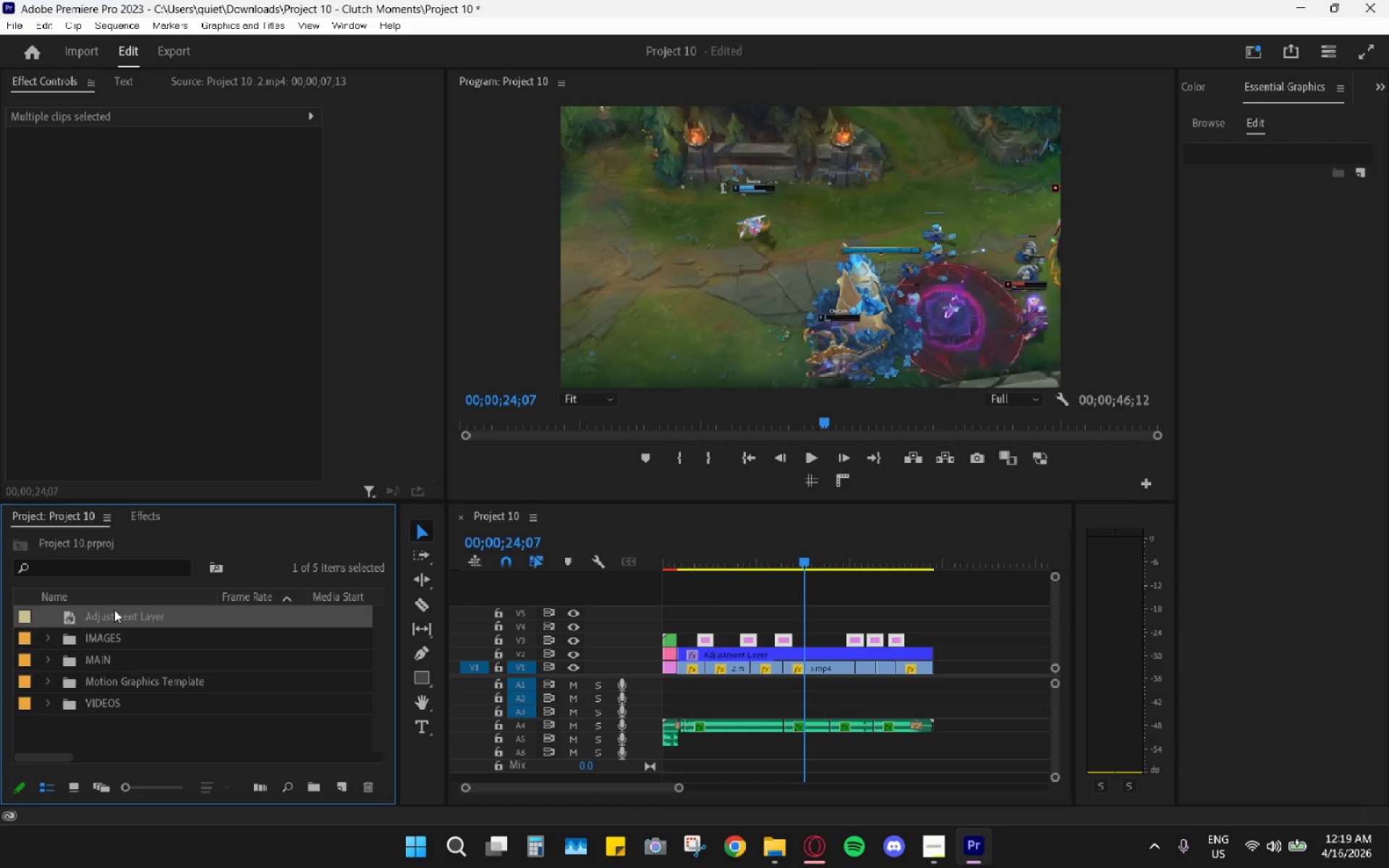 
left_click_drag(start_coordinate=[114, 610], to_coordinate=[677, 633])
 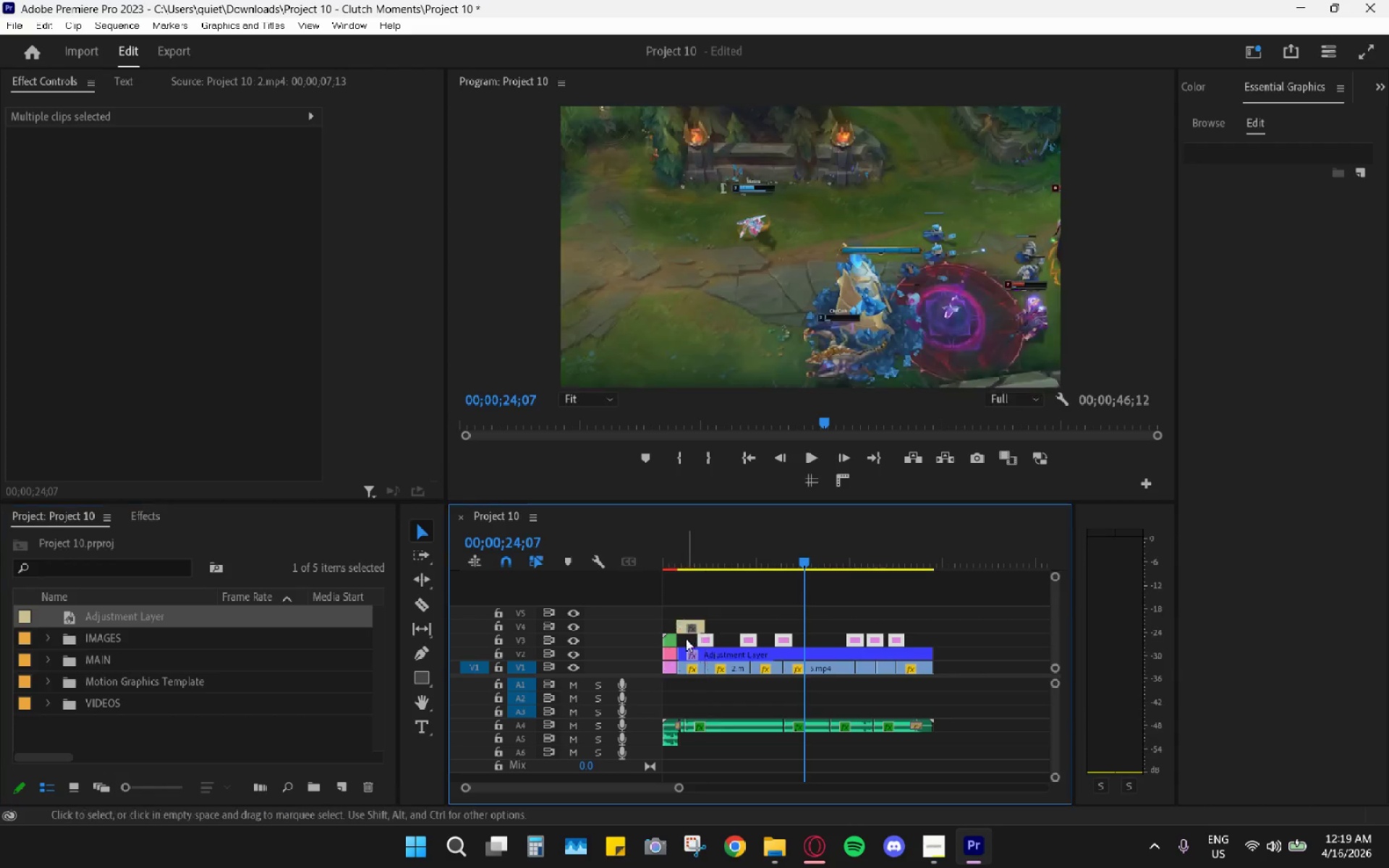 
hold_key(key=AltLeft, duration=0.5)
scroll: coordinate [687, 639], scroll_direction: up, amount: 5.0
 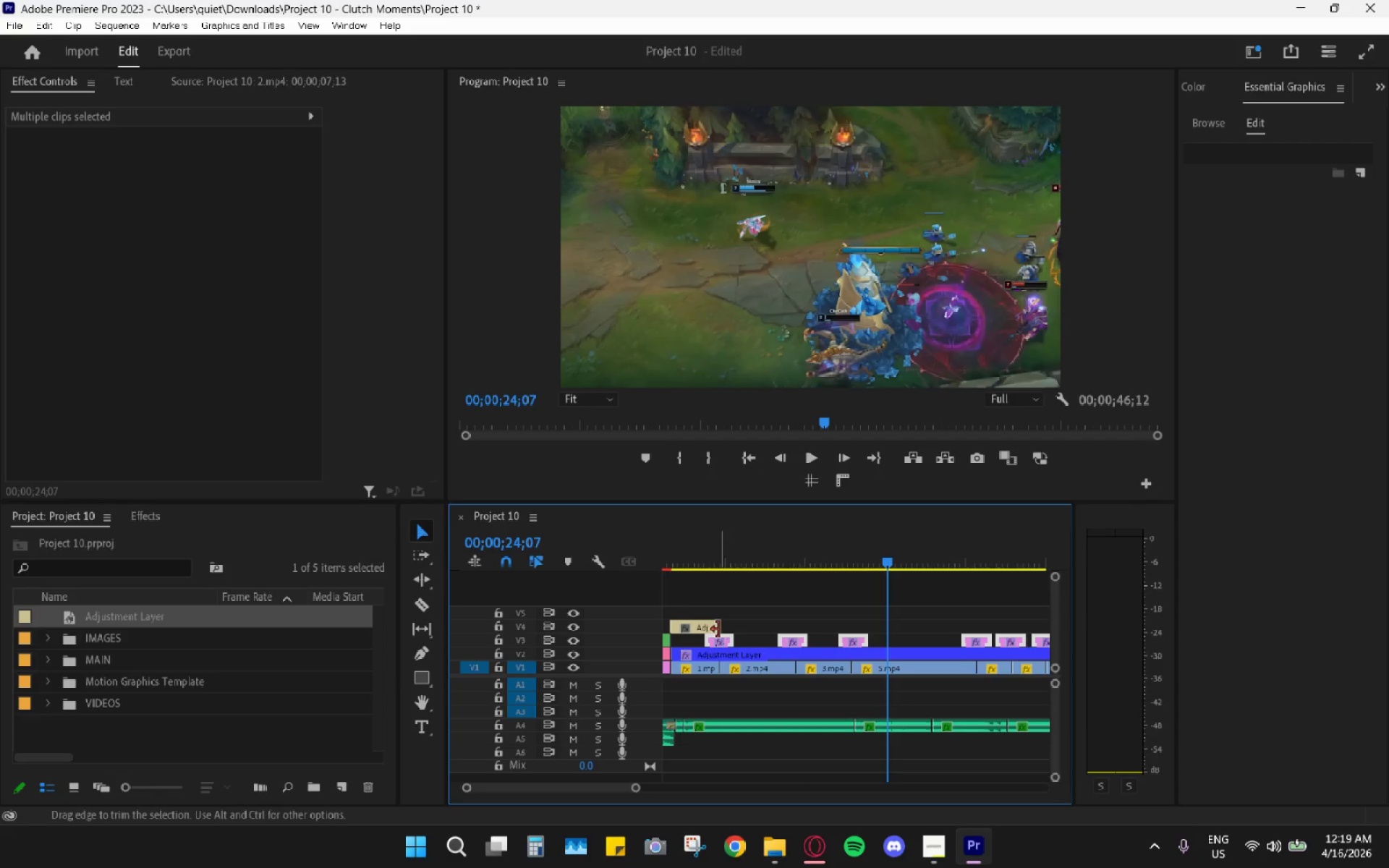 
left_click_drag(start_coordinate=[718, 629], to_coordinate=[968, 627])
 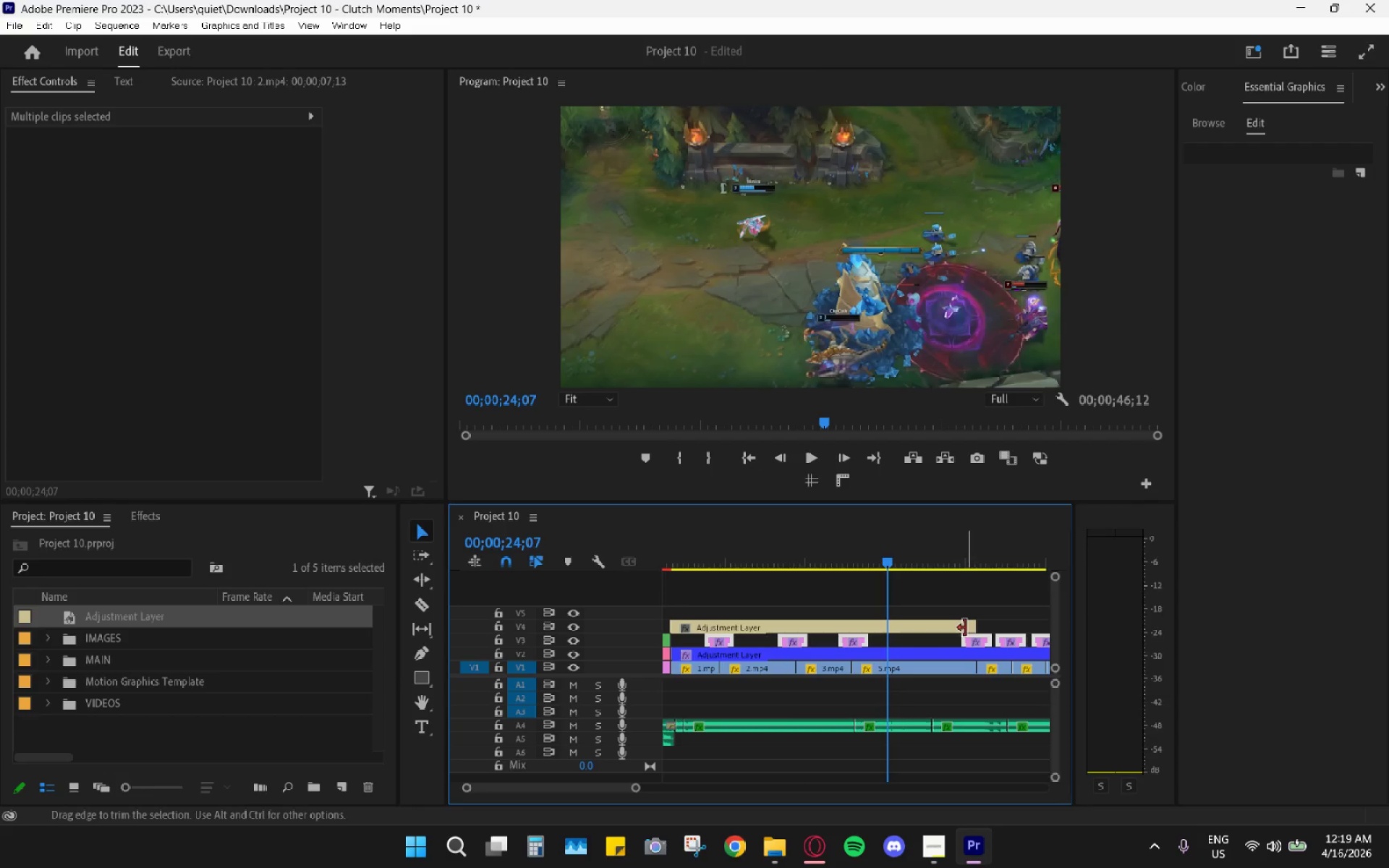 
scroll: coordinate [959, 629], scroll_direction: down, amount: 3.0
 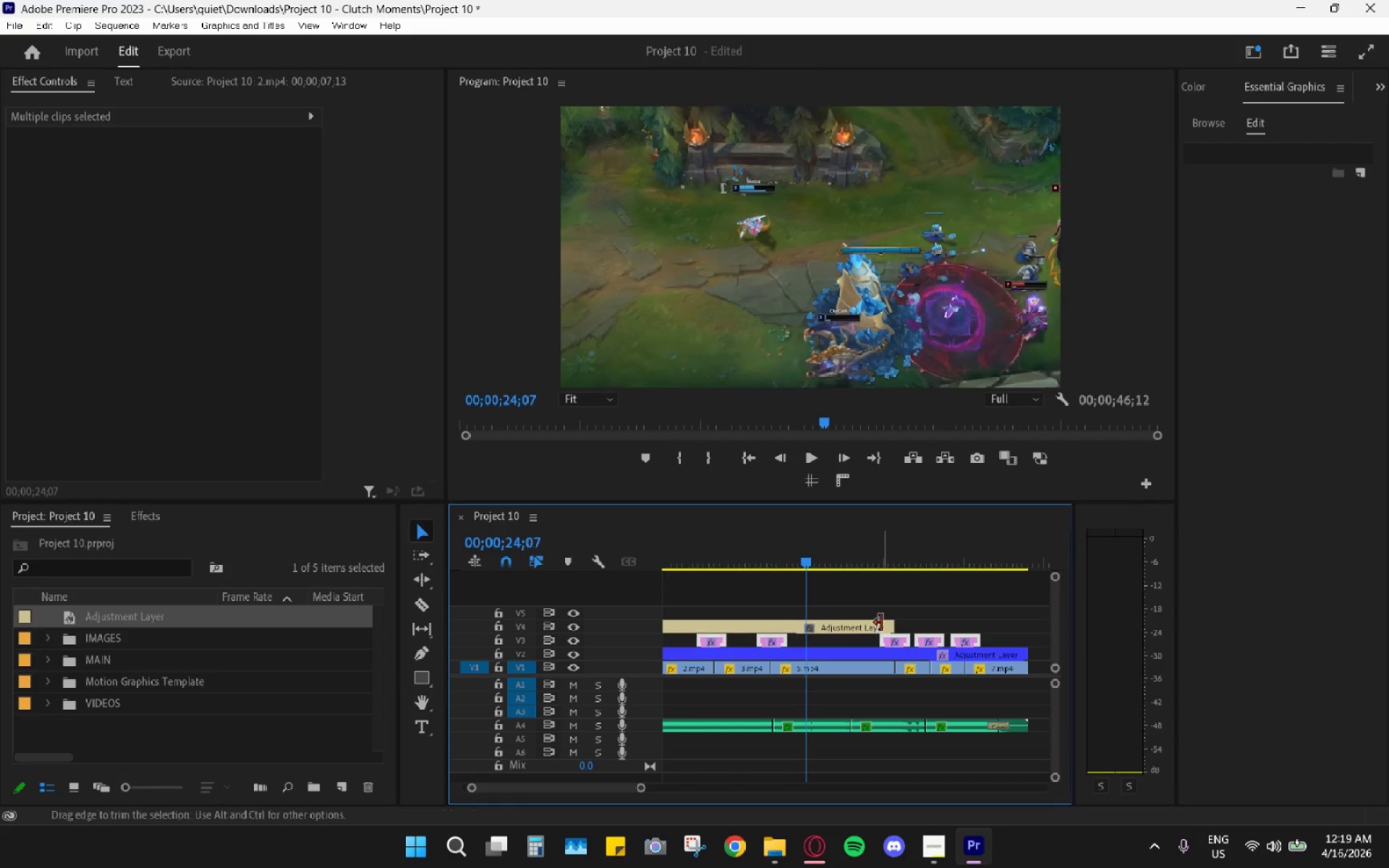 
left_click_drag(start_coordinate=[888, 621], to_coordinate=[1019, 618])
 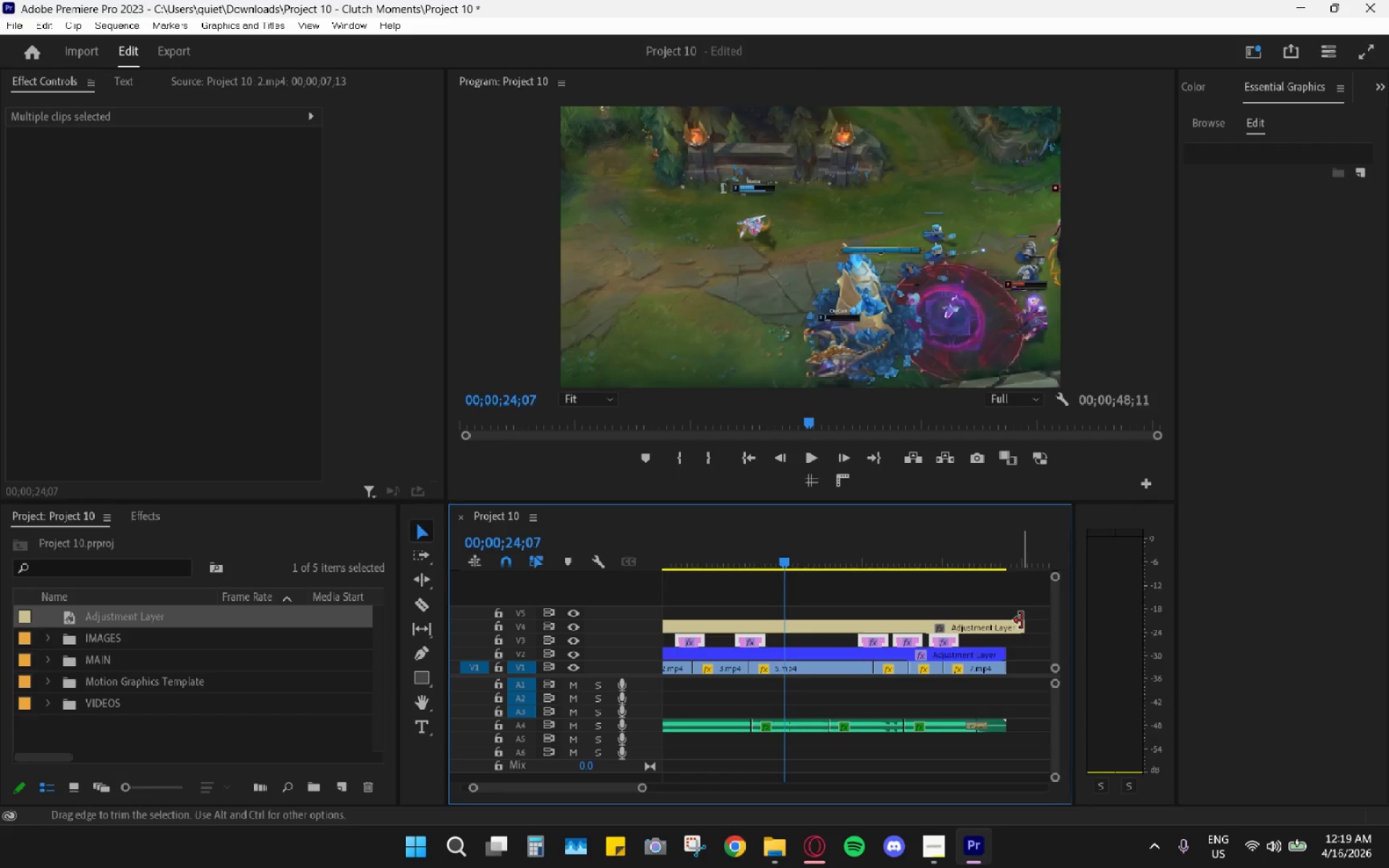 
left_click_drag(start_coordinate=[1021, 621], to_coordinate=[1006, 619])
 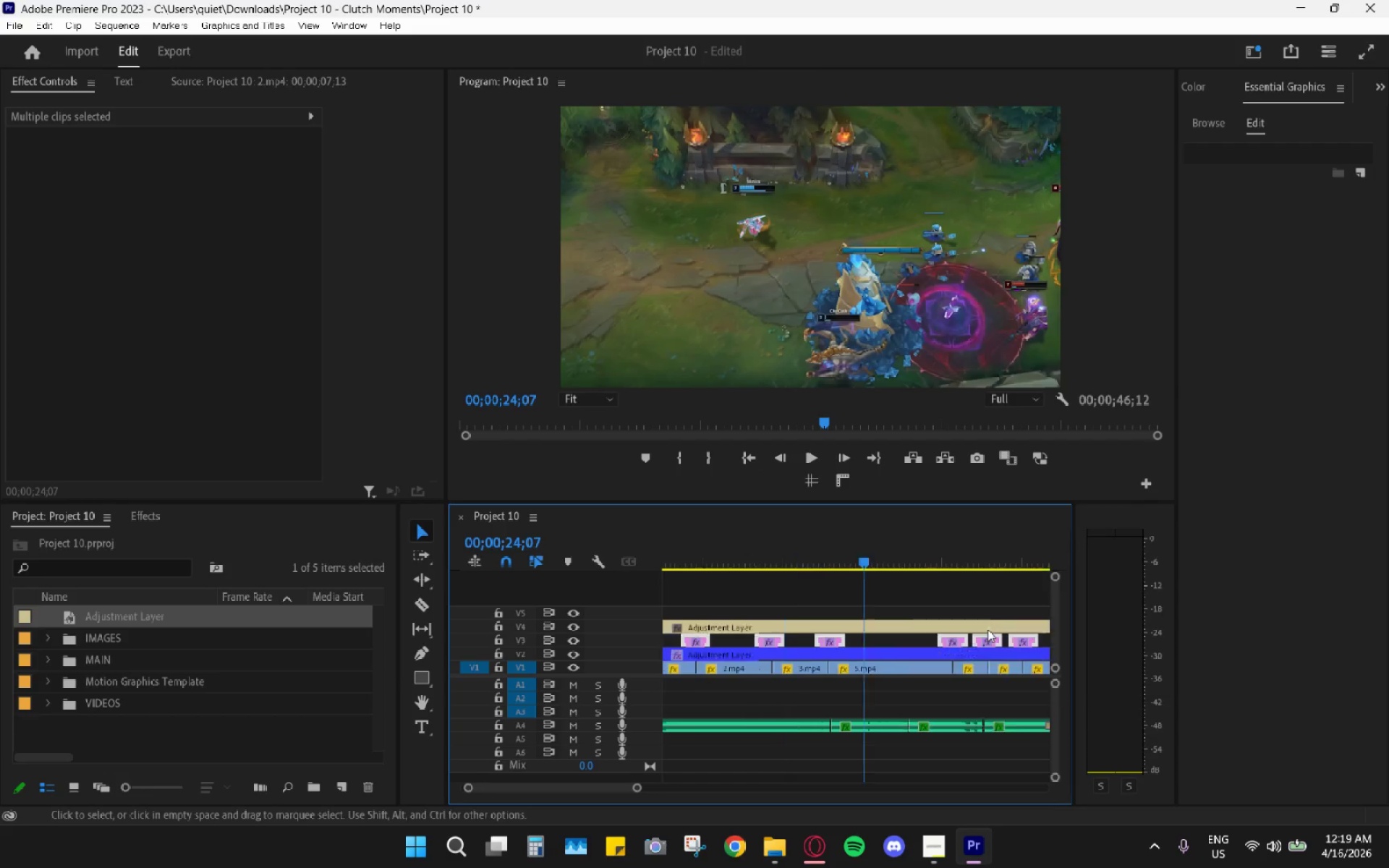 
scroll: coordinate [987, 630], scroll_direction: up, amount: 10.0
 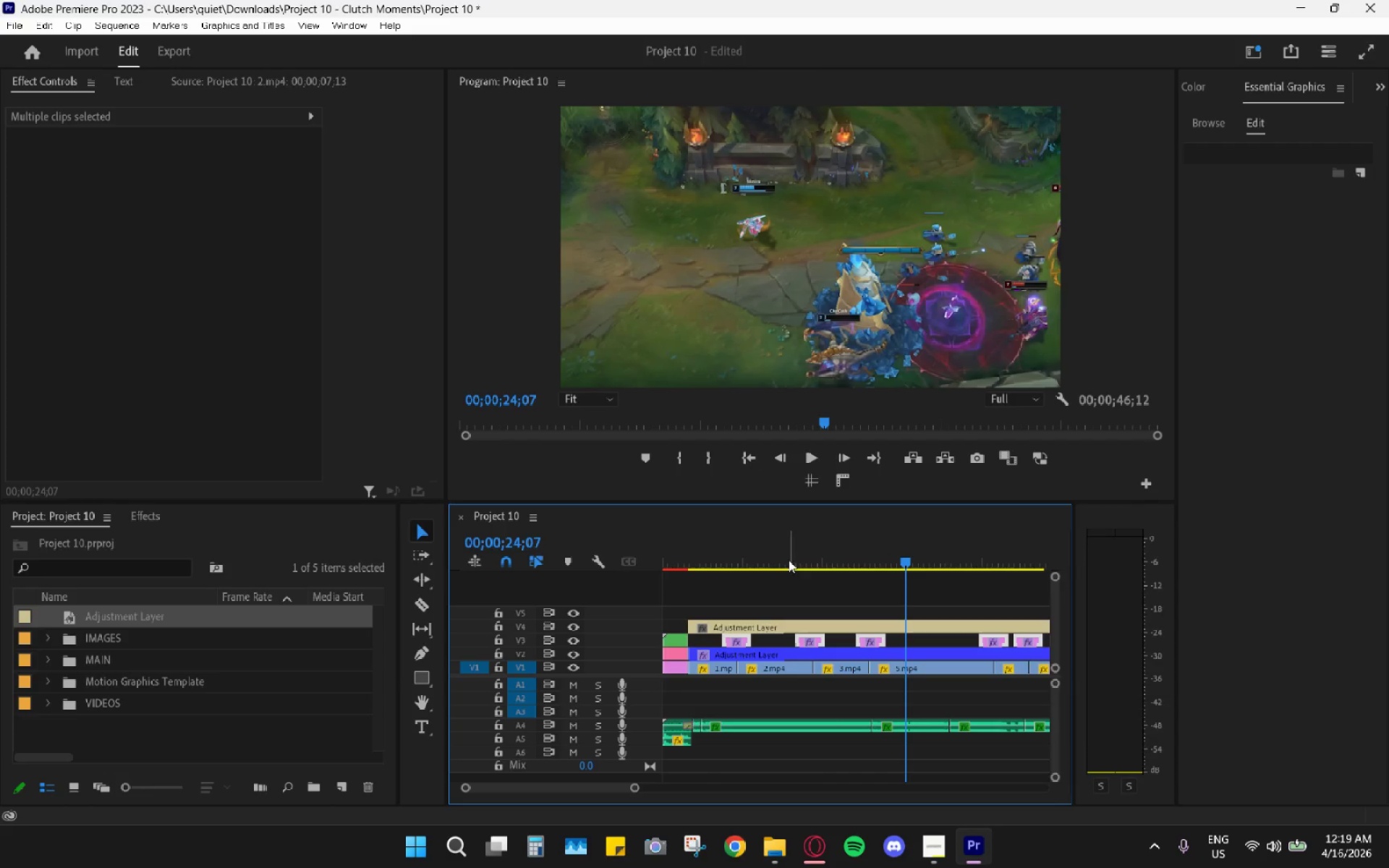 
left_click_drag(start_coordinate=[772, 546], to_coordinate=[688, 533])
 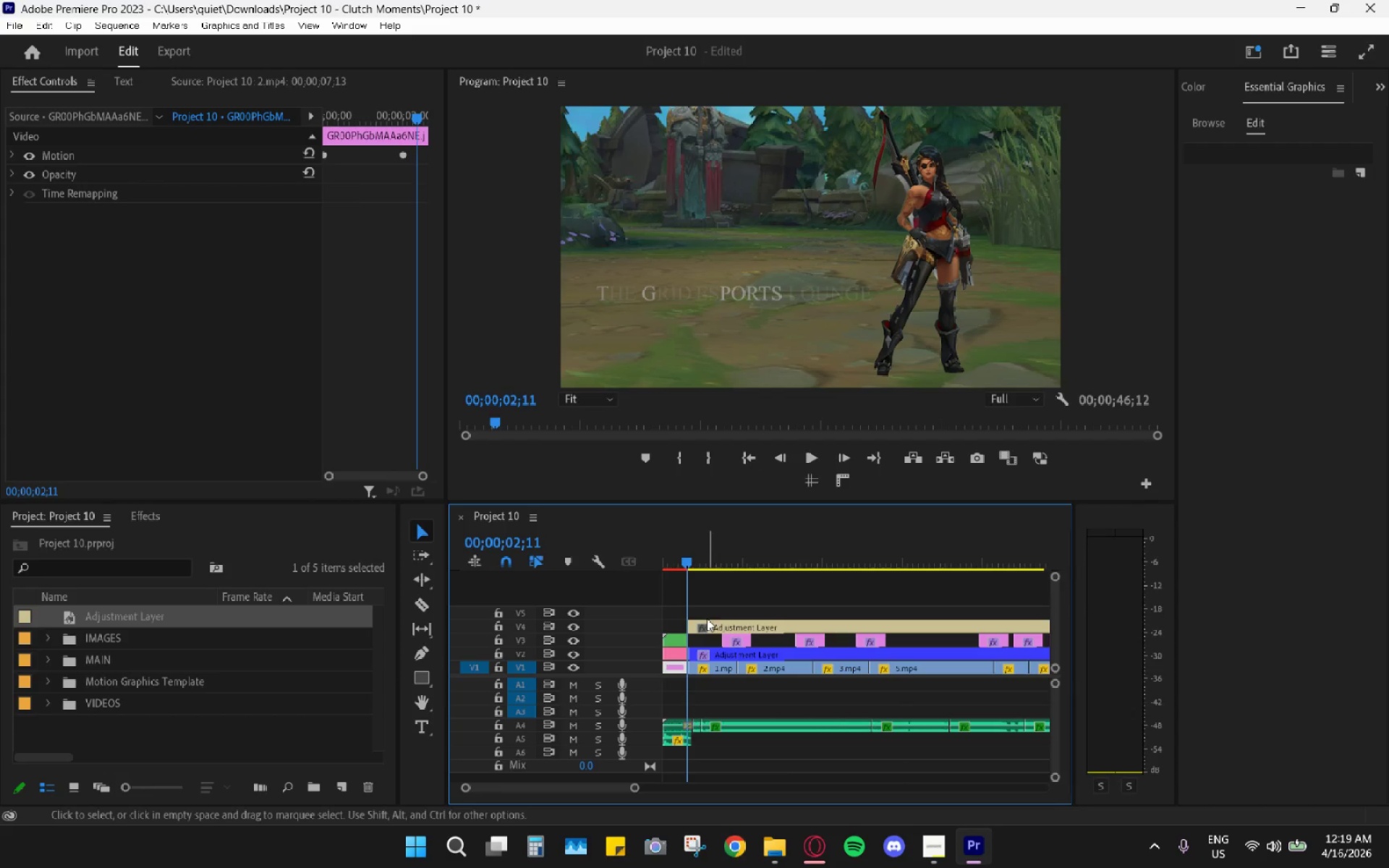 
left_click([708, 626])
 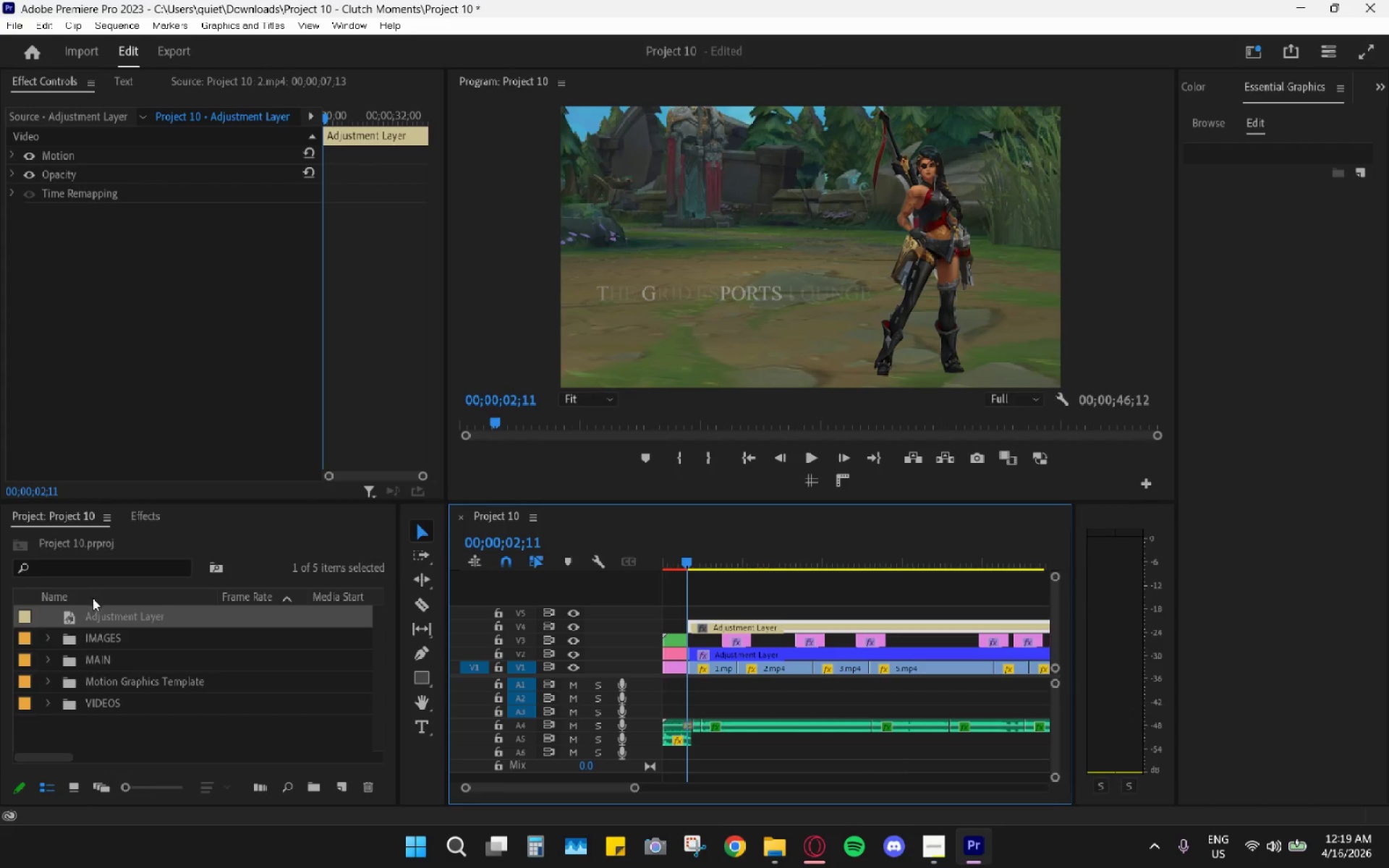 
left_click_drag(start_coordinate=[105, 619], to_coordinate=[97, 655])
 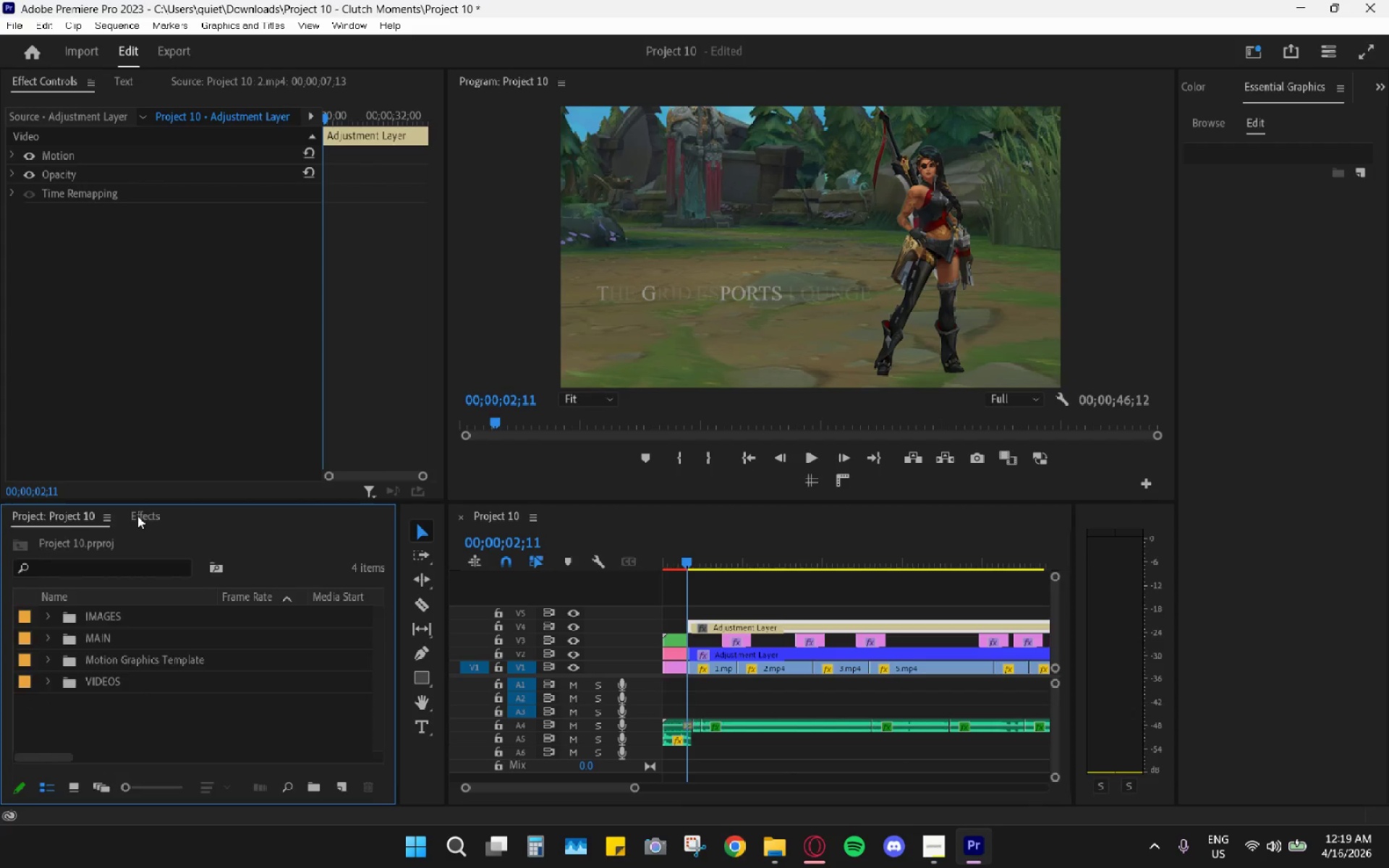 
left_click([137, 516])
 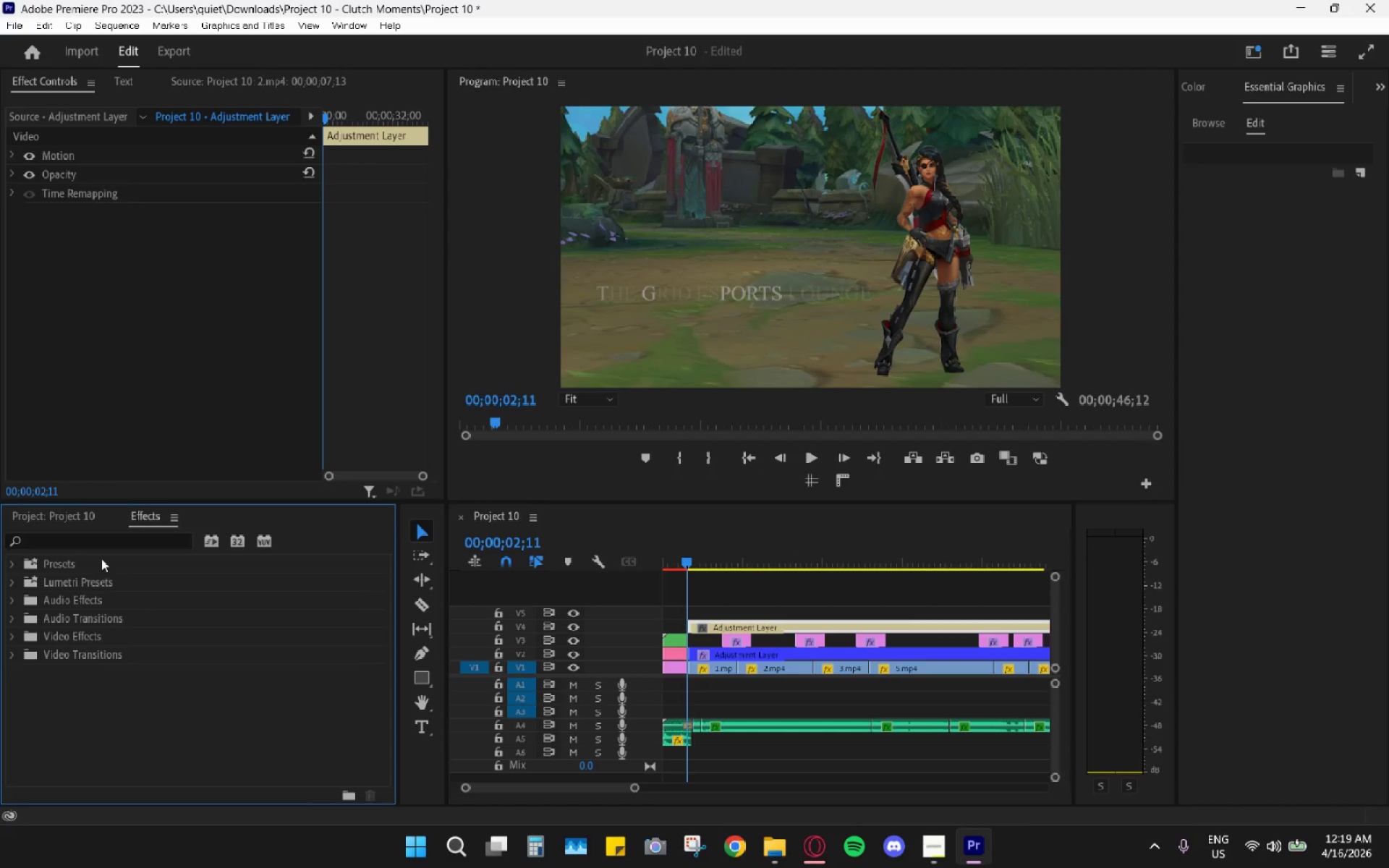 
left_click([102, 543])
 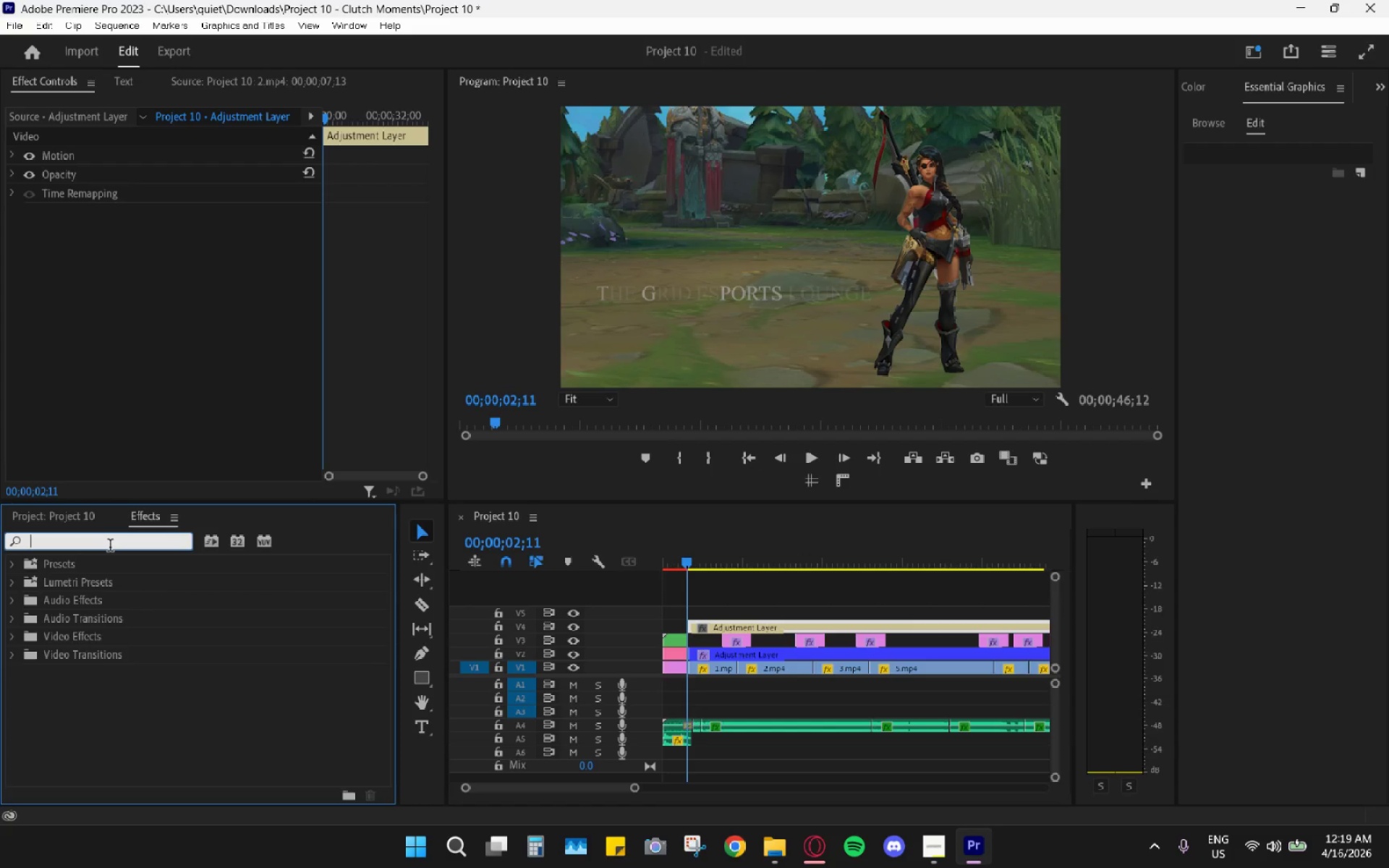 
type(lumetri)
 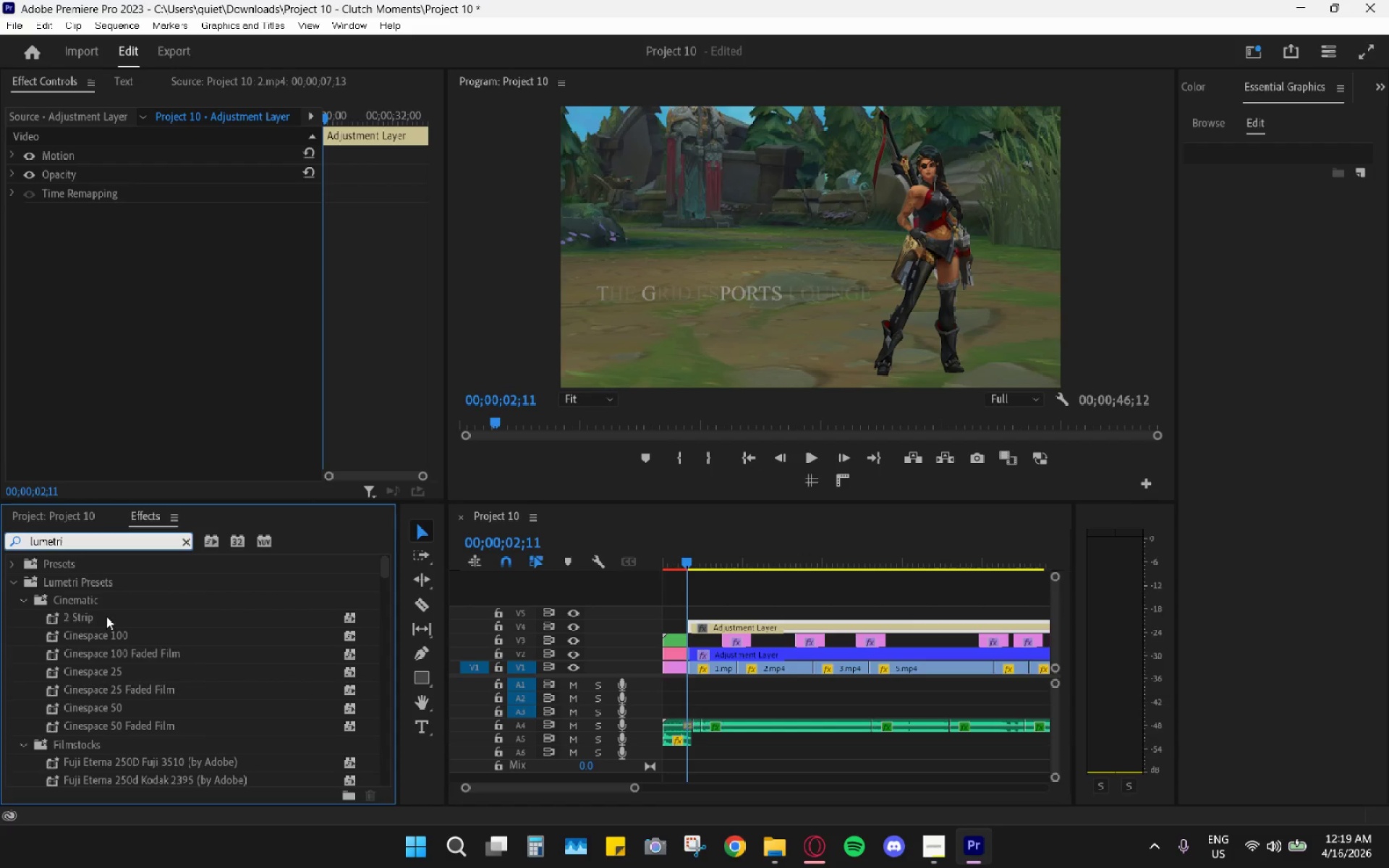 
scroll: coordinate [50, 553], scroll_direction: down, amount: 2.0
 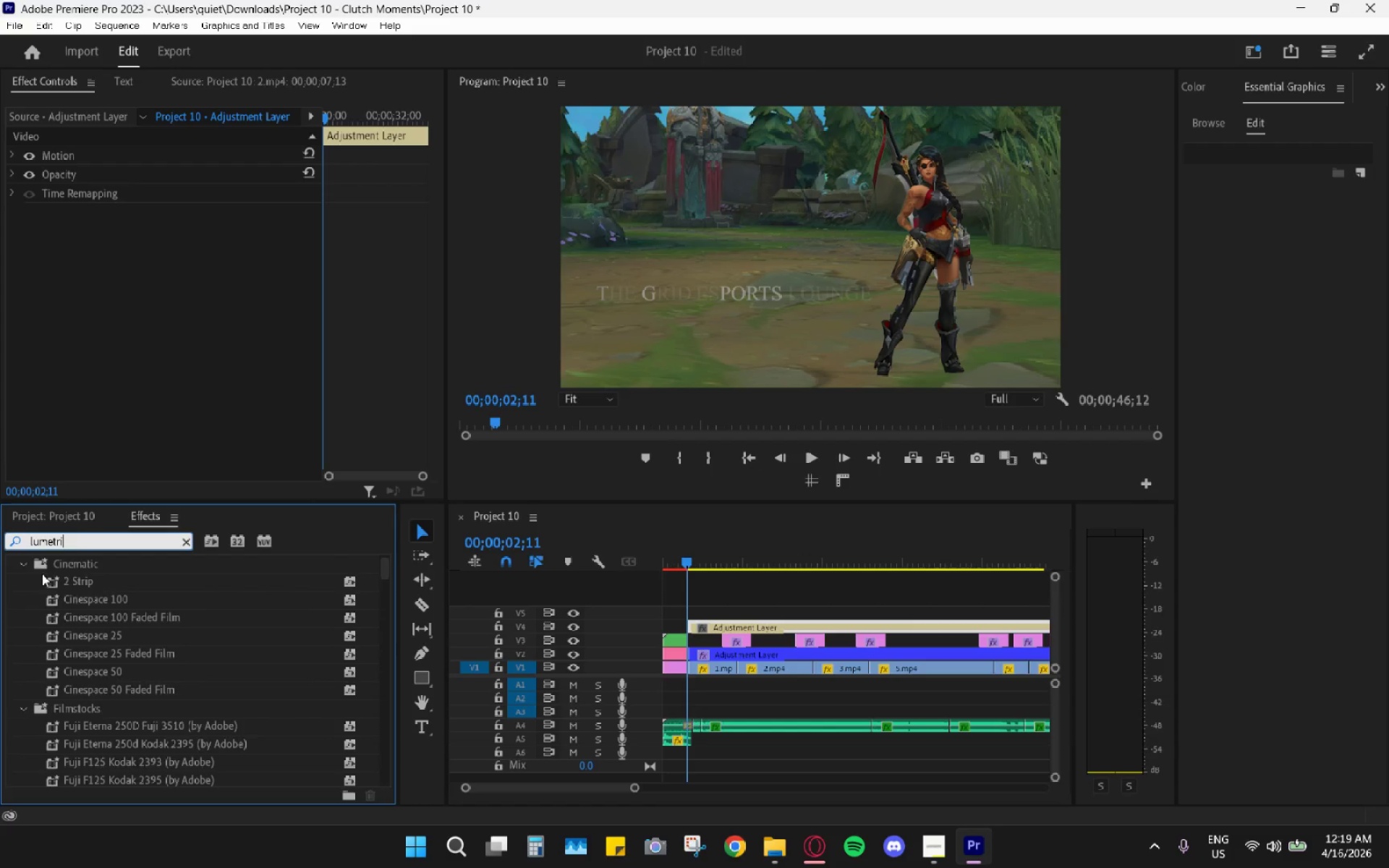 
scroll: coordinate [36, 571], scroll_direction: up, amount: 3.0
 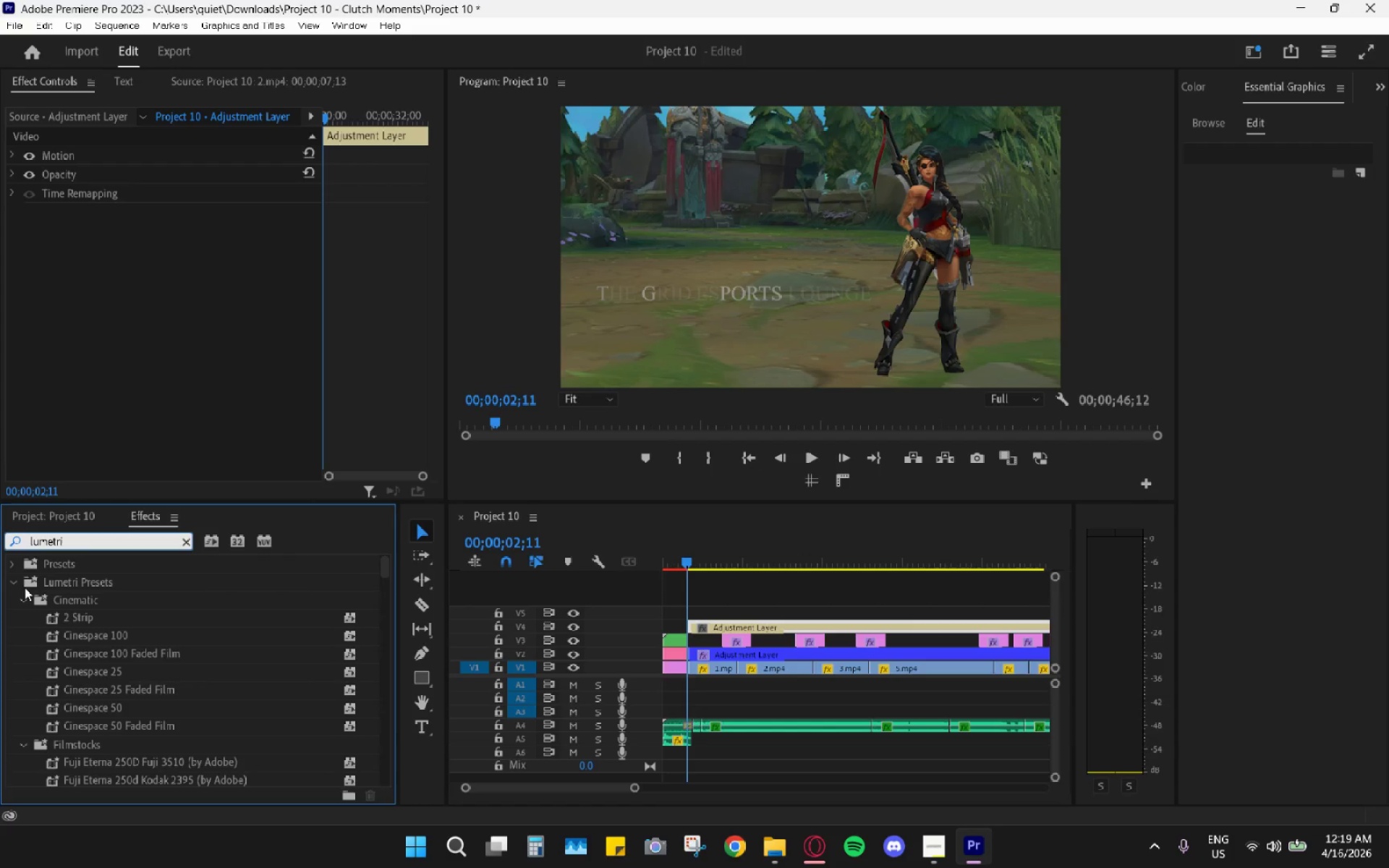 
left_click([15, 583])
 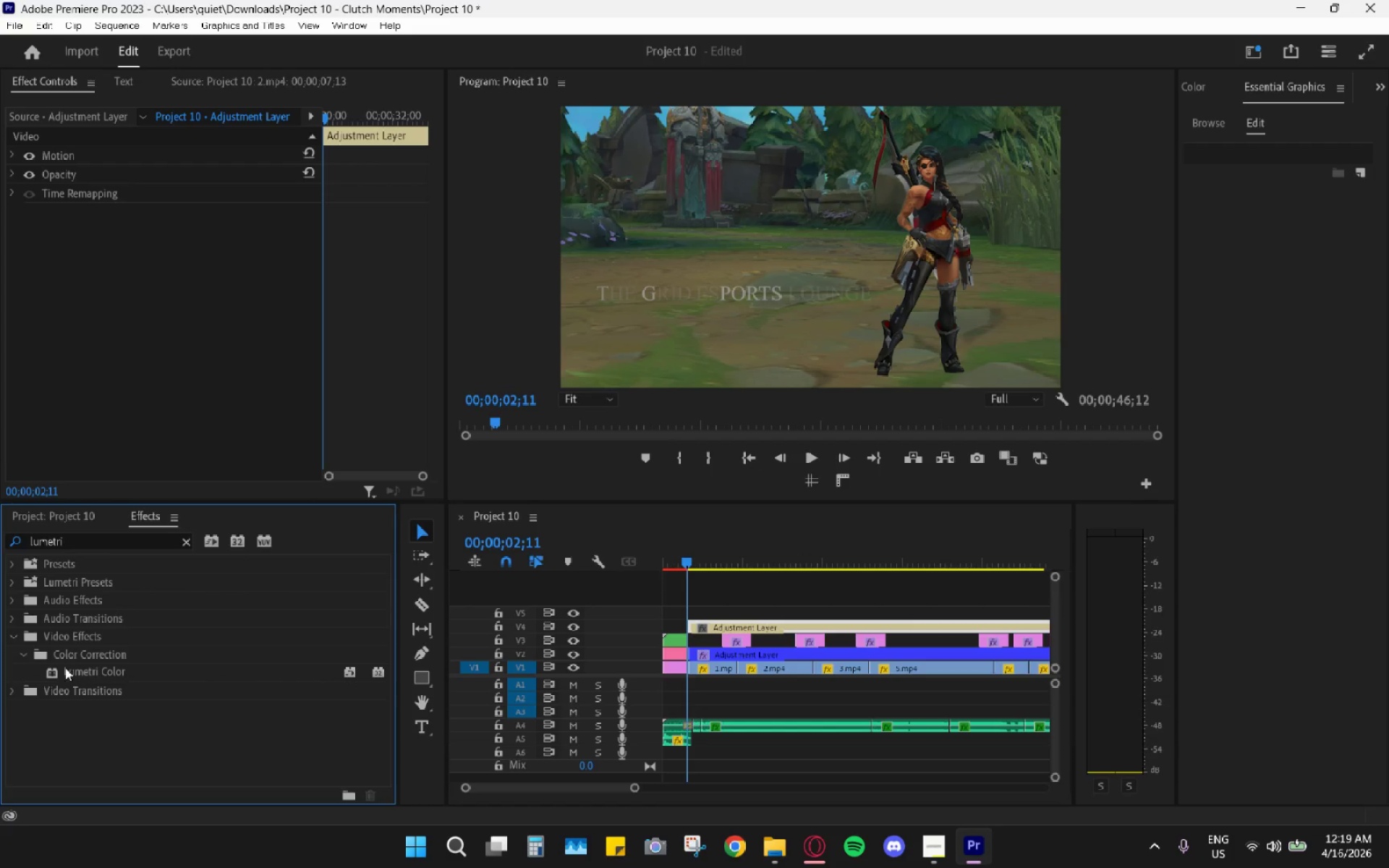 
left_click_drag(start_coordinate=[65, 668], to_coordinate=[791, 624])
 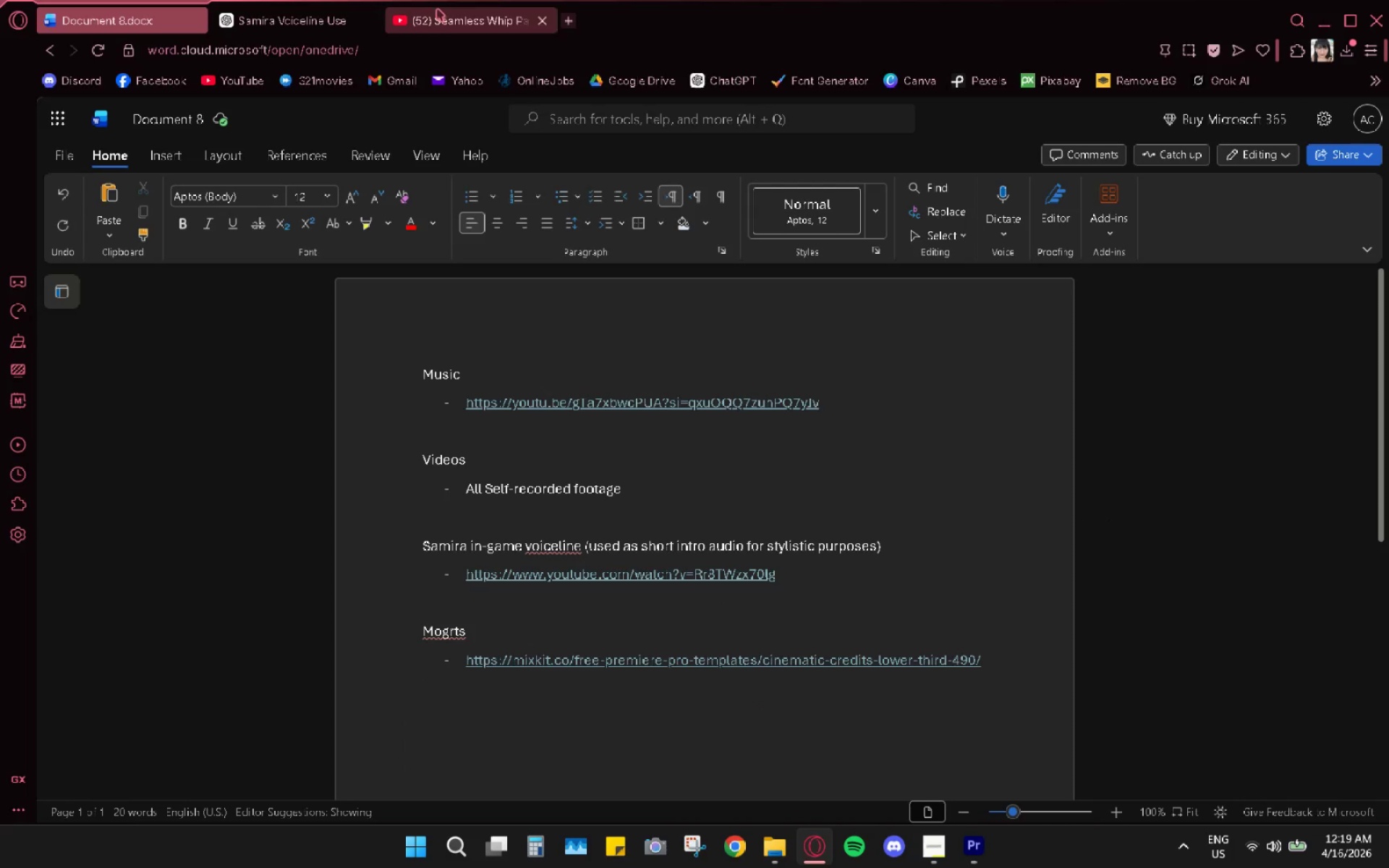 
left_click([280, 2])
 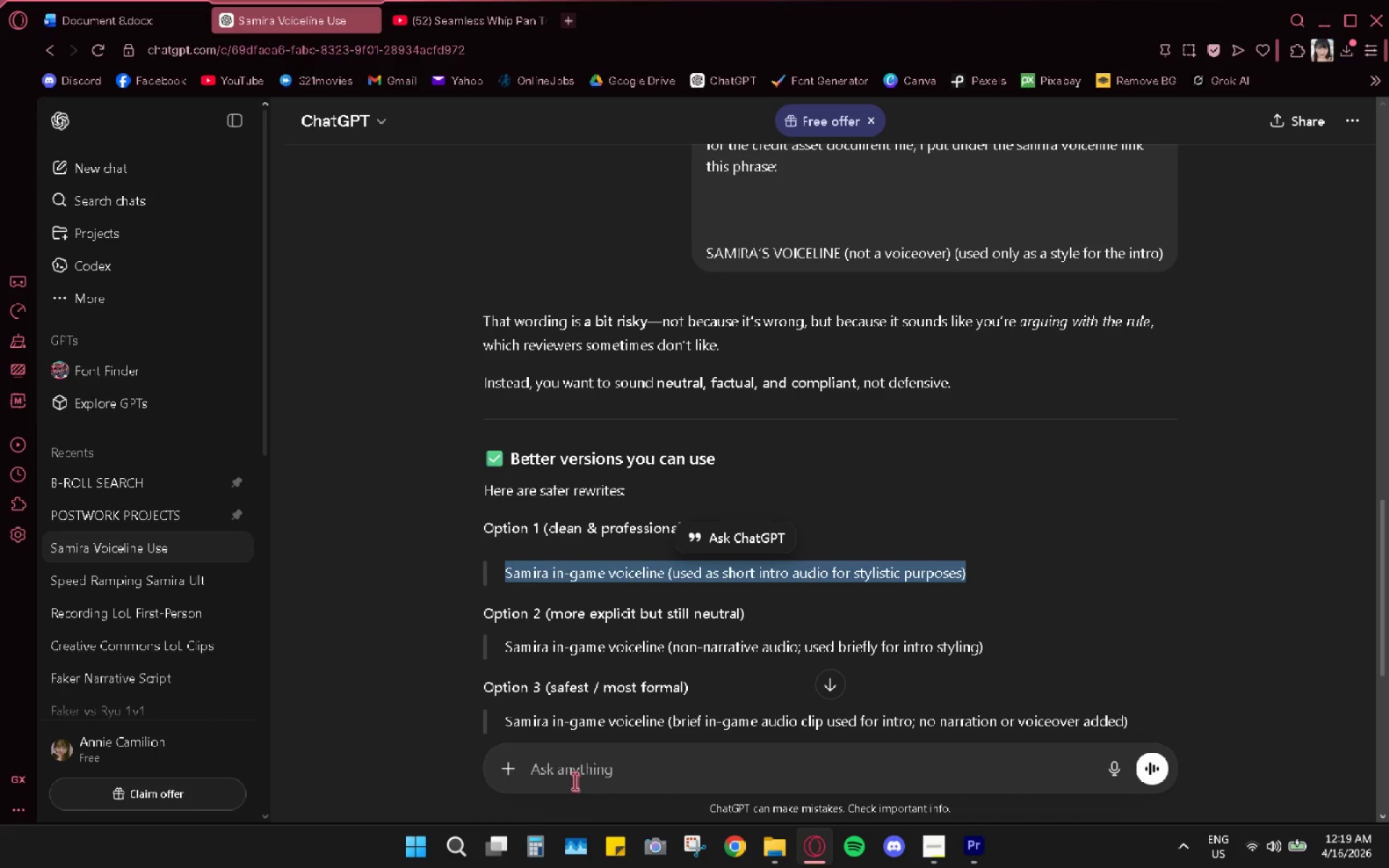 
type(for lumetri color, what is he)
key(Backspace)
key(Backspace)
type(the ebst )
key(Backspace)
key(Backspace)
key(Backspace)
key(Backspace)
key(Backspace)
type(best g)
key(Backspace)
type(color grading numbers for my league samira highpla)
key(Backspace)
key(Backspace)
key(Backspace)
type(lights)
 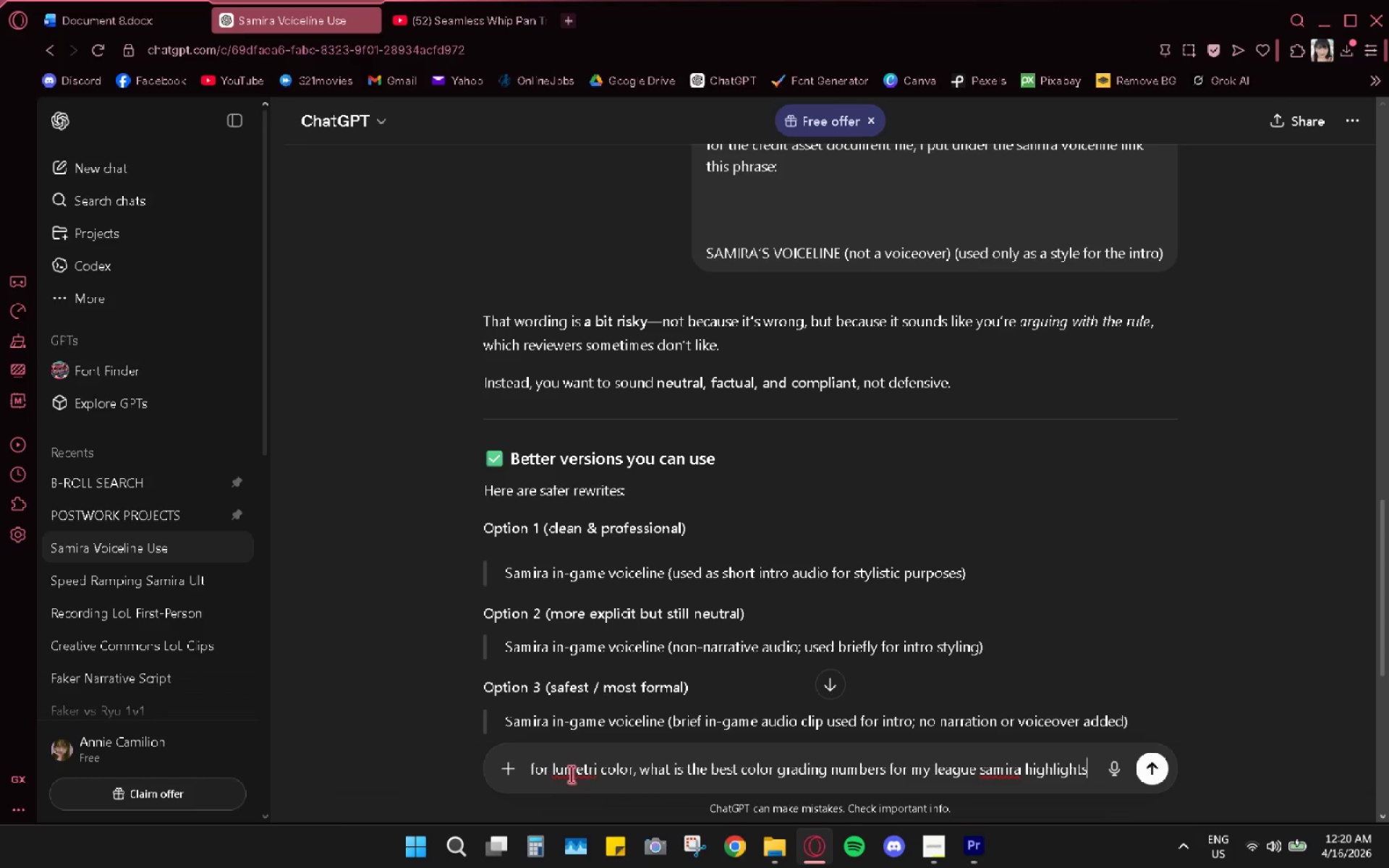 
key(Enter)
 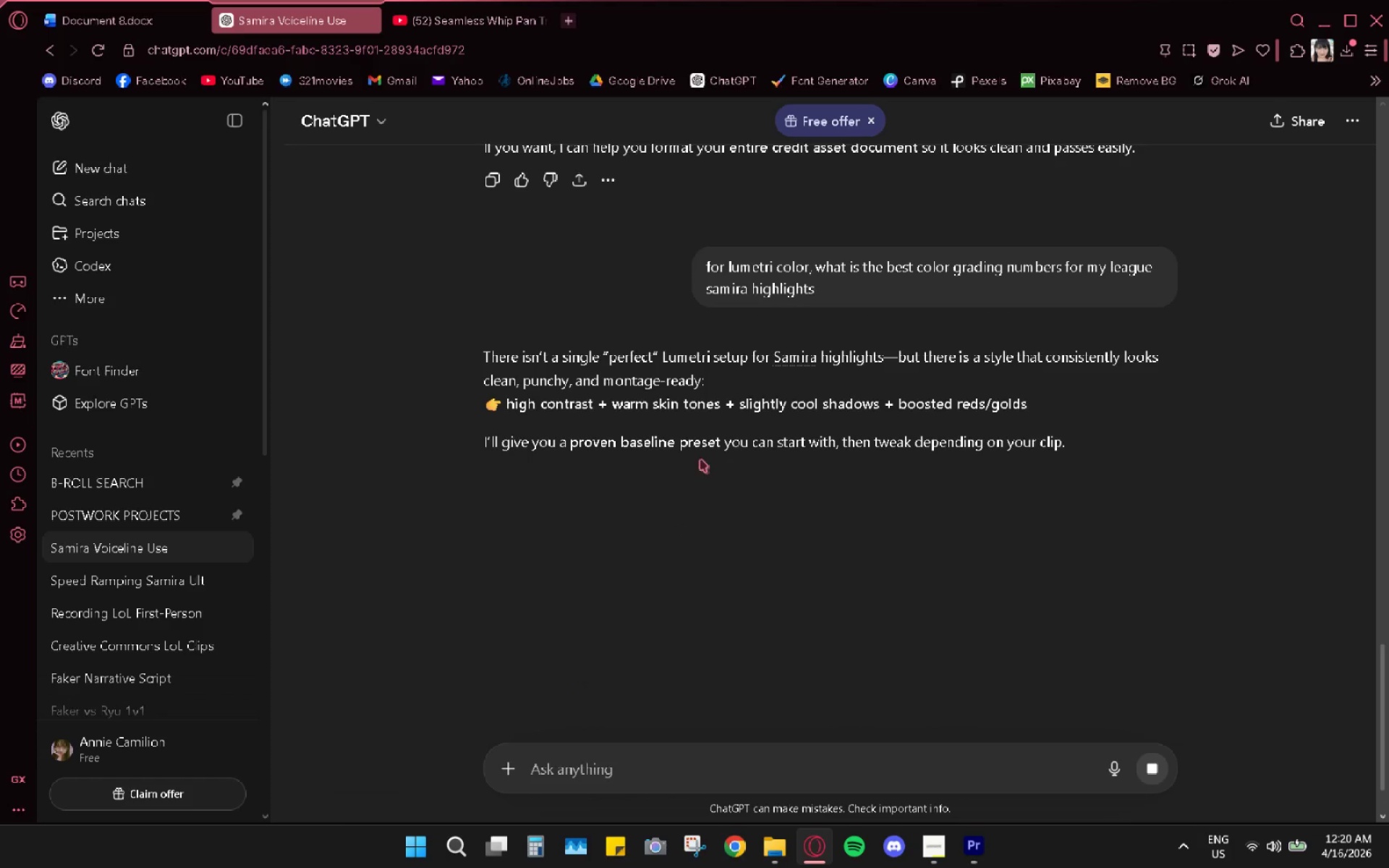 
wait(9.24)
 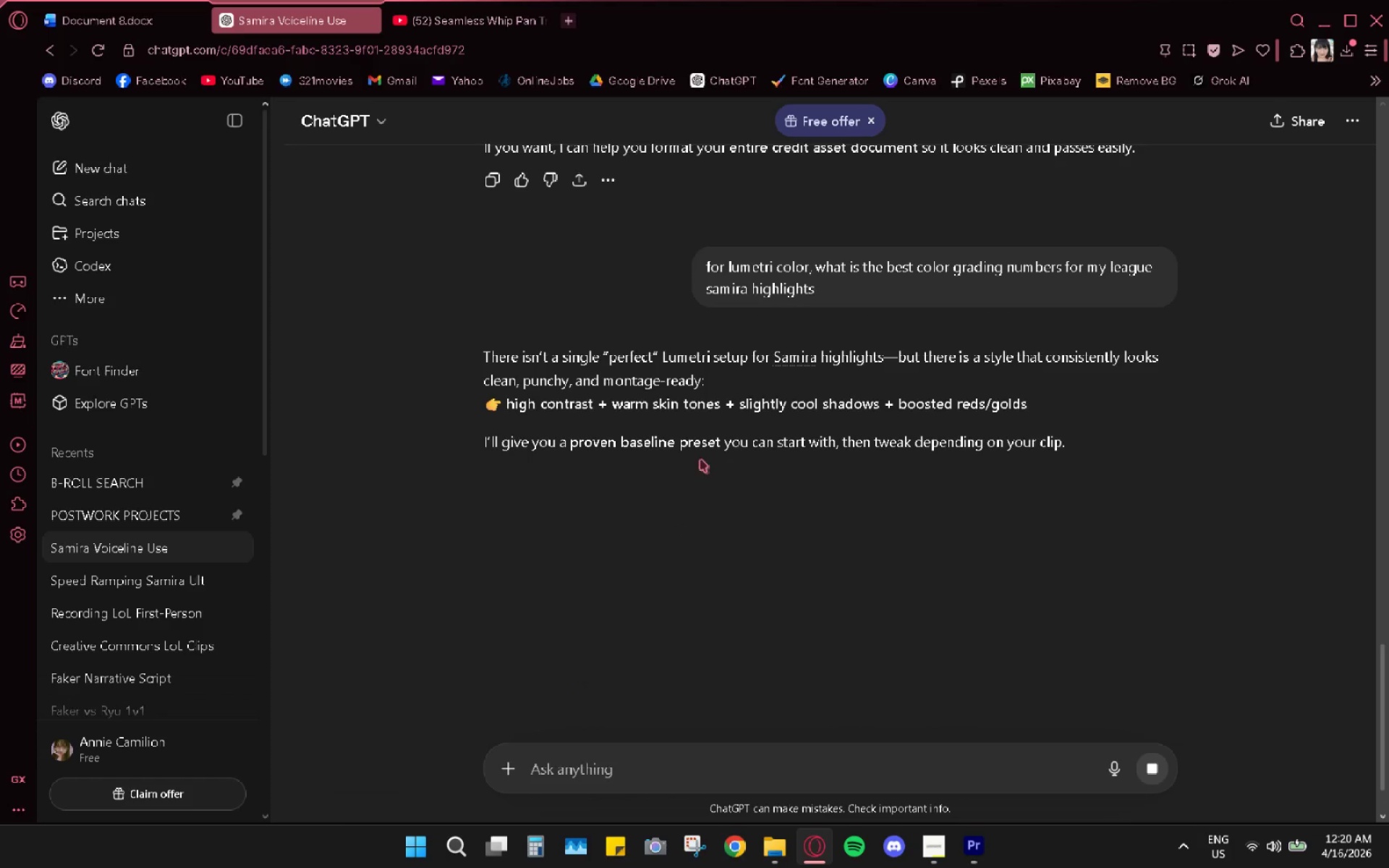 
scroll: coordinate [809, 633], scroll_direction: down, amount: 4.0
 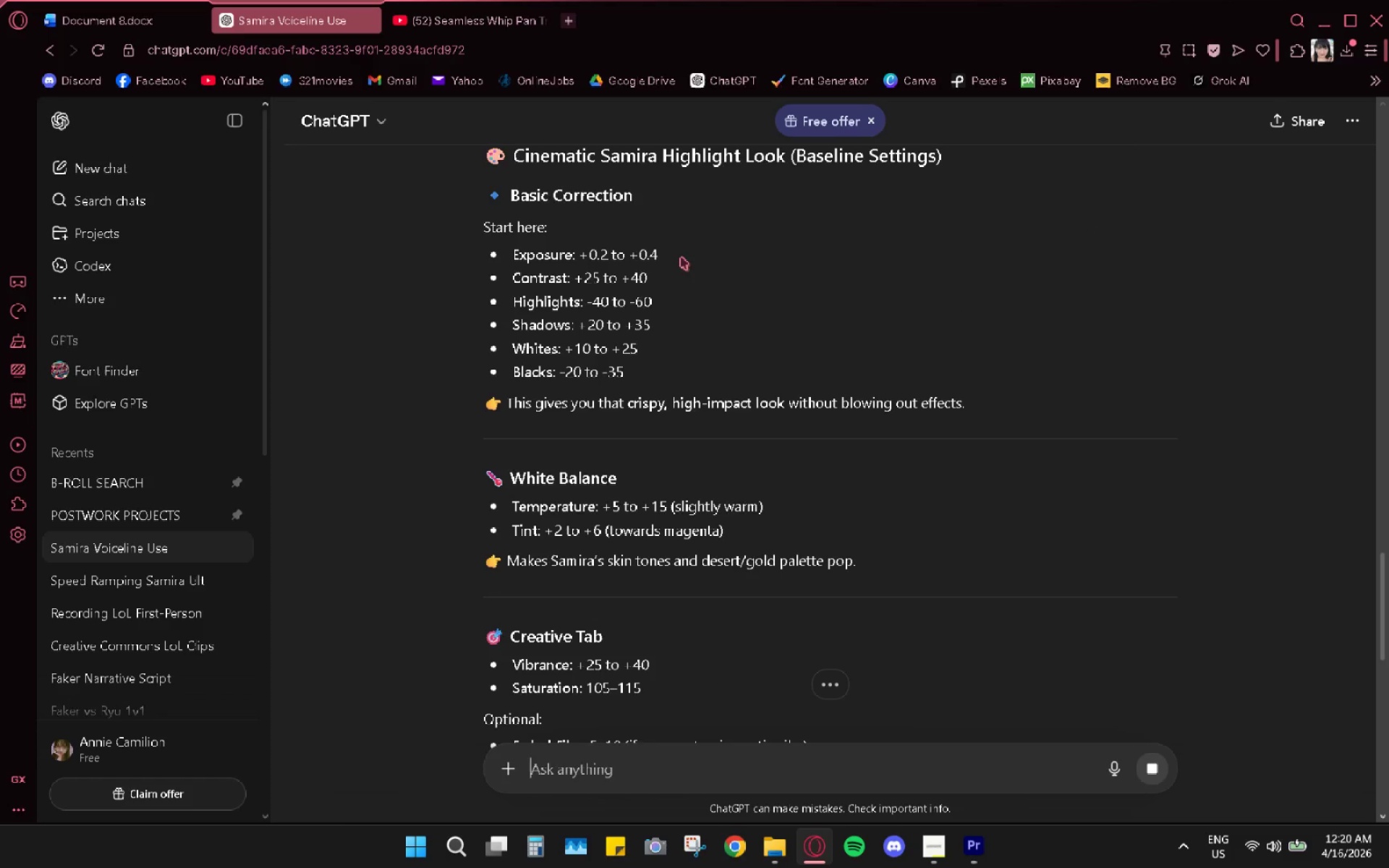 
left_click([973, 851])
 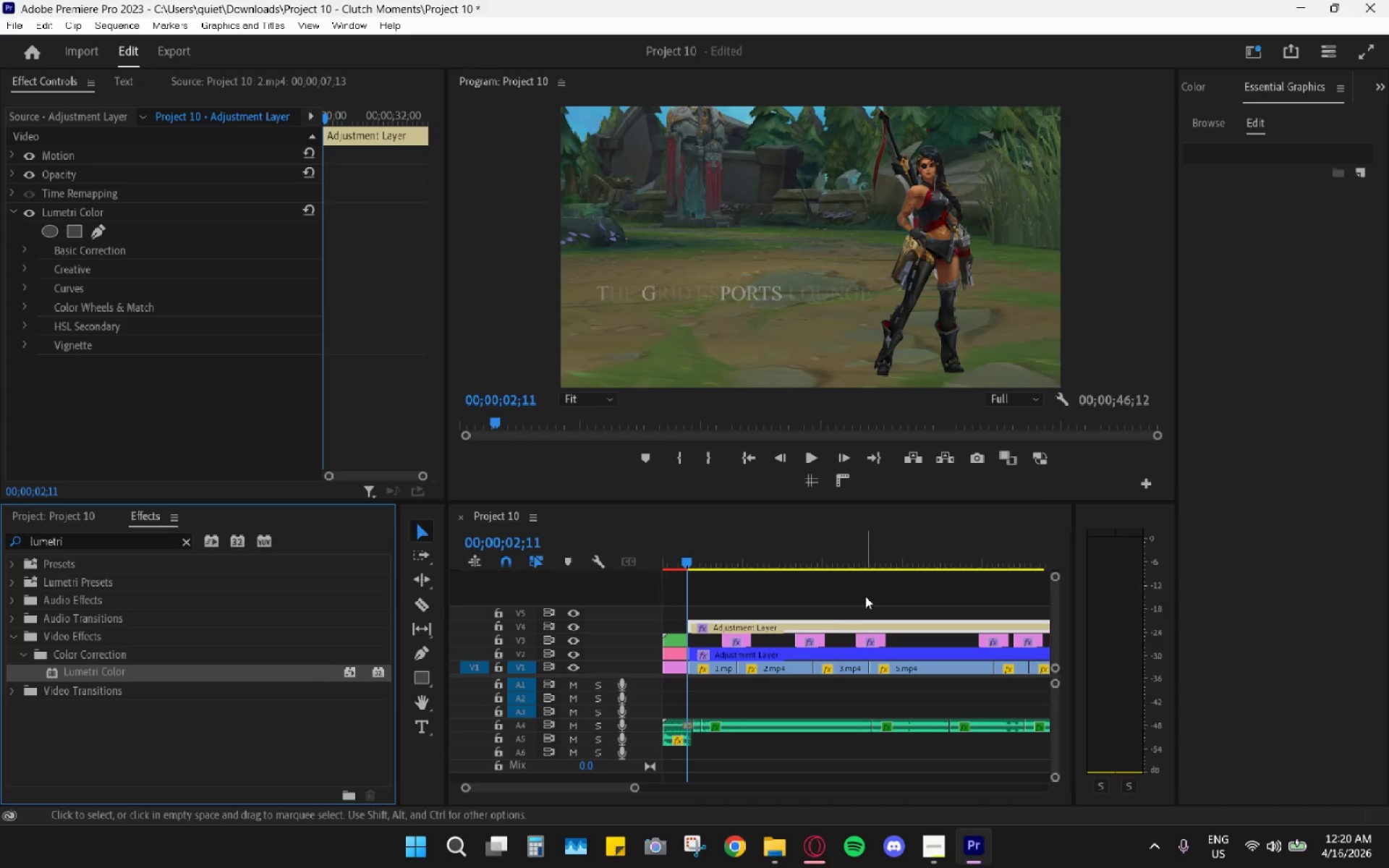 
left_click([820, 628])
 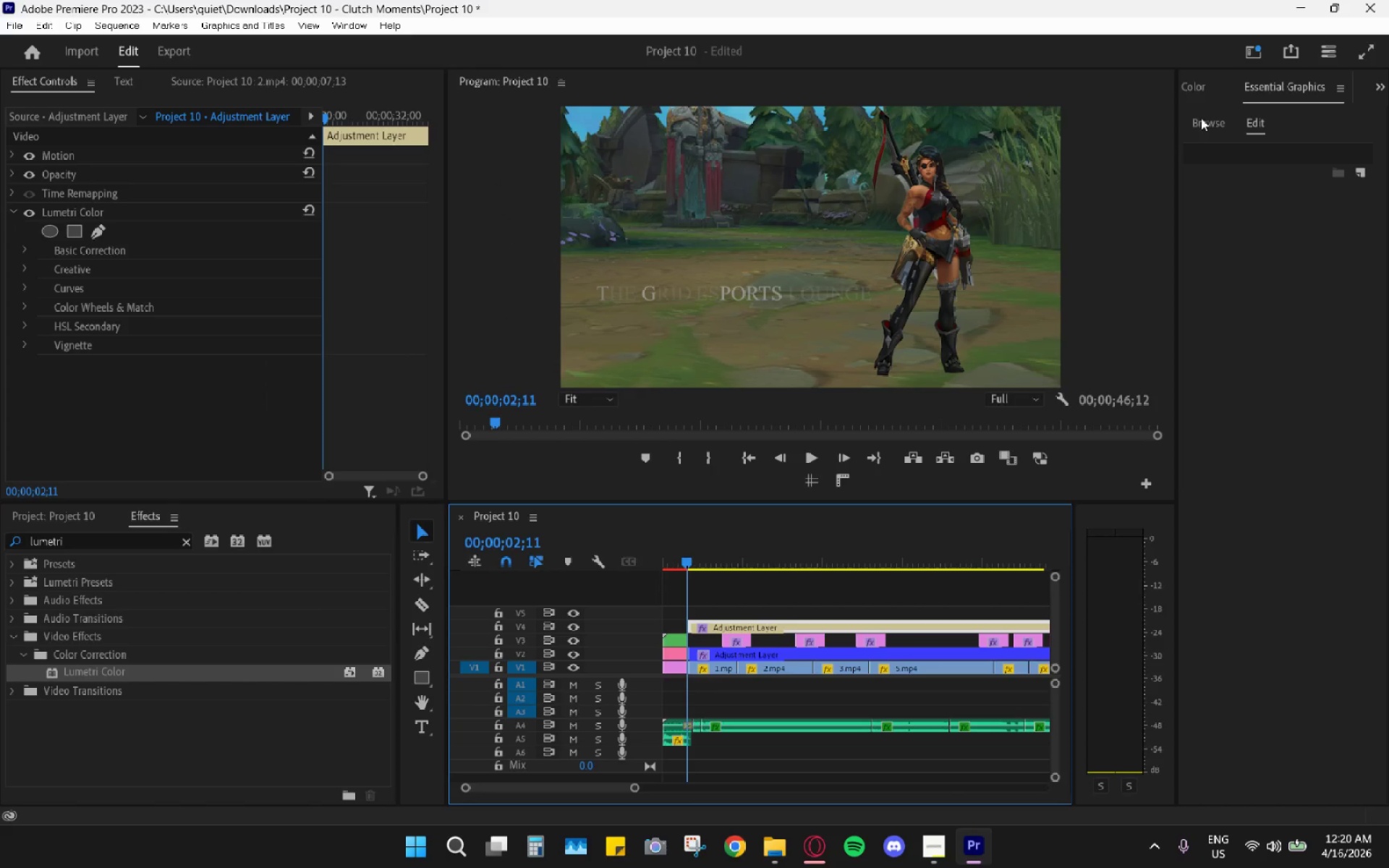 
left_click([1190, 94])
 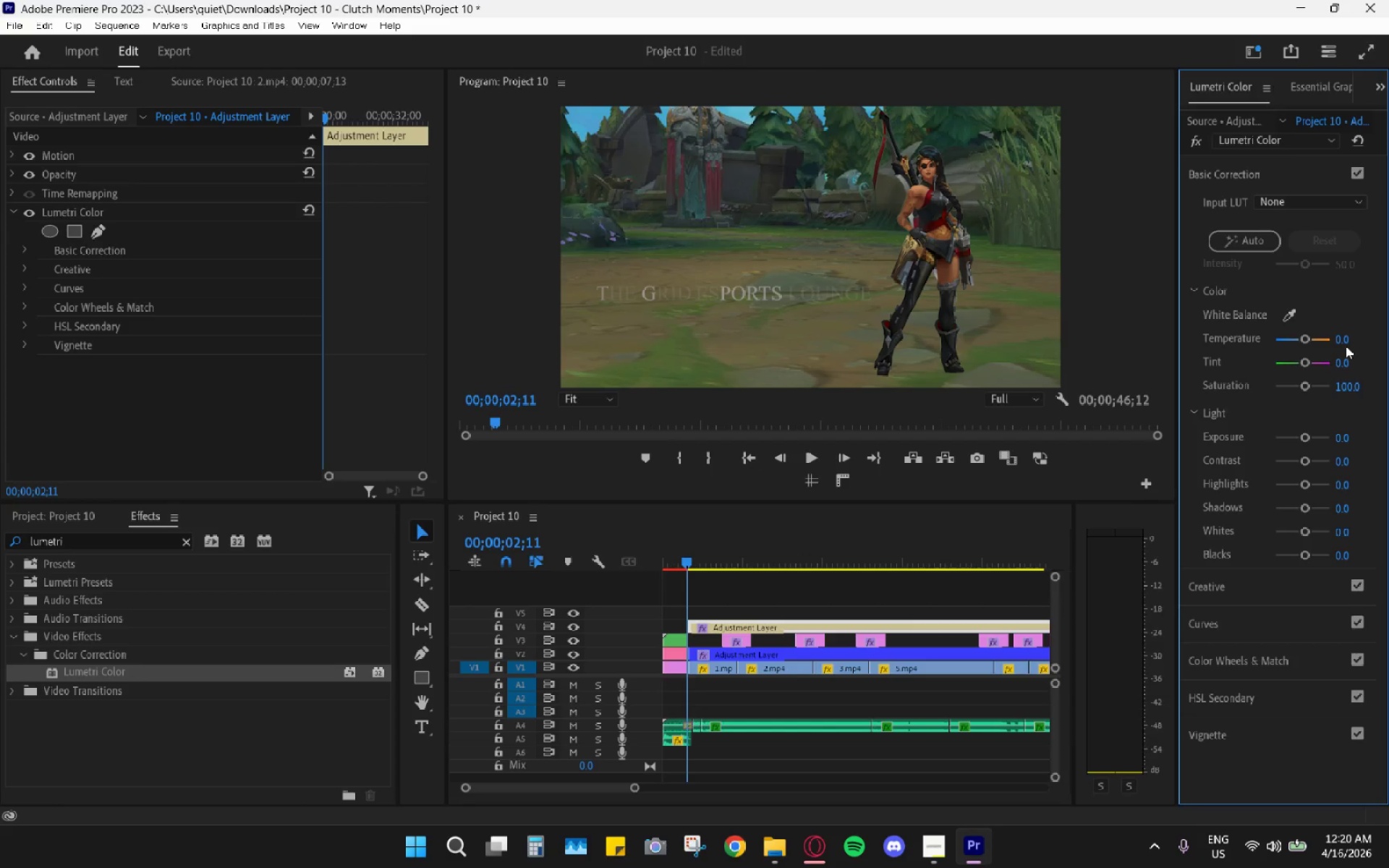 
key(Alt+AltLeft)
 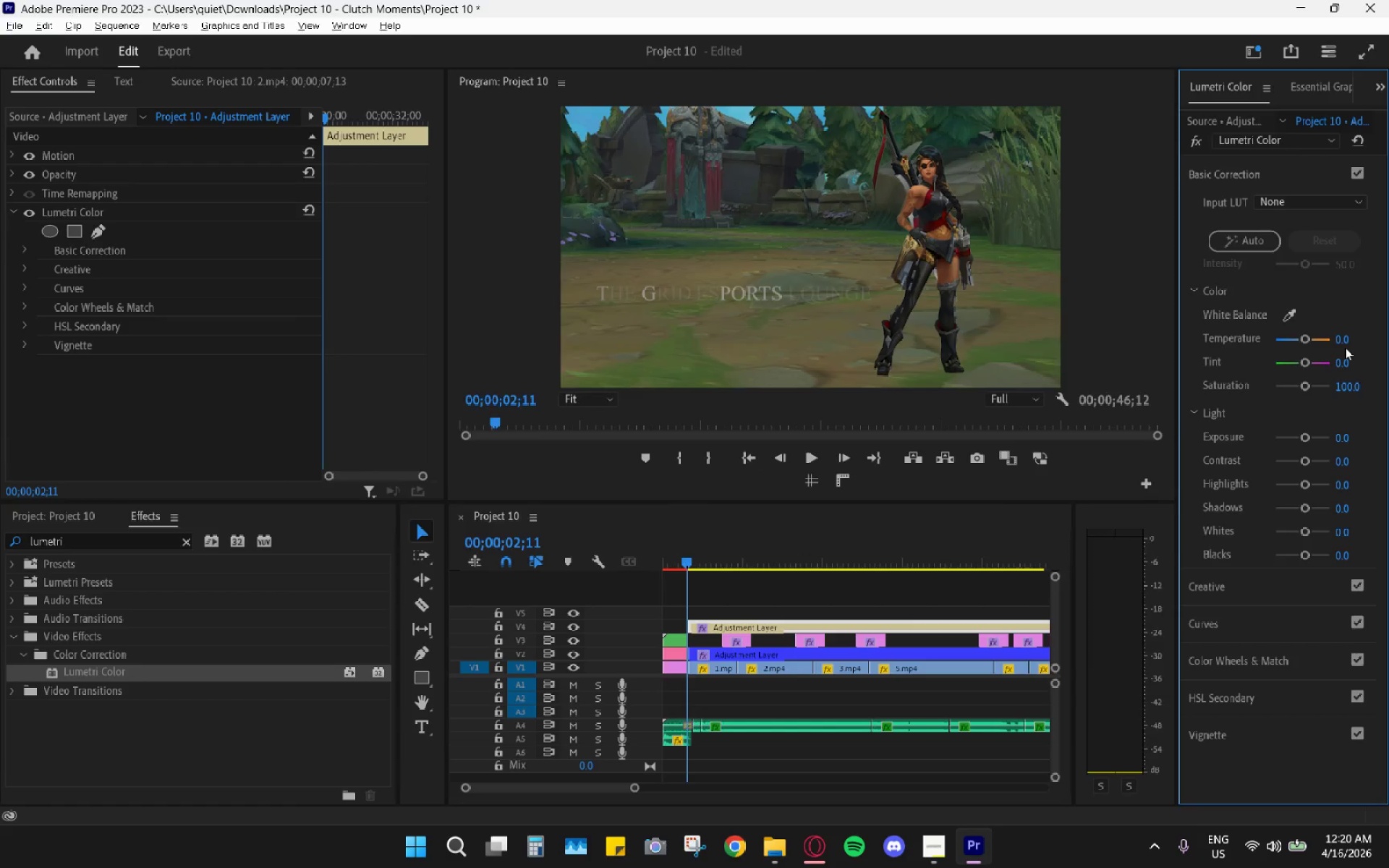 
key(Alt+Tab)
 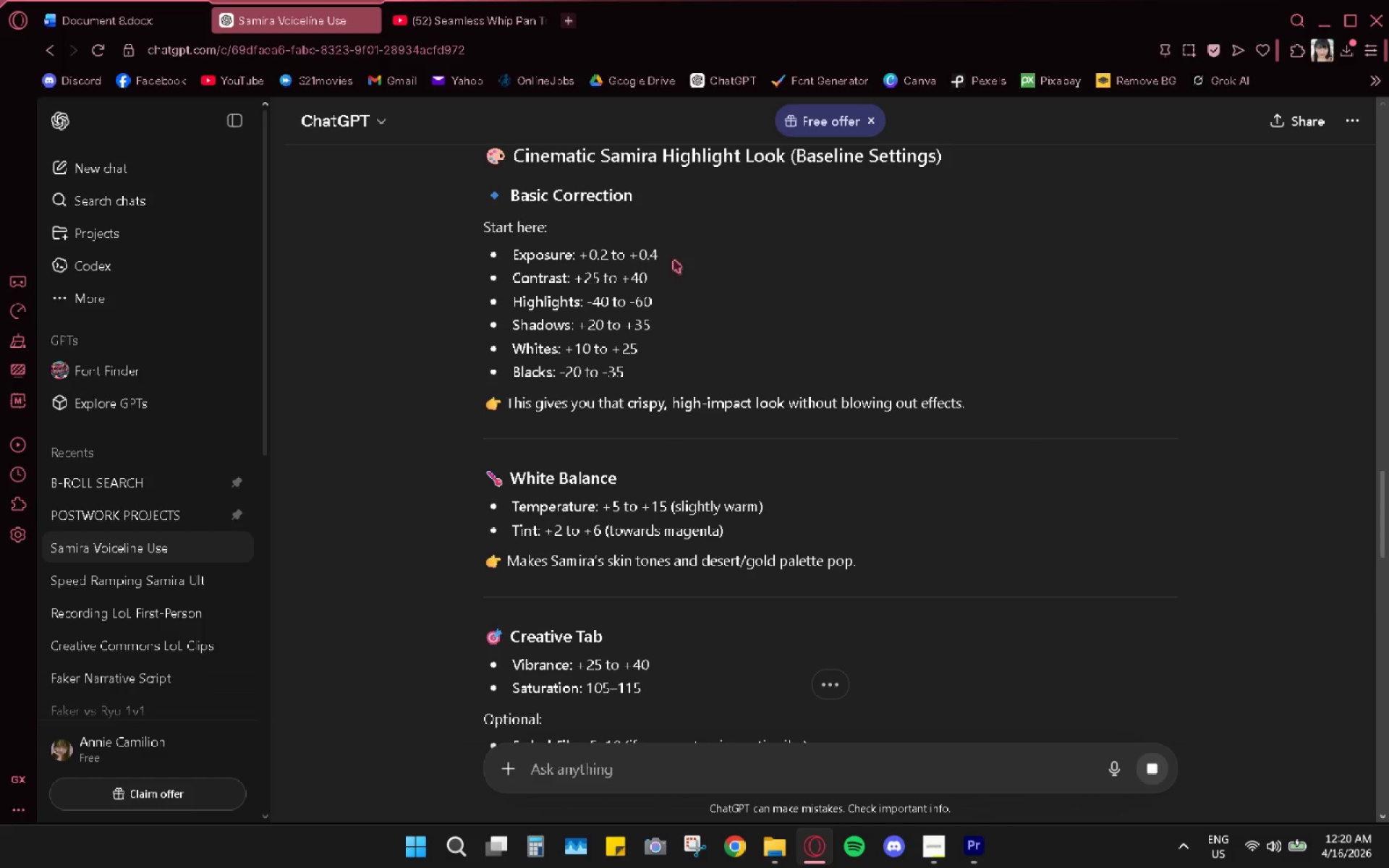 
key(Alt+AltLeft)
 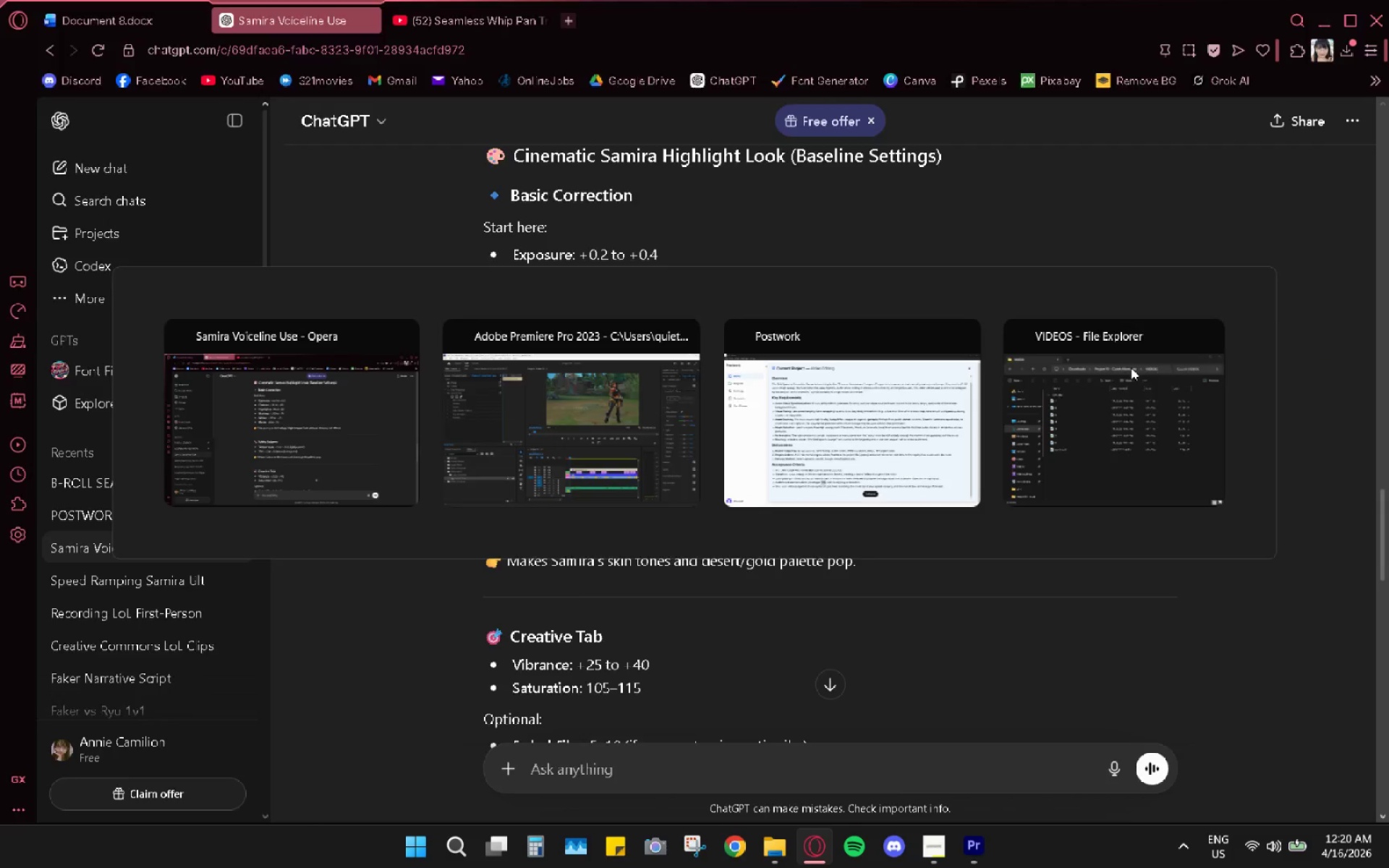 
key(Alt+Tab)
 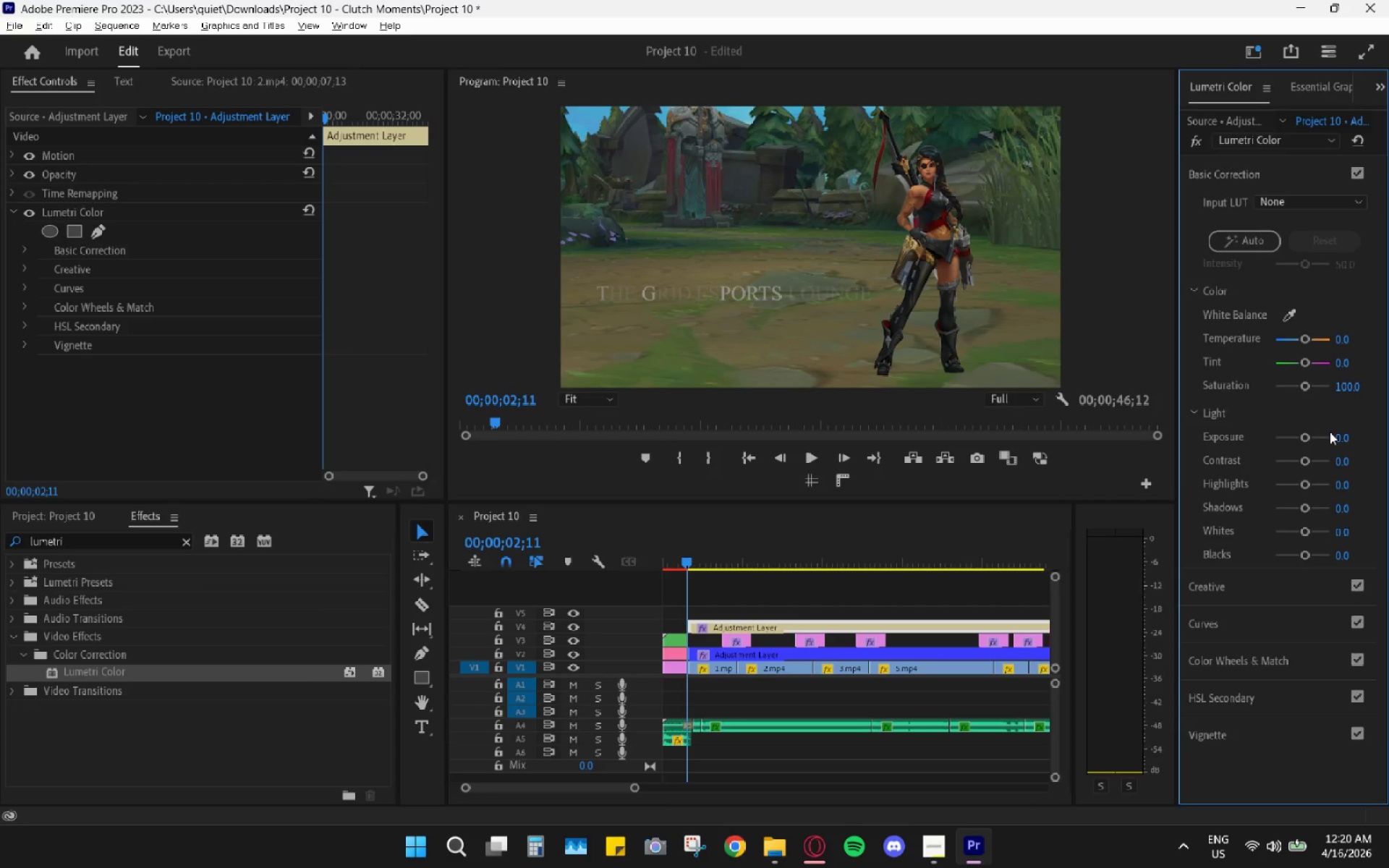 
left_click([1346, 437])
 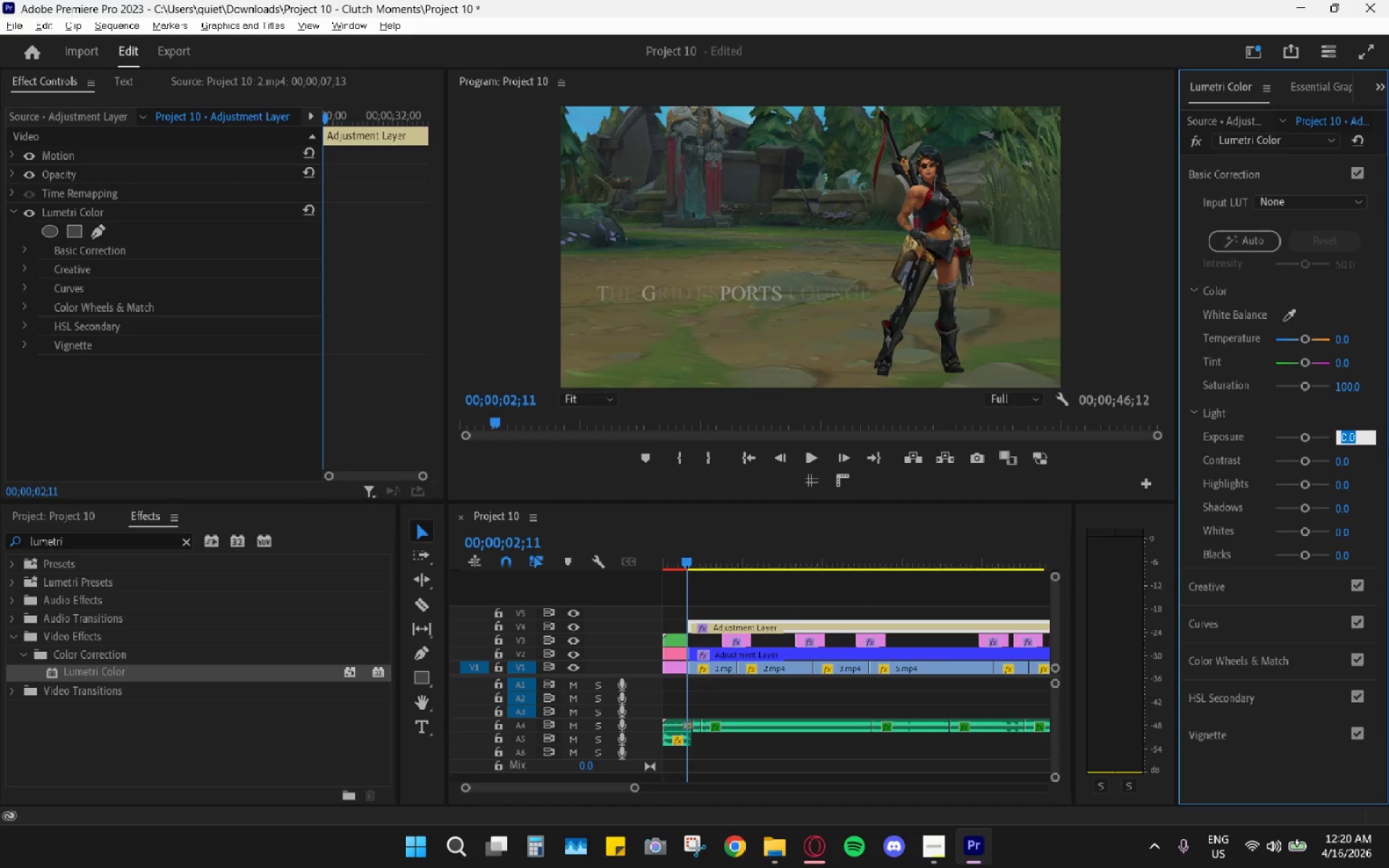 
key(0)
 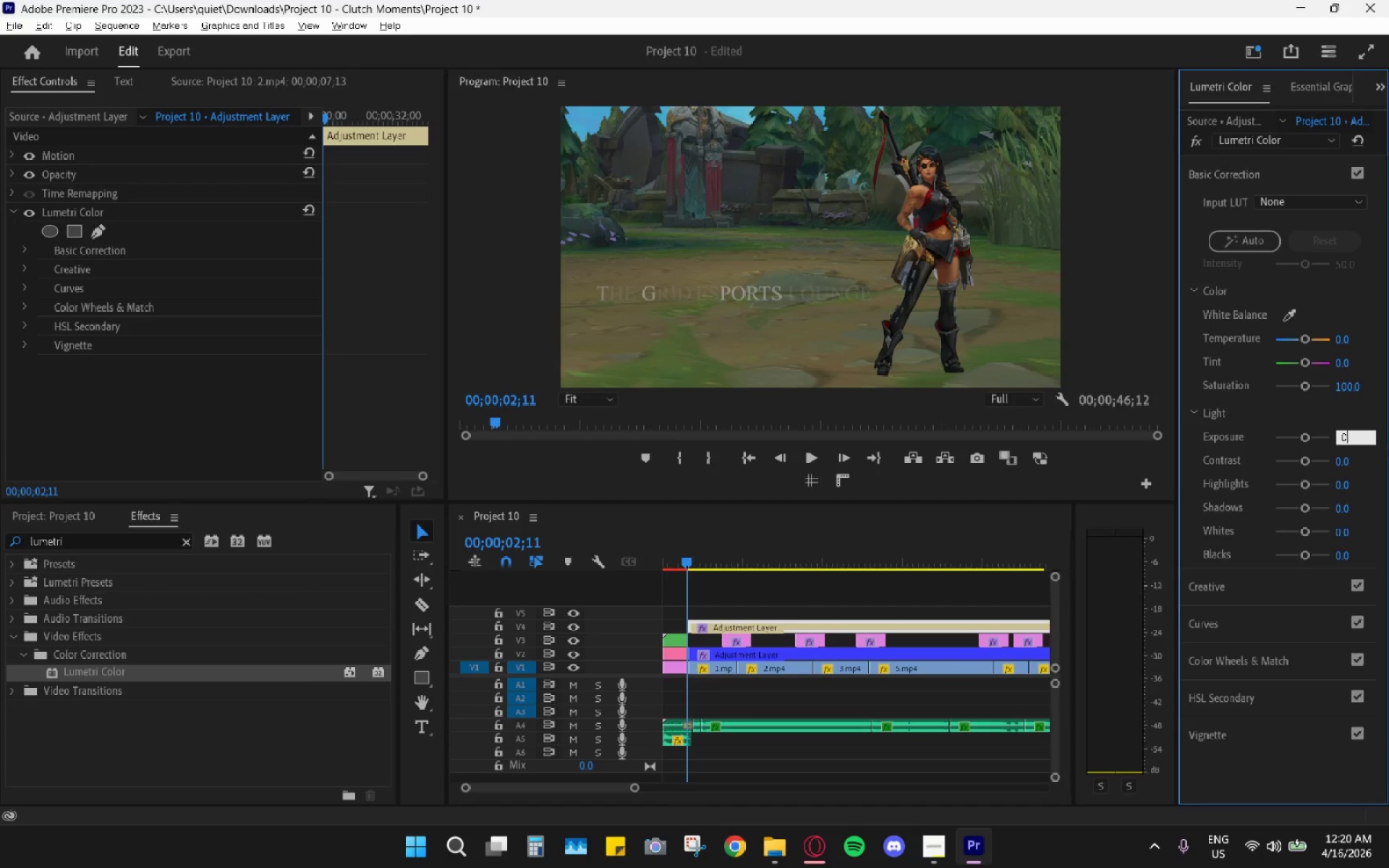 
key(Period)
 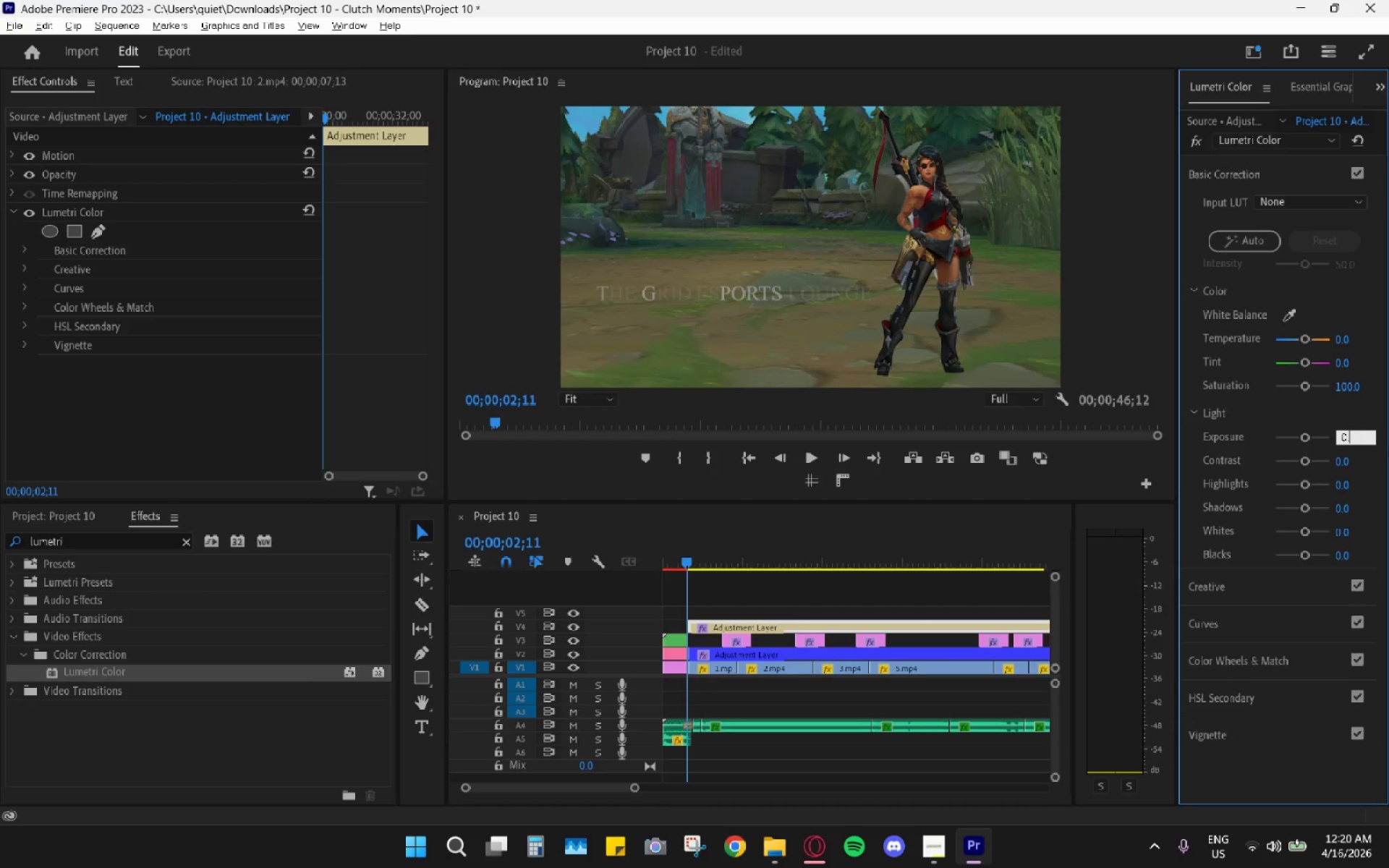 
key(2)
 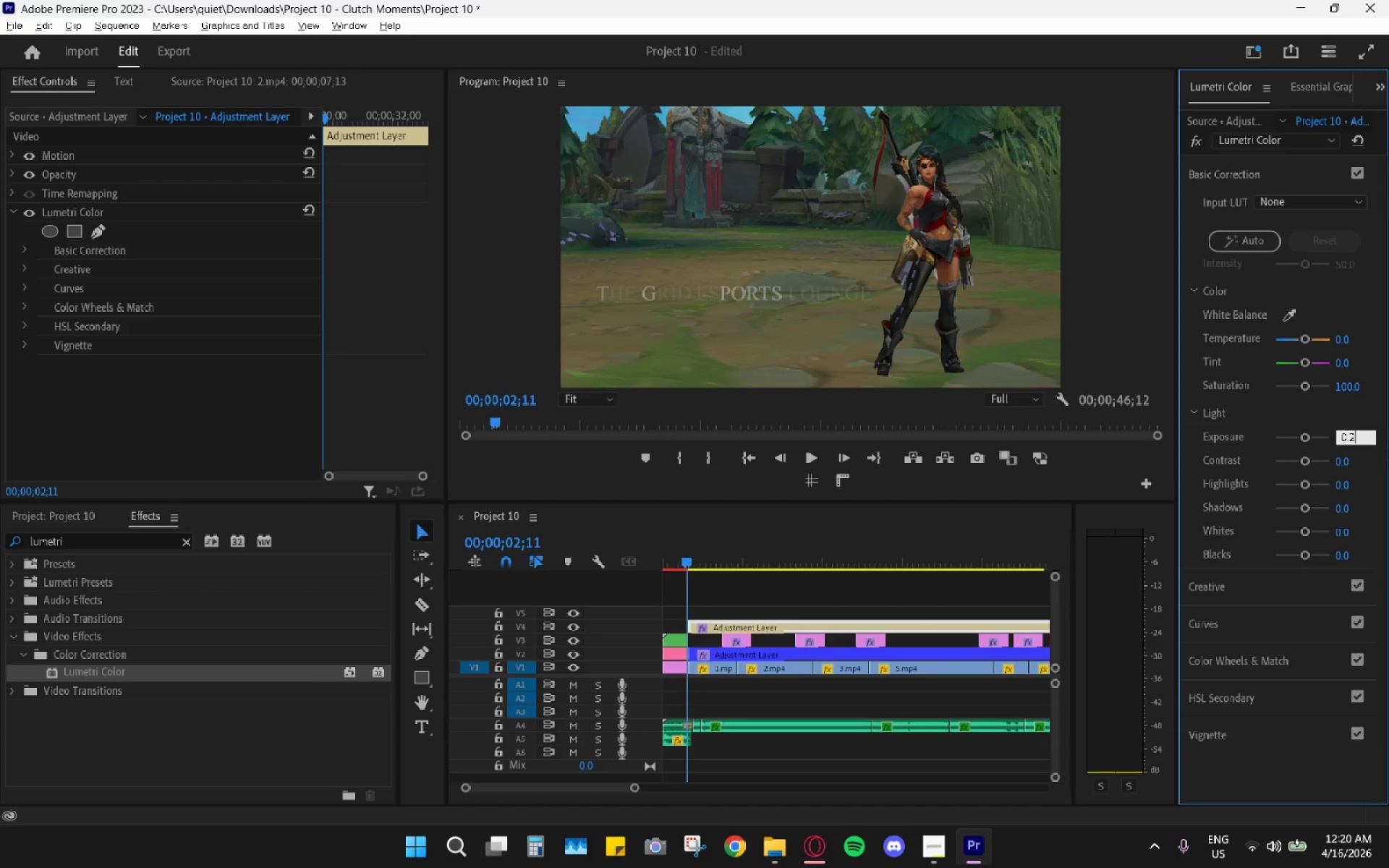 
key(Enter)
 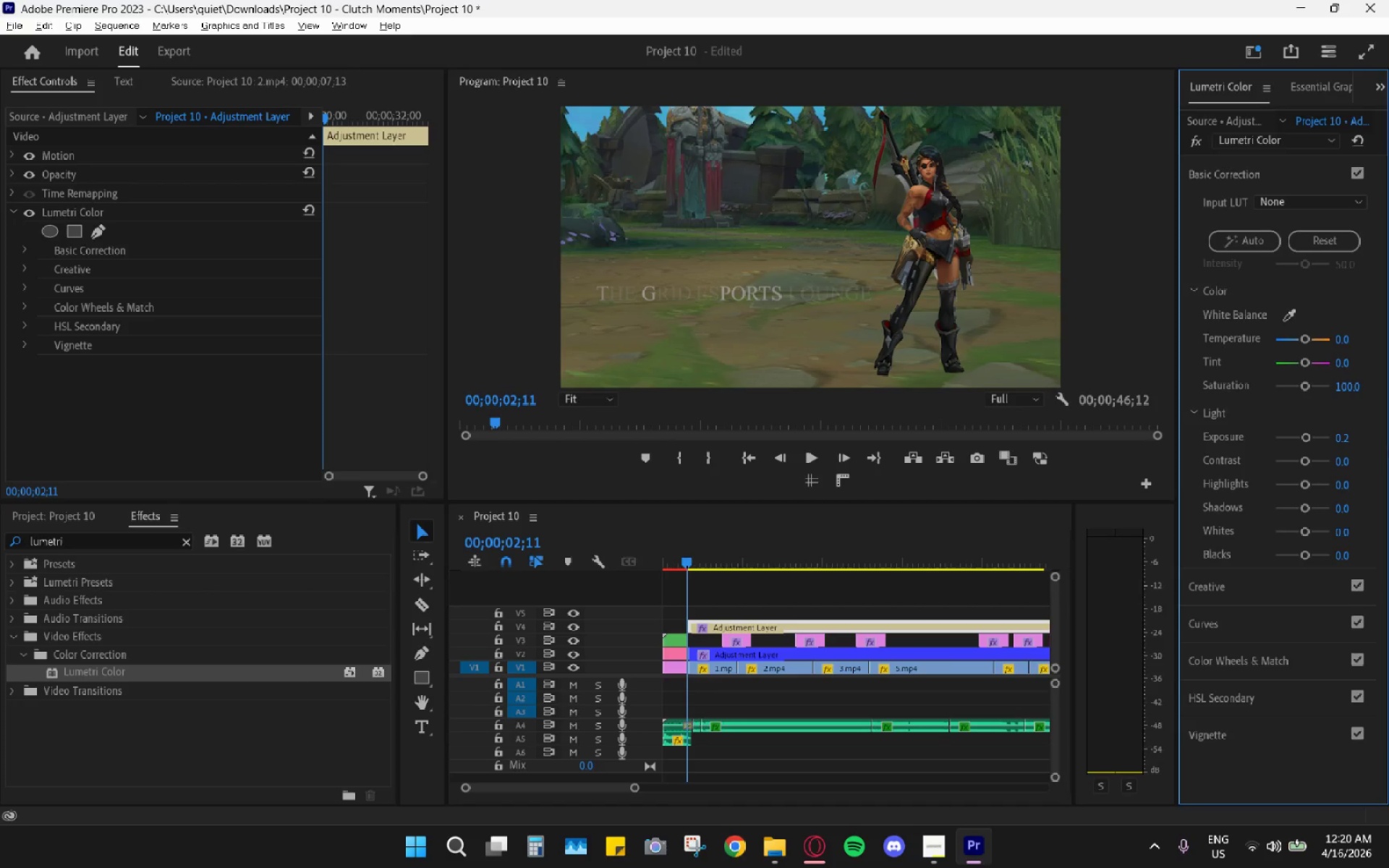 
key(Alt+AltLeft)
 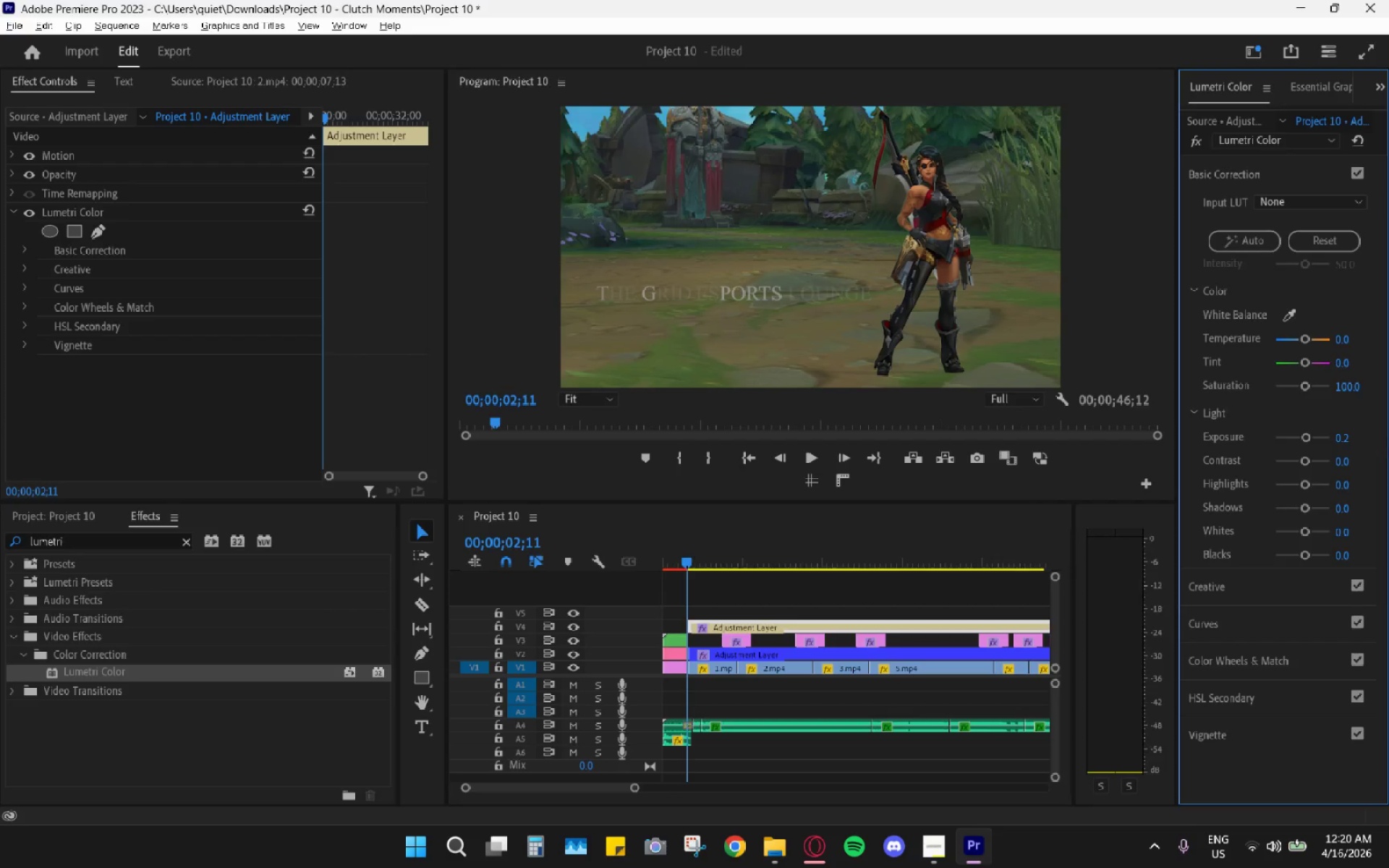 
key(Alt+Tab)
 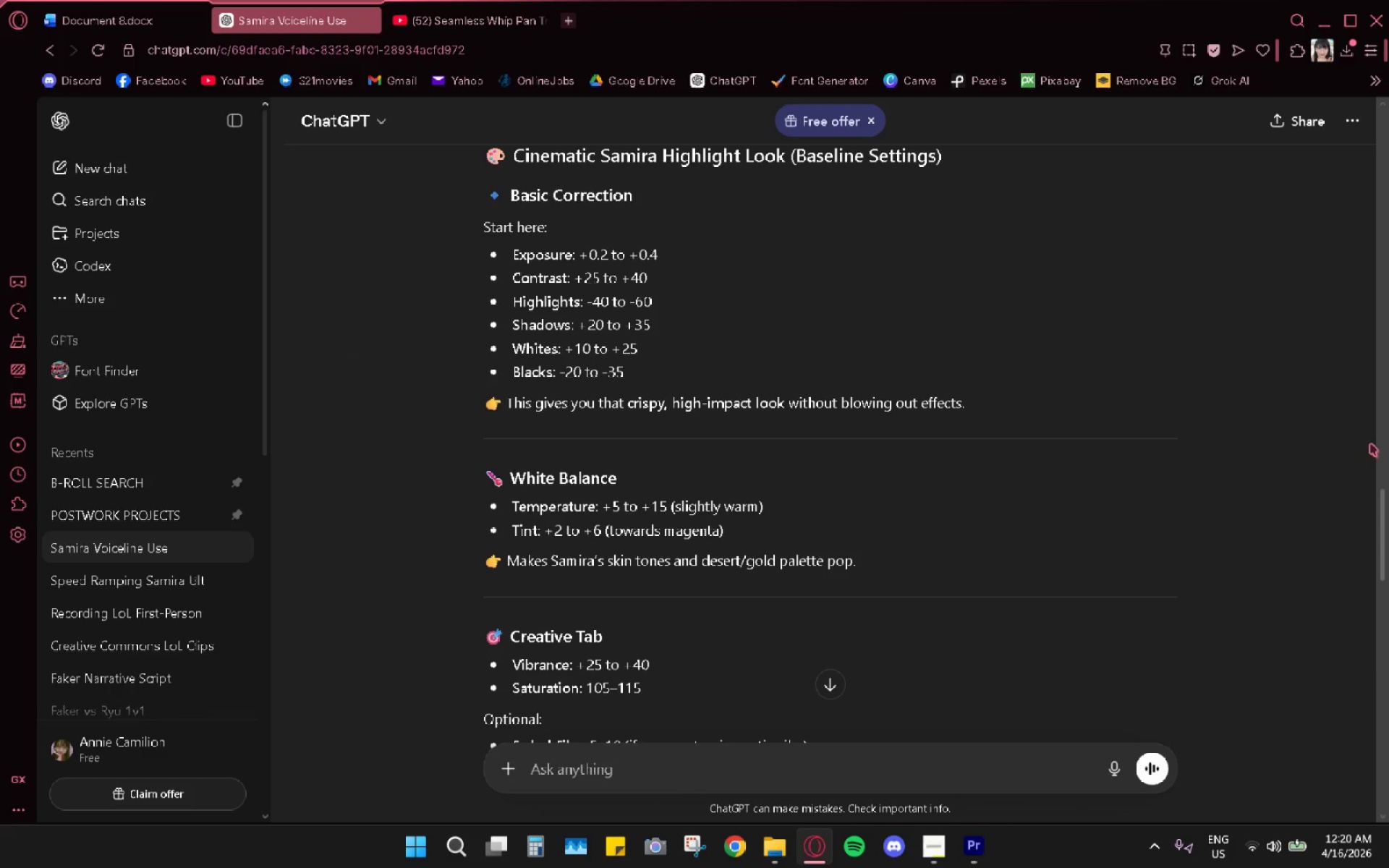 
key(Alt+AltLeft)
 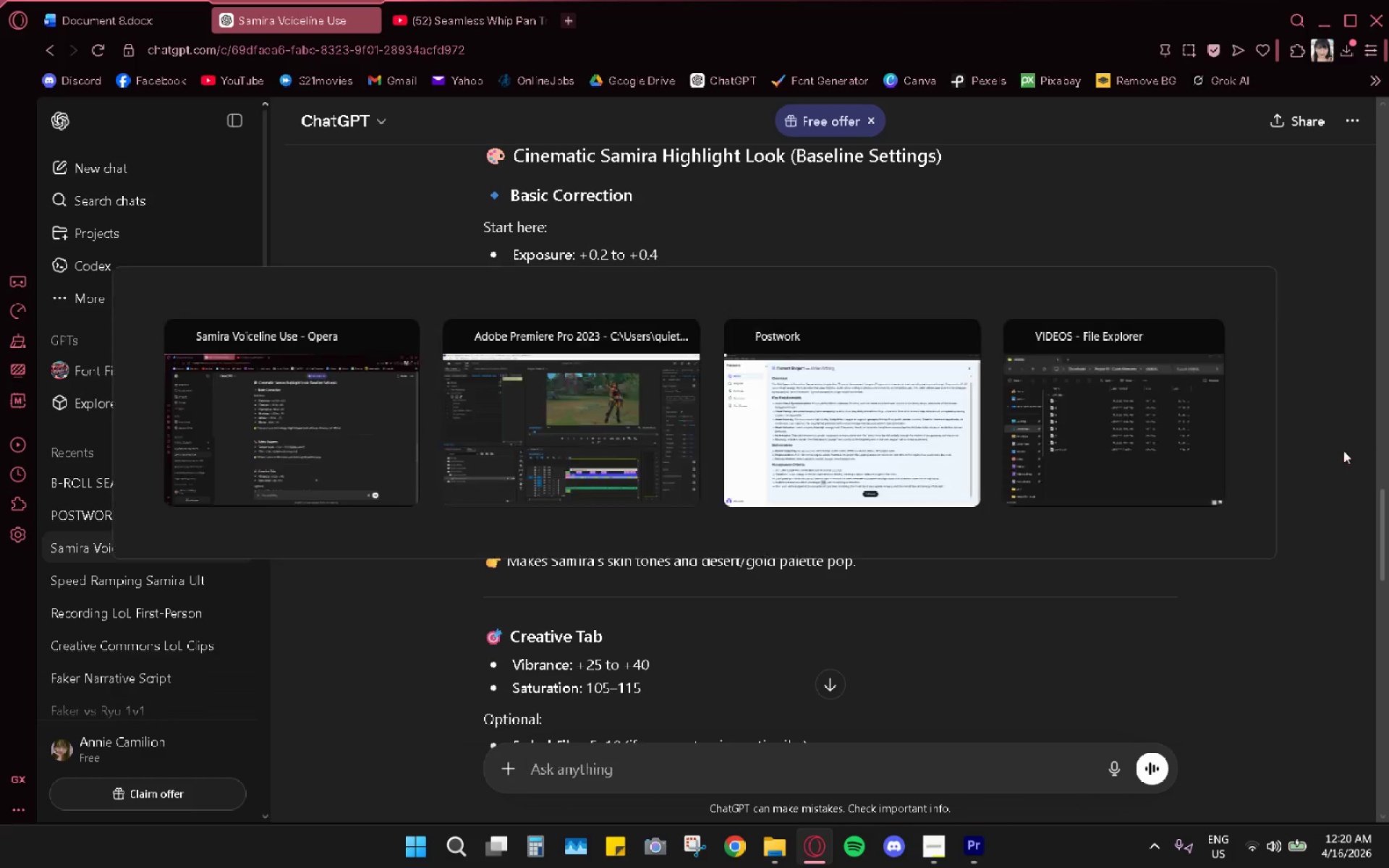 
key(Alt+Tab)
 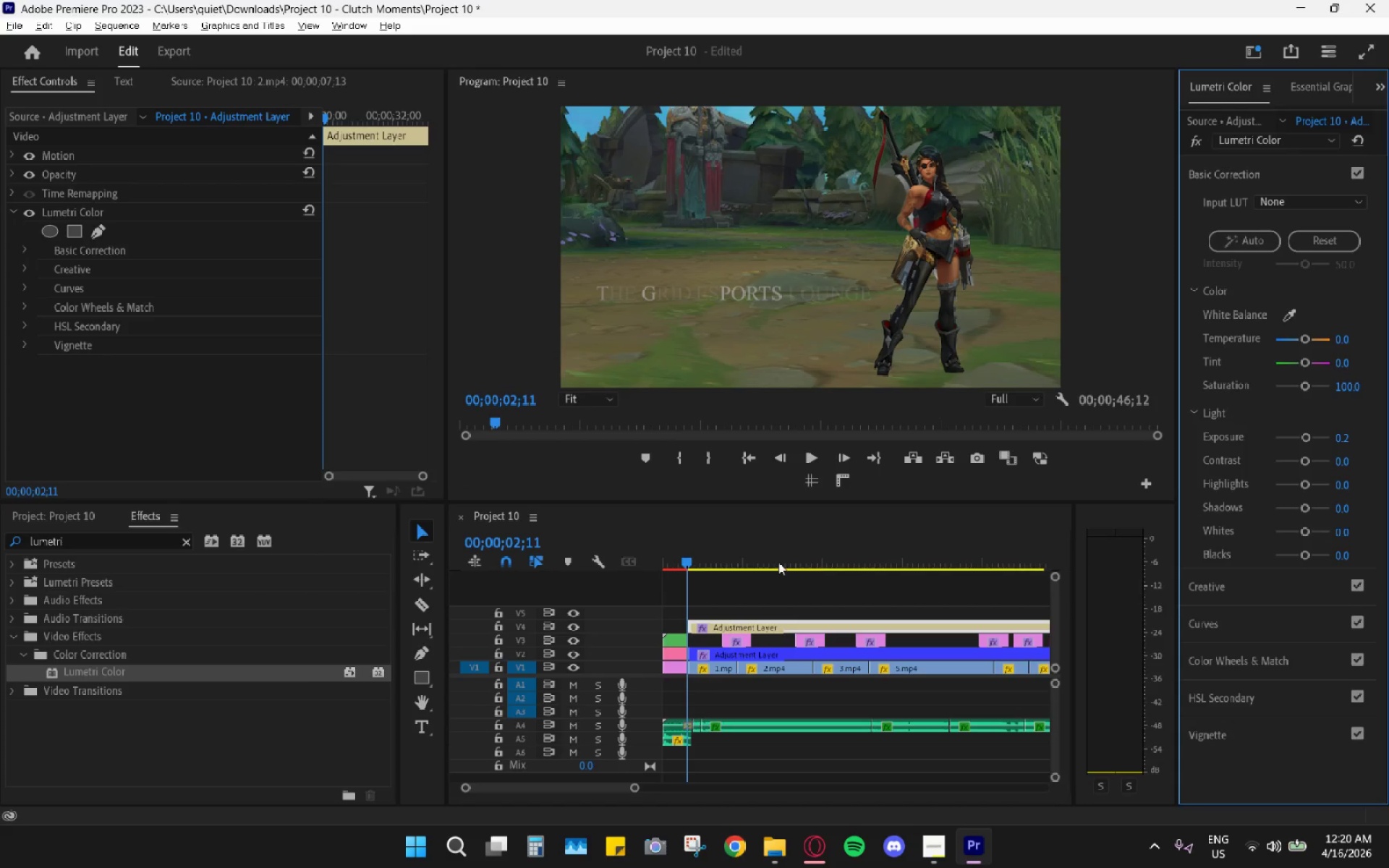 
left_click_drag(start_coordinate=[727, 548], to_coordinate=[708, 548])
 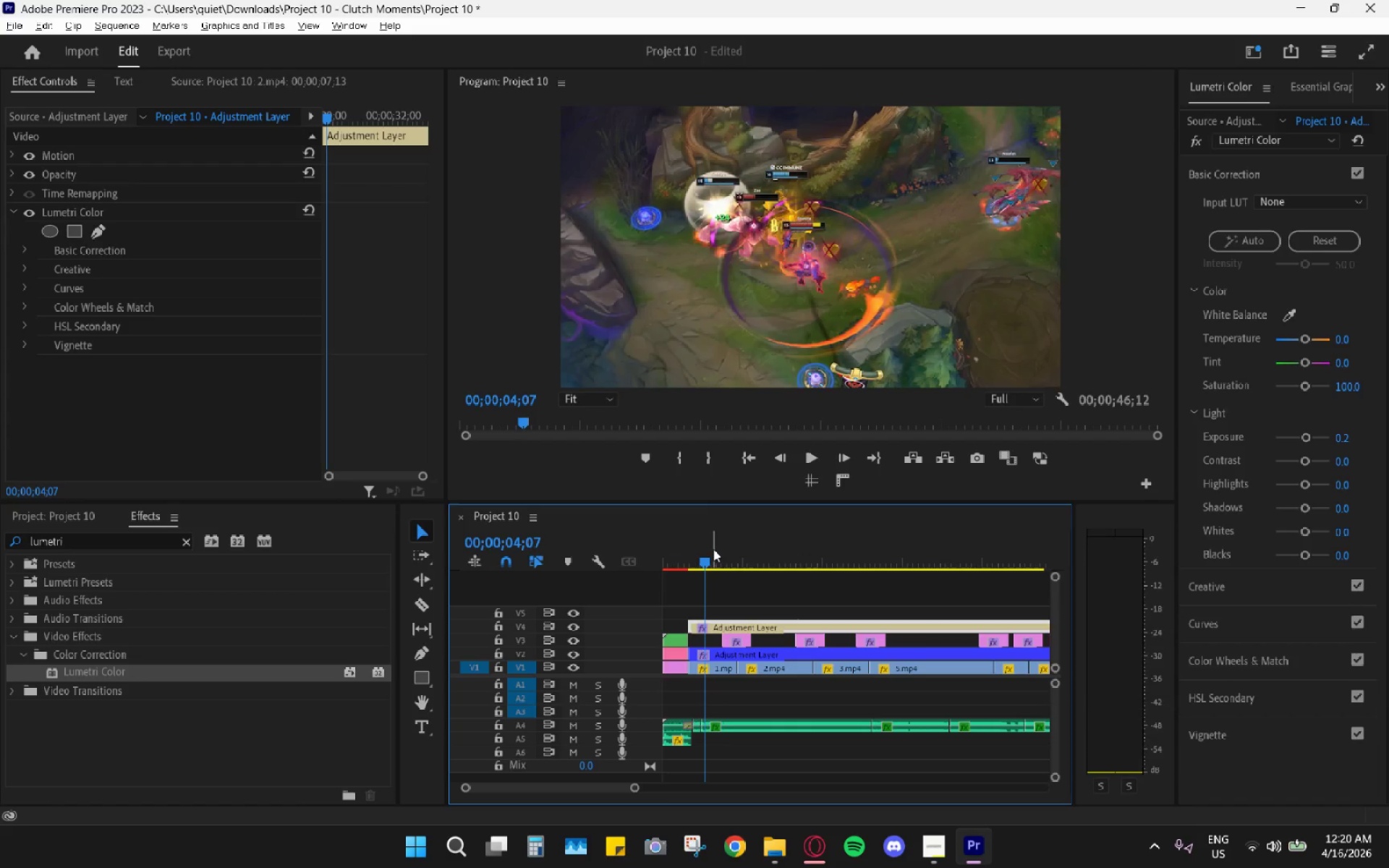 
key(Alt+AltLeft)
 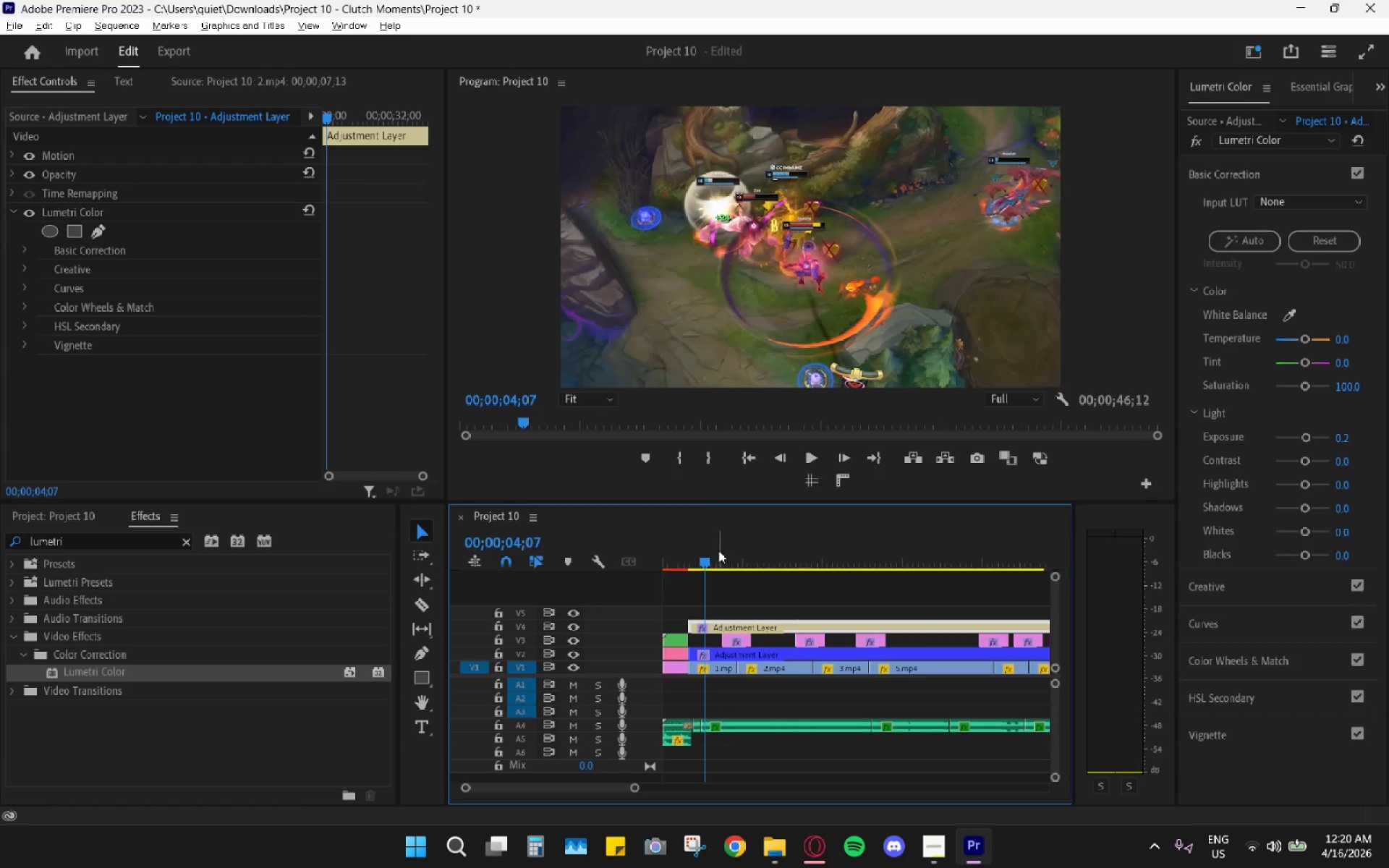 
key(Alt+Tab)
 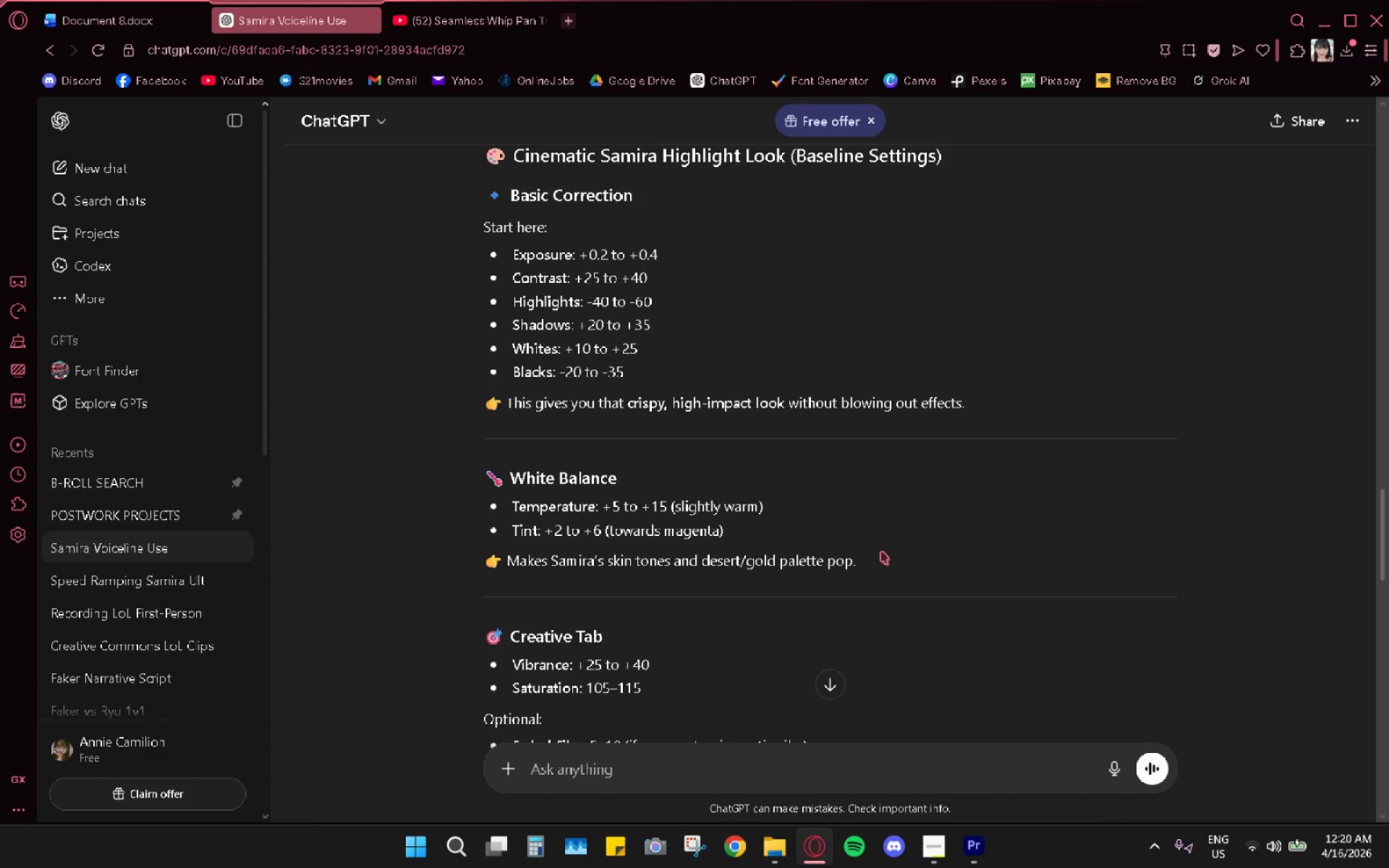 
key(Alt+AltLeft)
 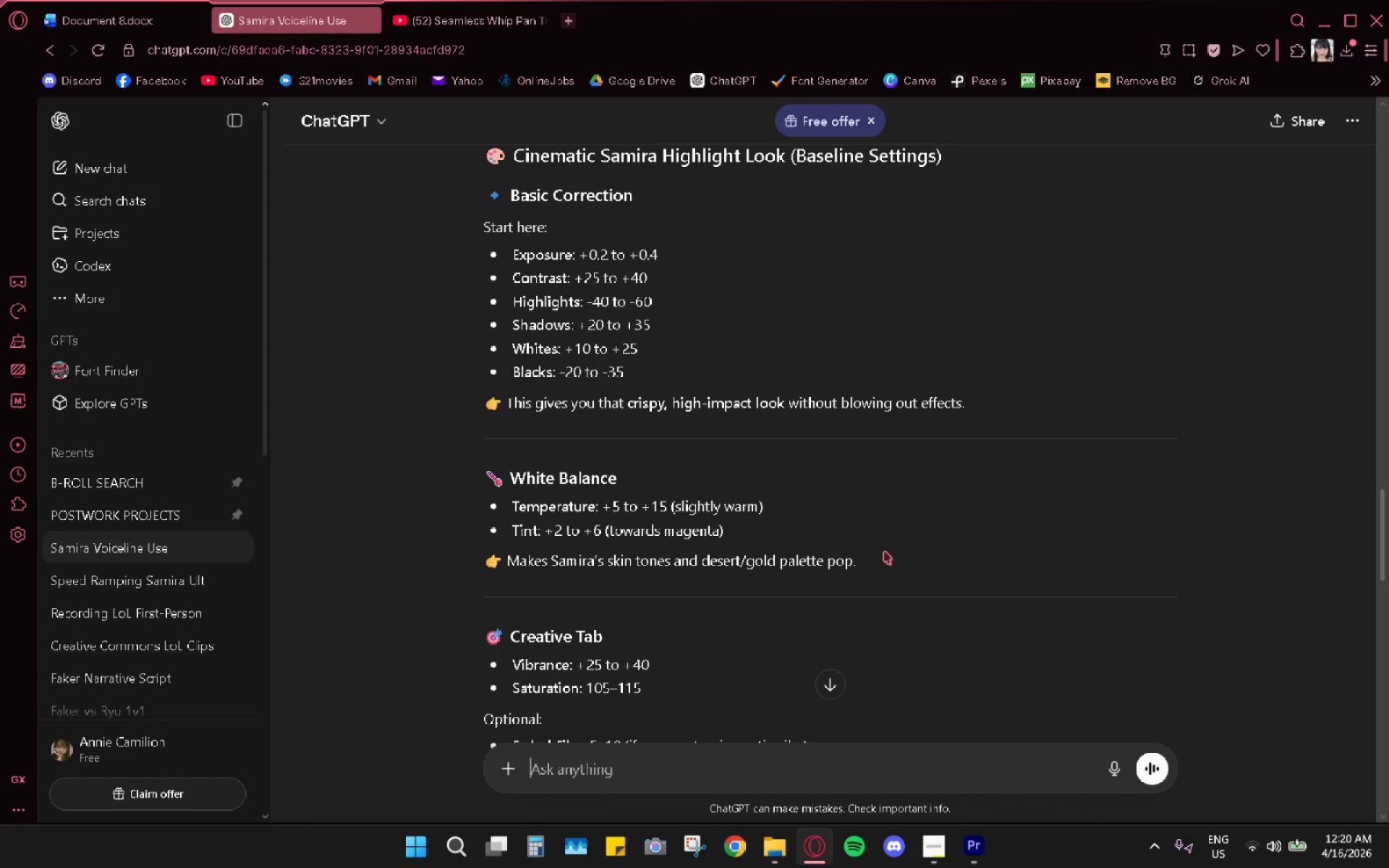 
key(Alt+Tab)
 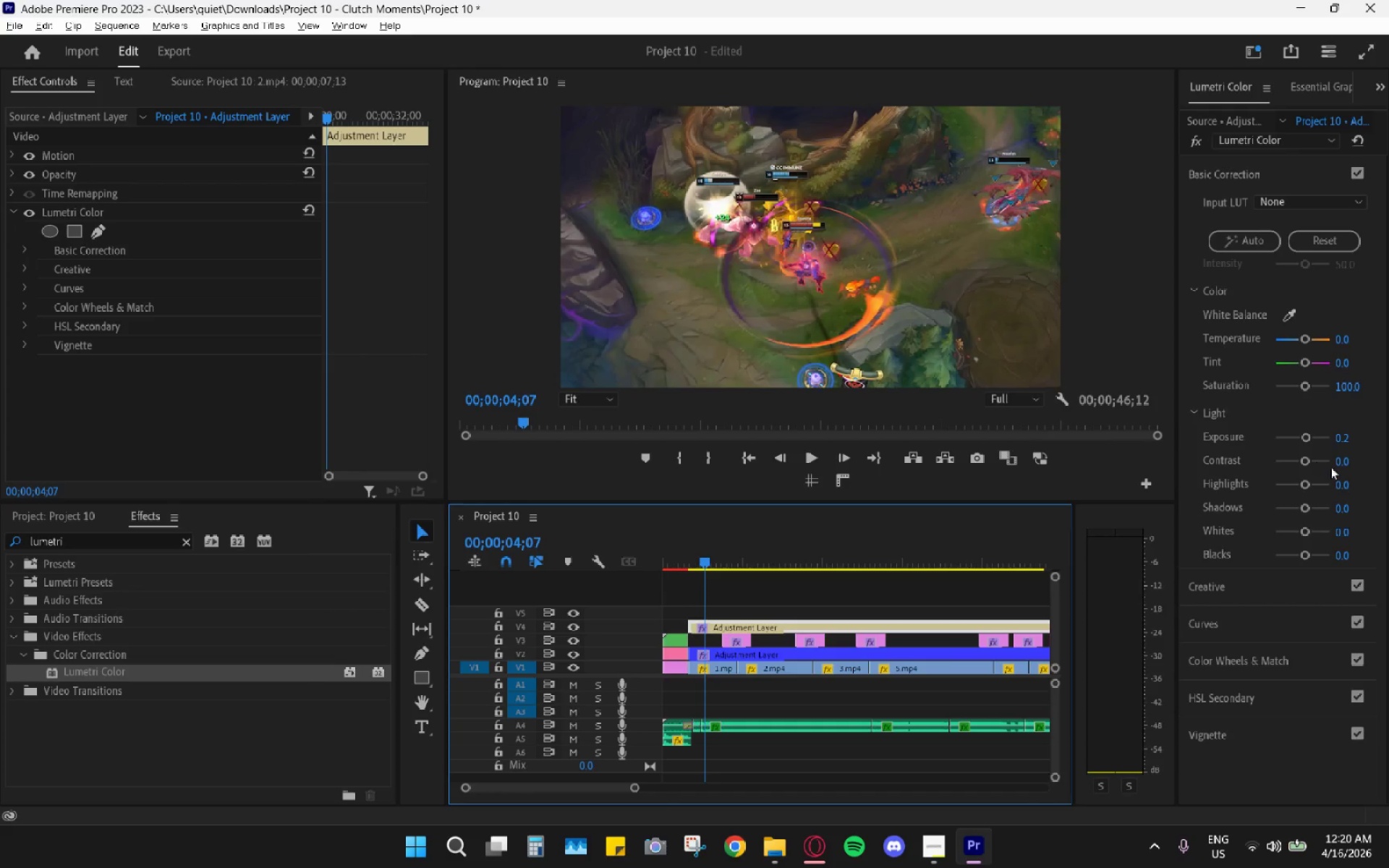 
left_click([1346, 461])
 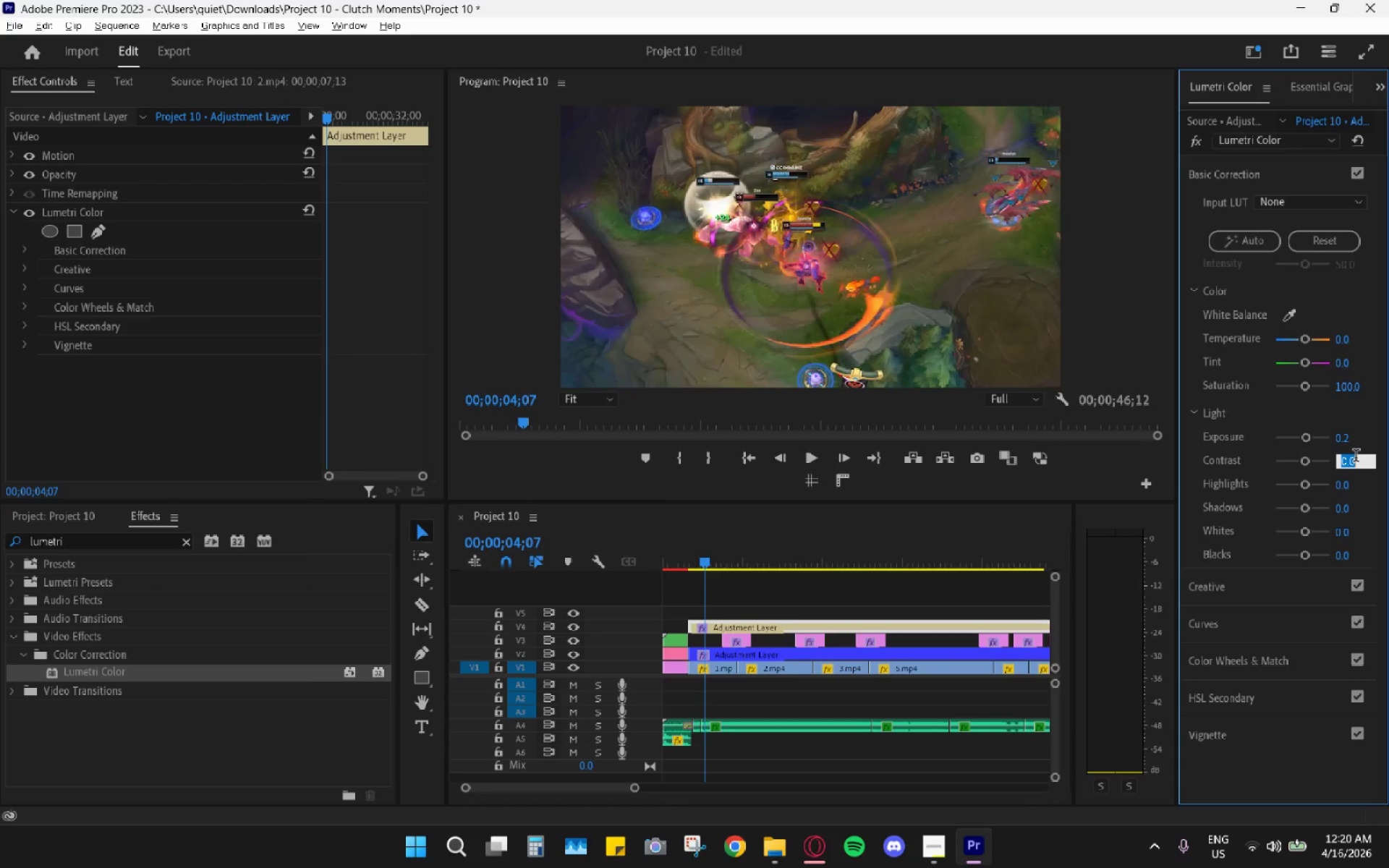 
type(25)
 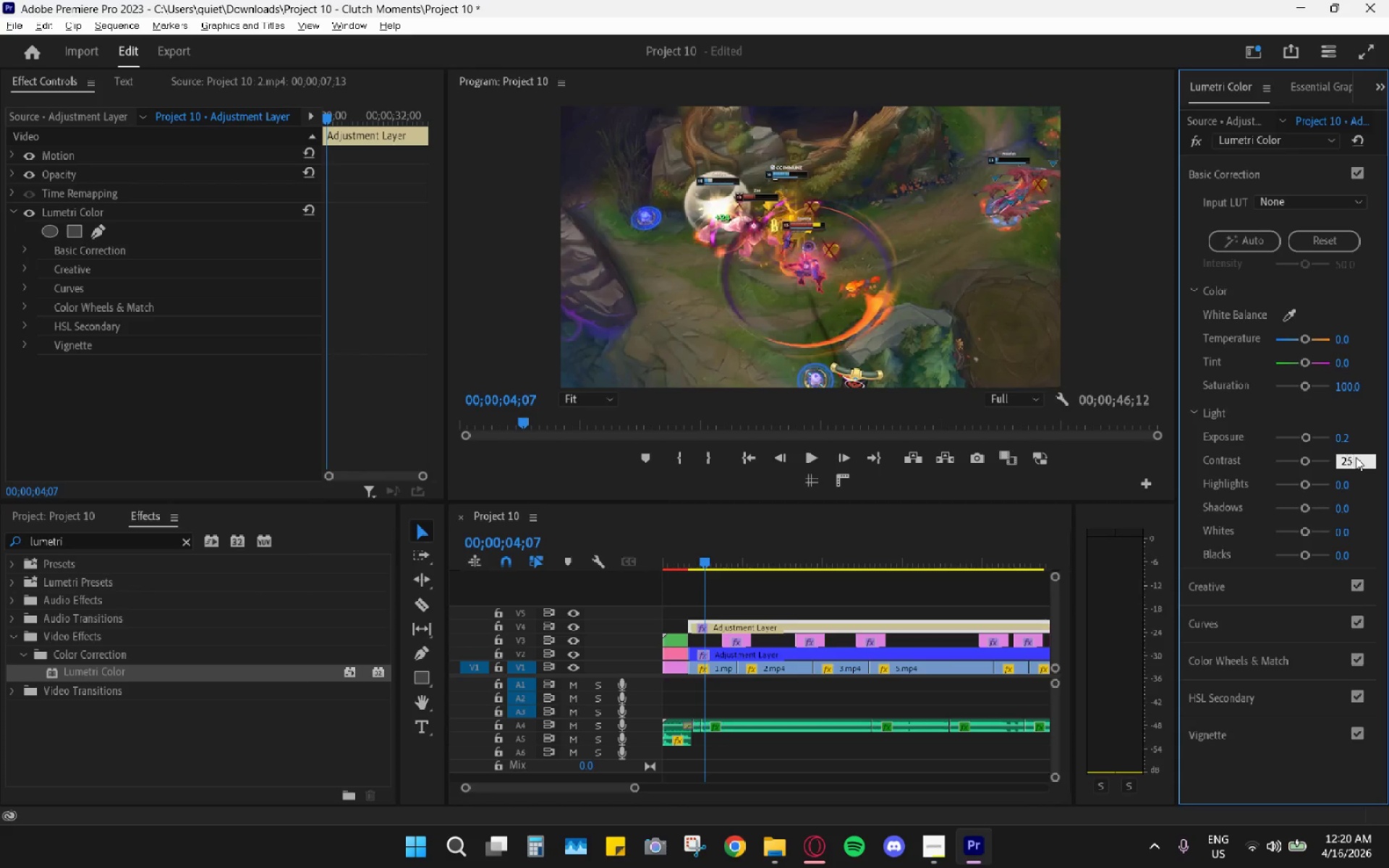 
key(Enter)
 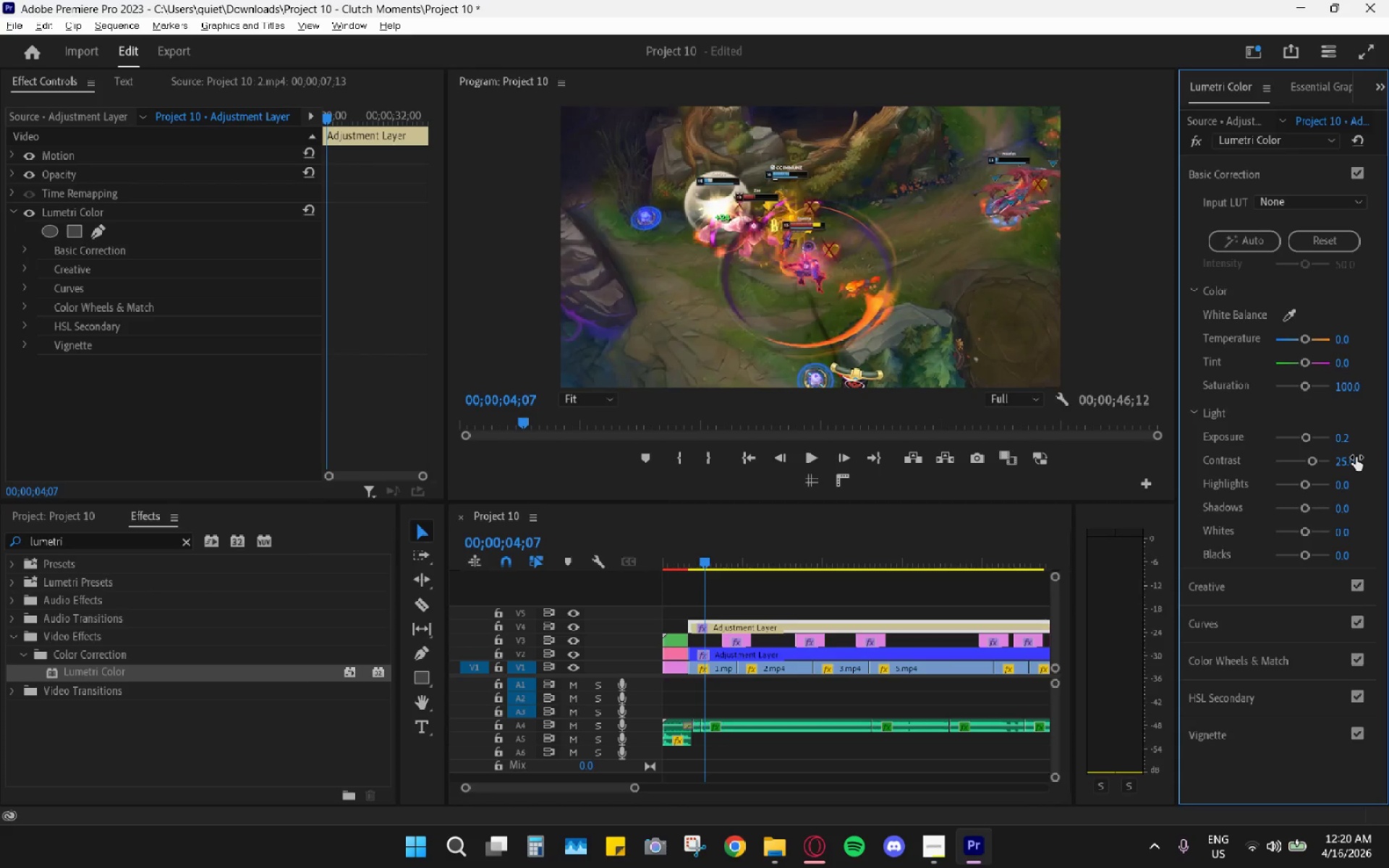 
key(Alt+AltLeft)
 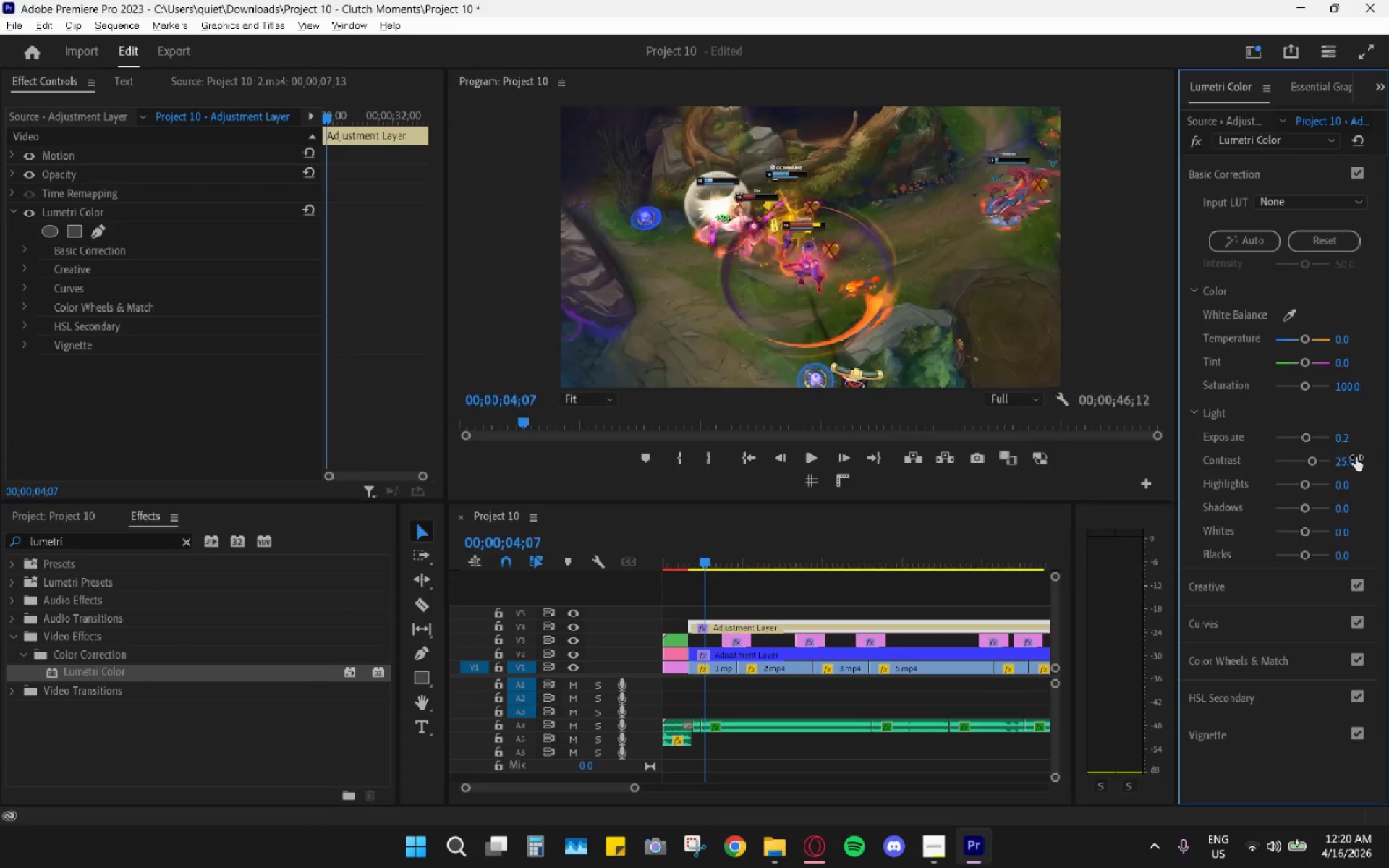 
key(Alt+Tab)
 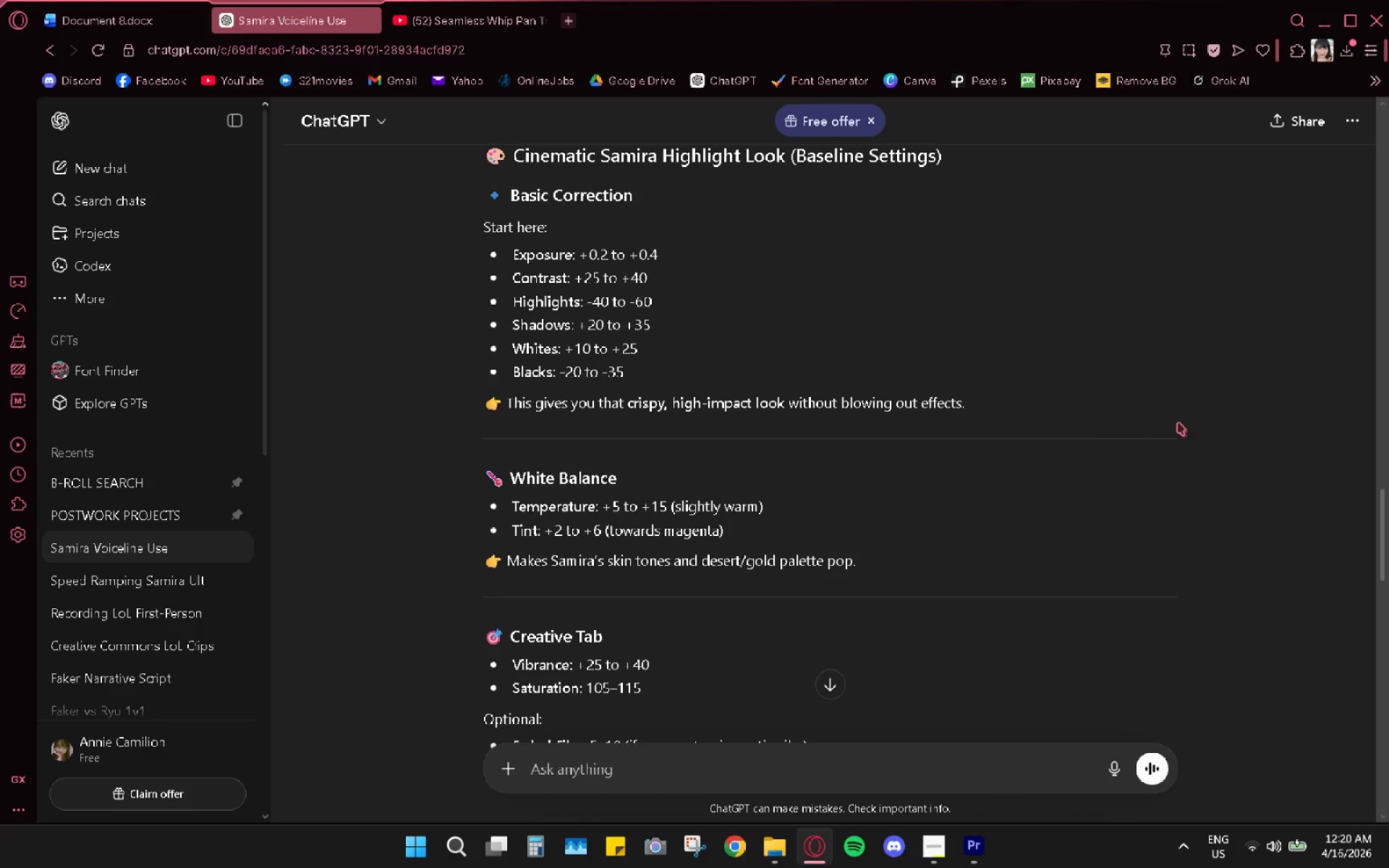 
key(Alt+AltLeft)
 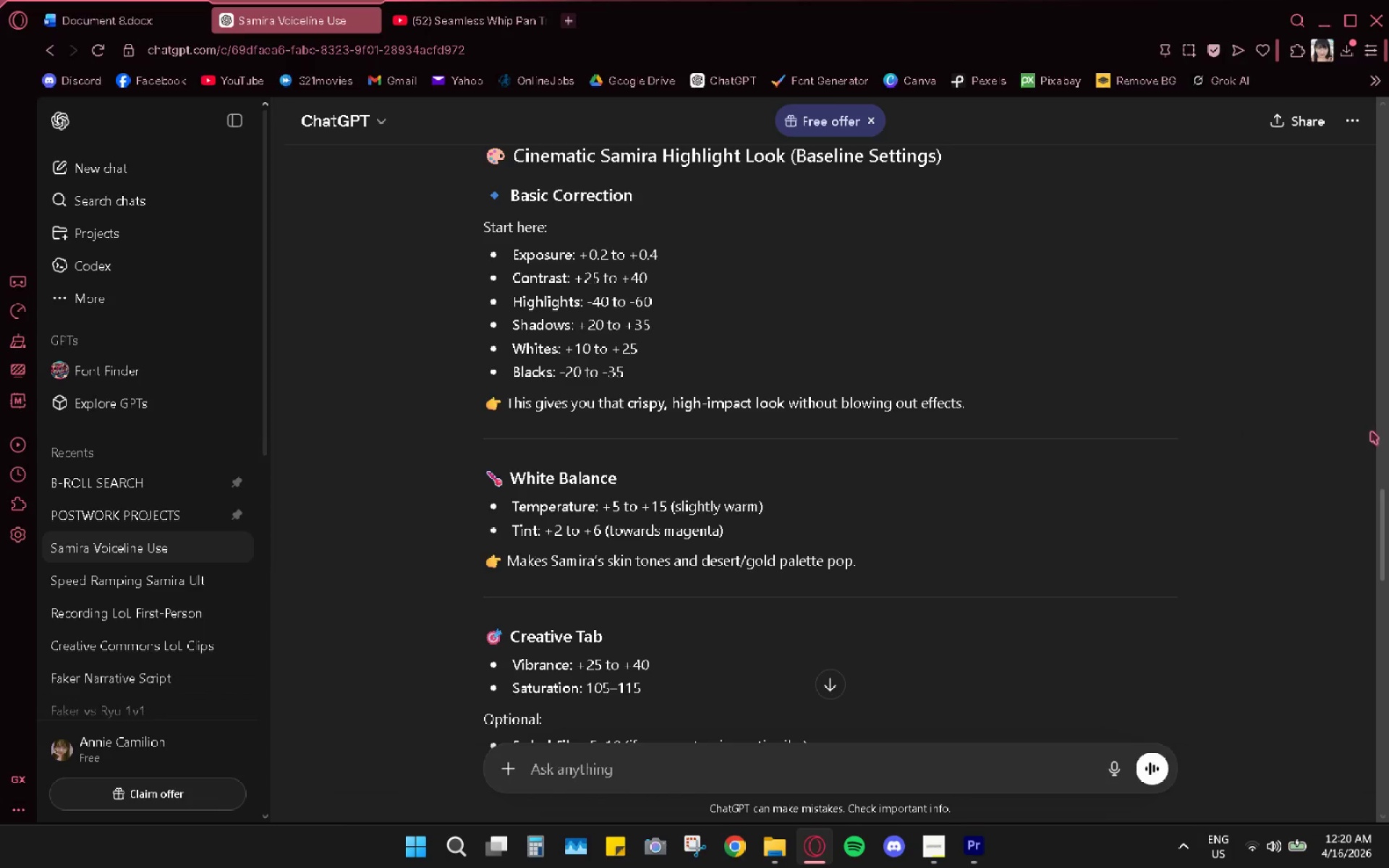 
key(Alt+Tab)
 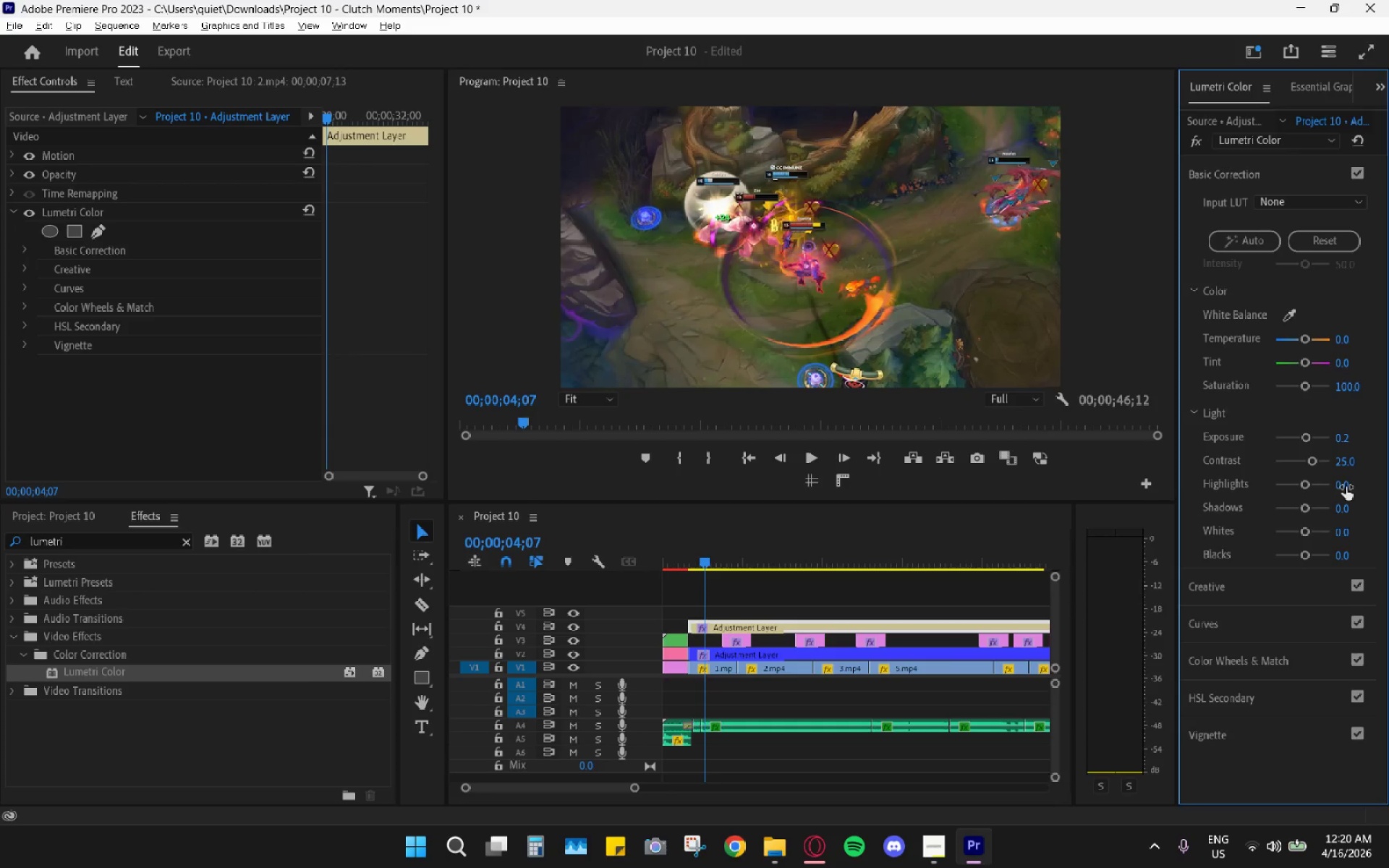 
left_click([1341, 482])
 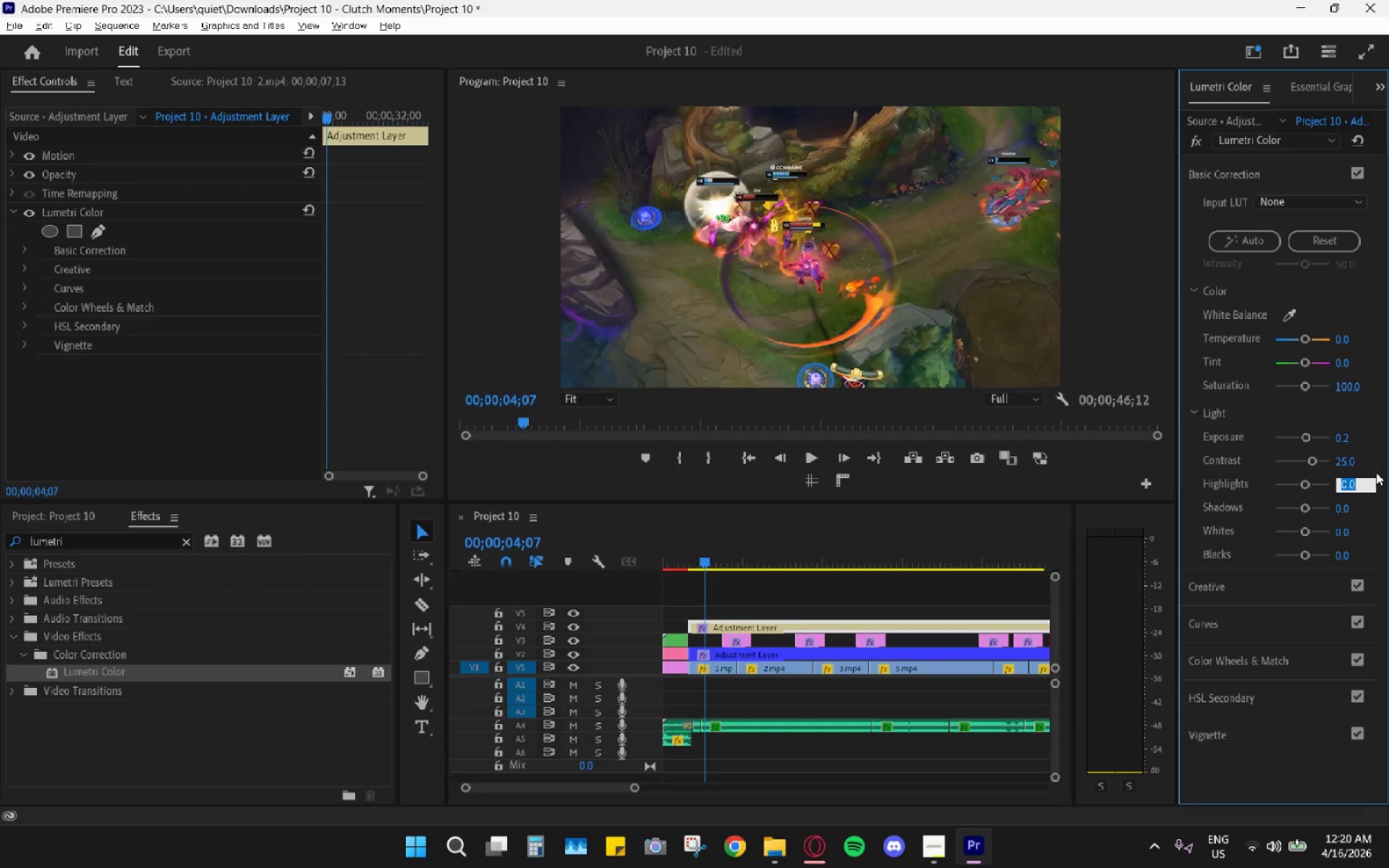 
type(-40)
 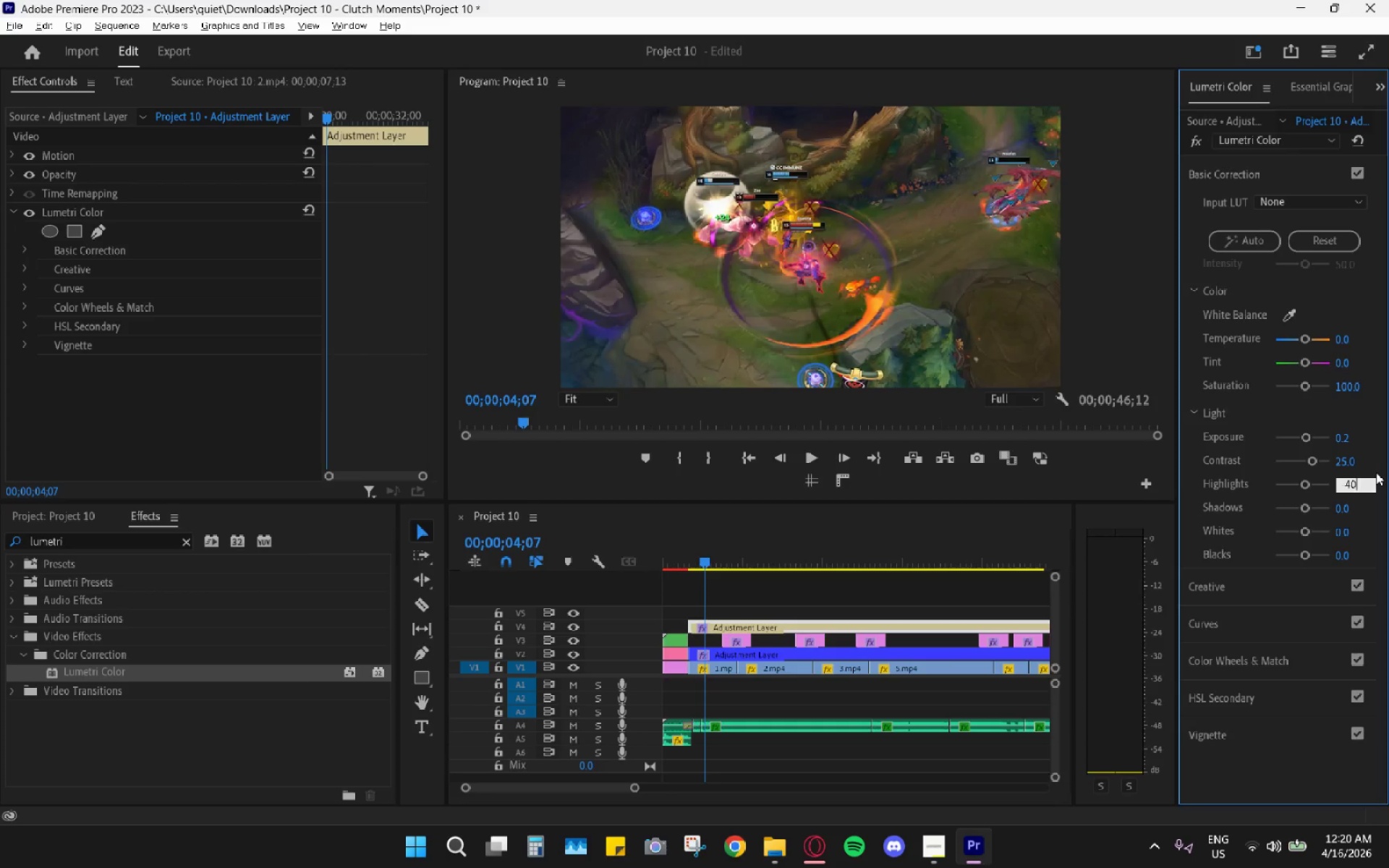 
key(Enter)
 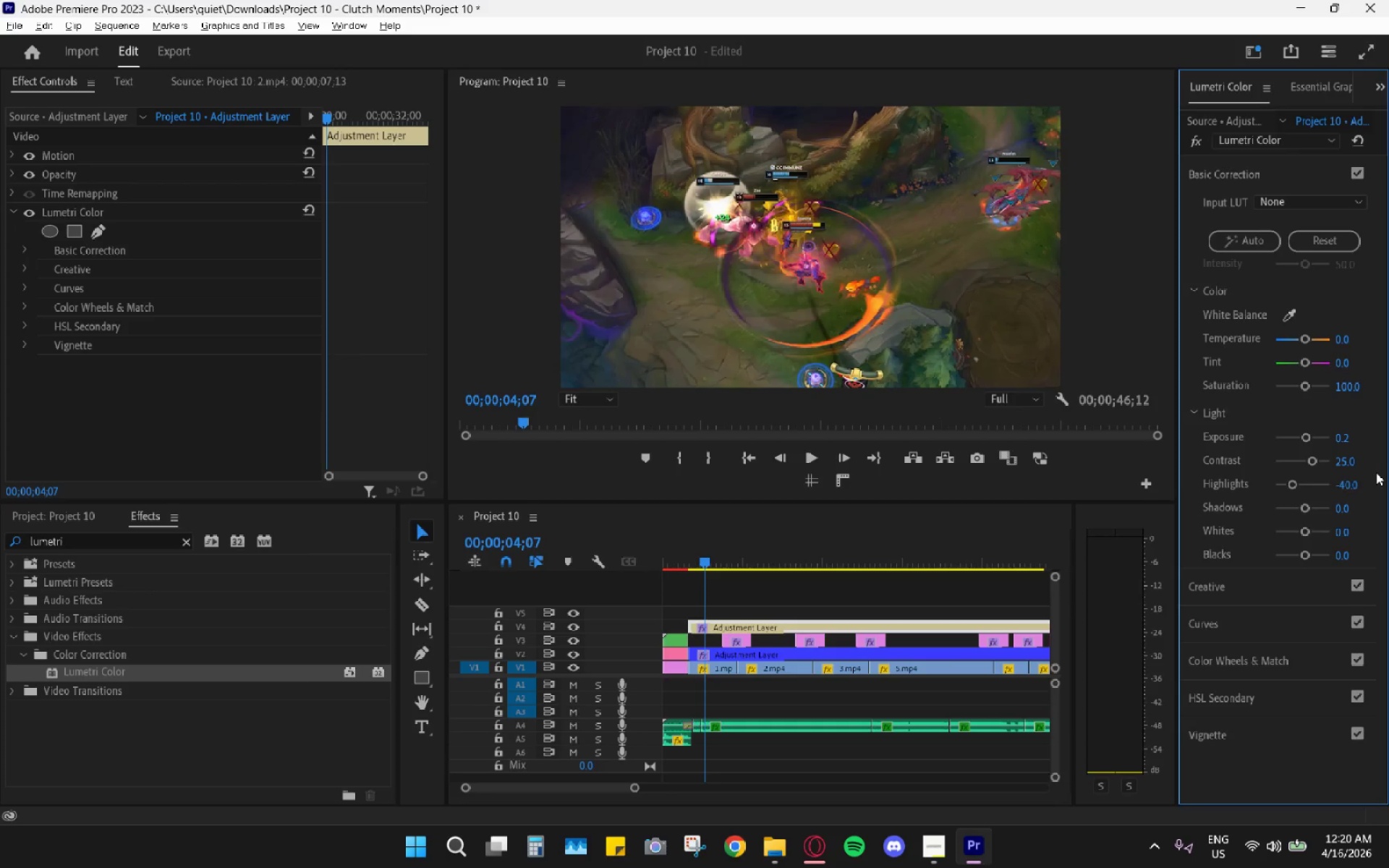 
key(Alt+AltLeft)
 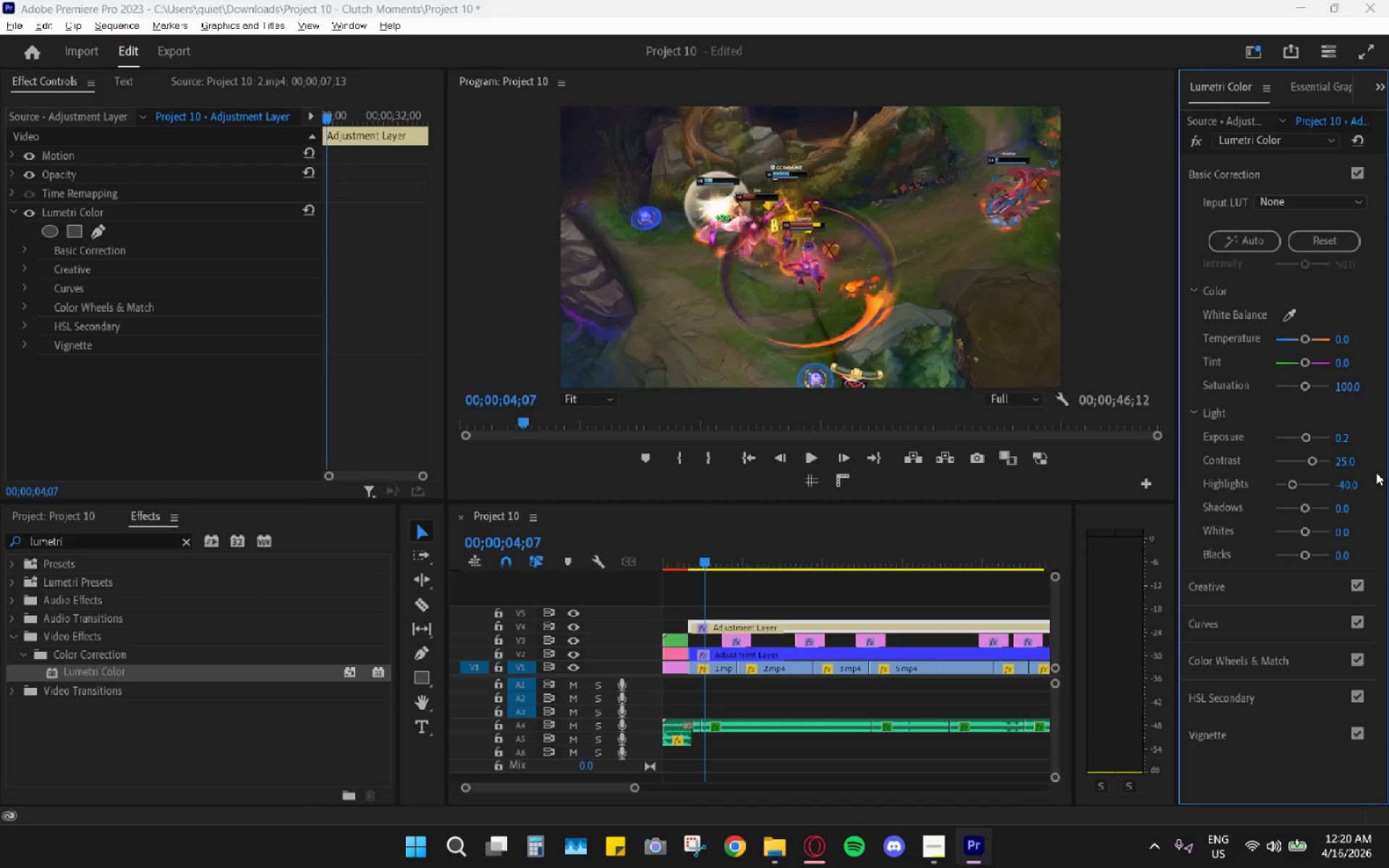 
key(Alt+Tab)
 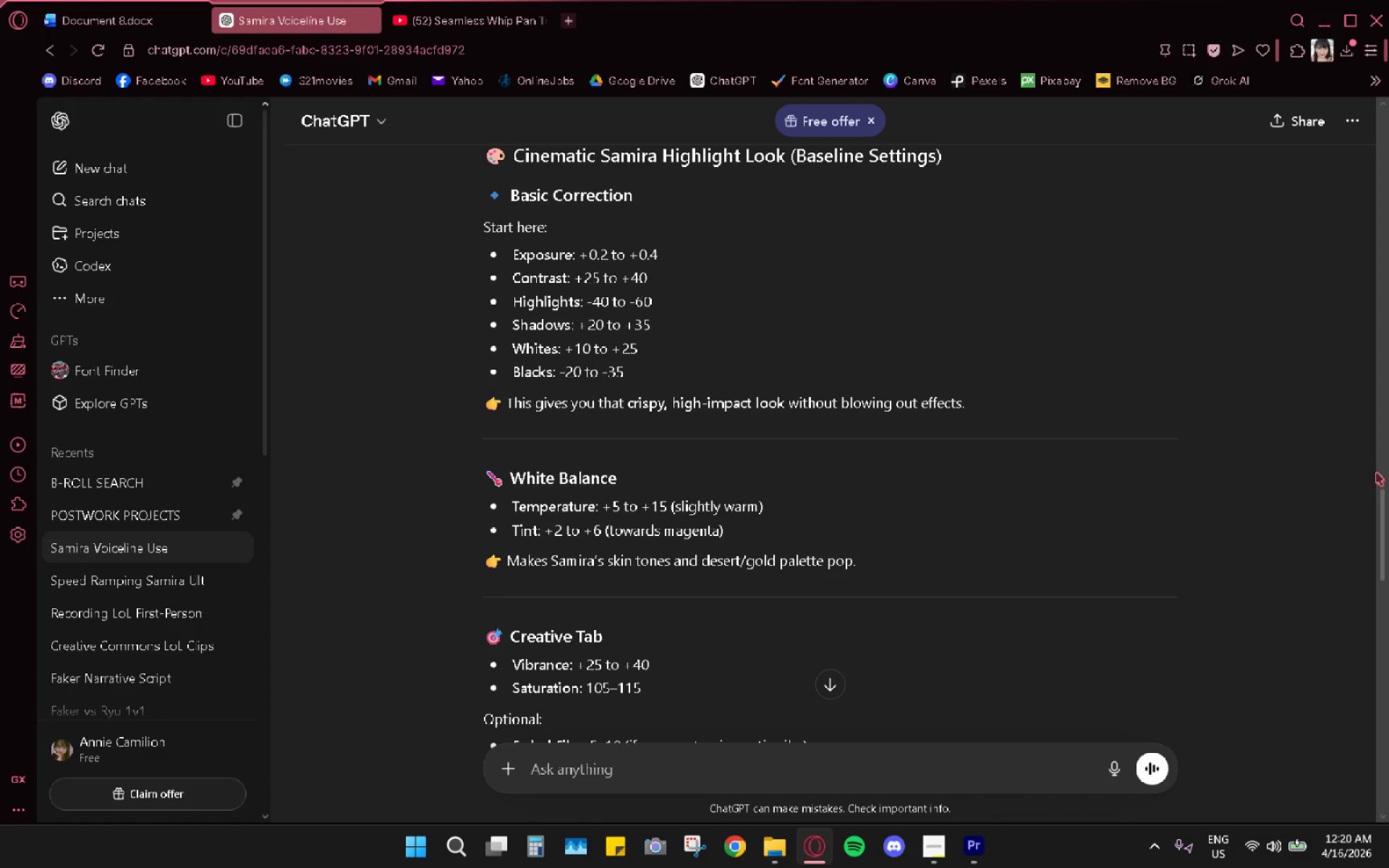 
key(Alt+AltLeft)
 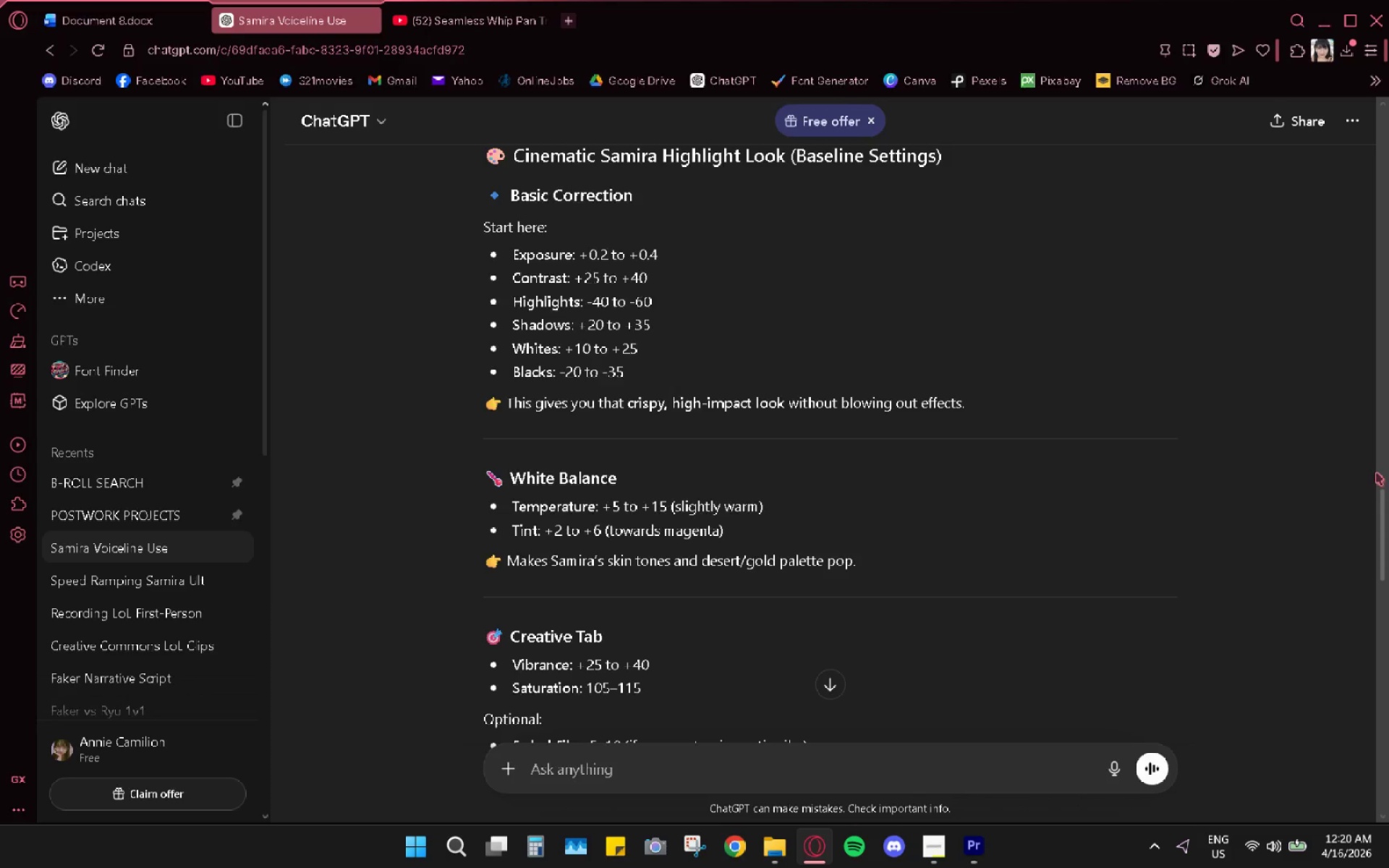 
key(Alt+Tab)
 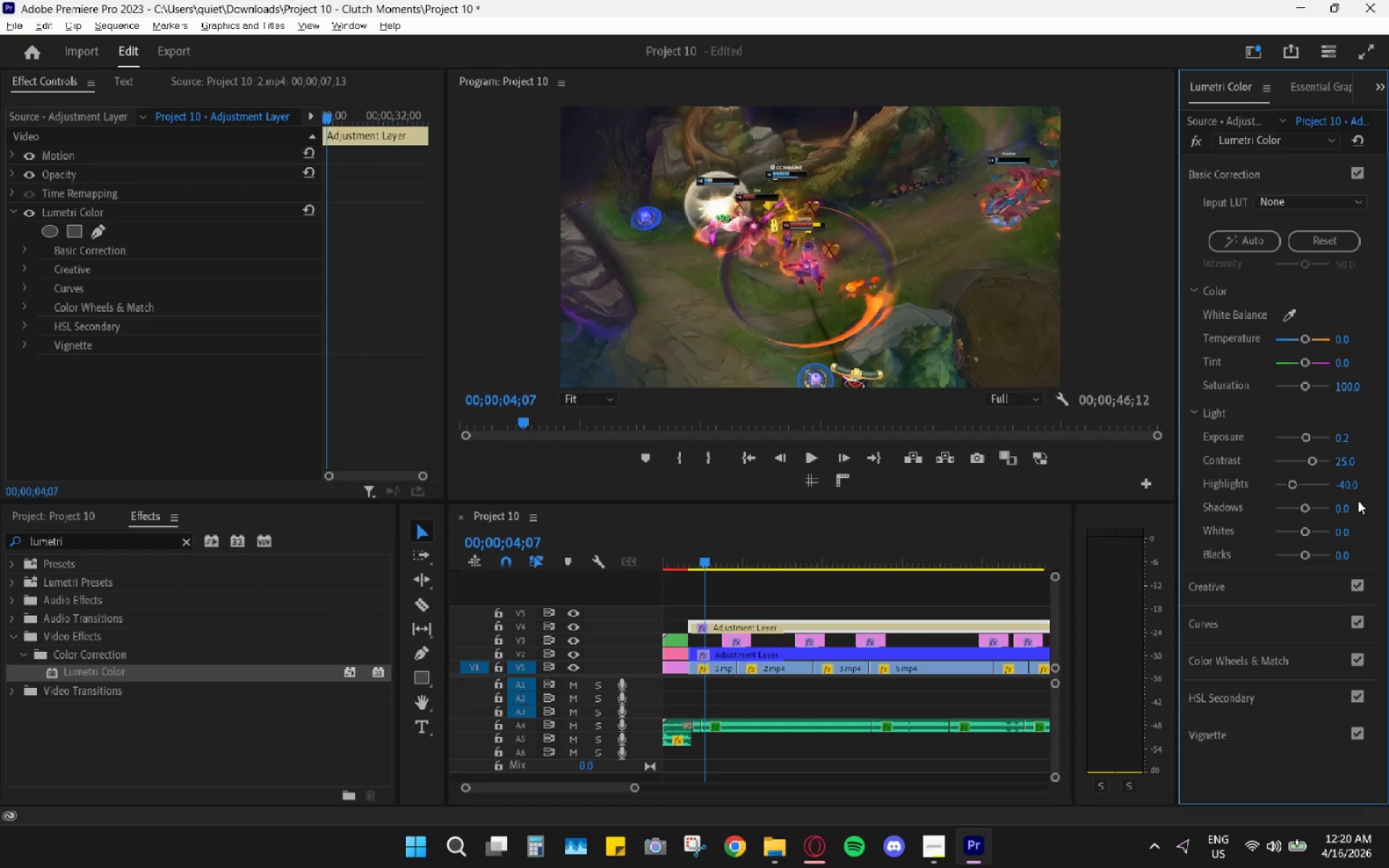 
left_click([1337, 508])
 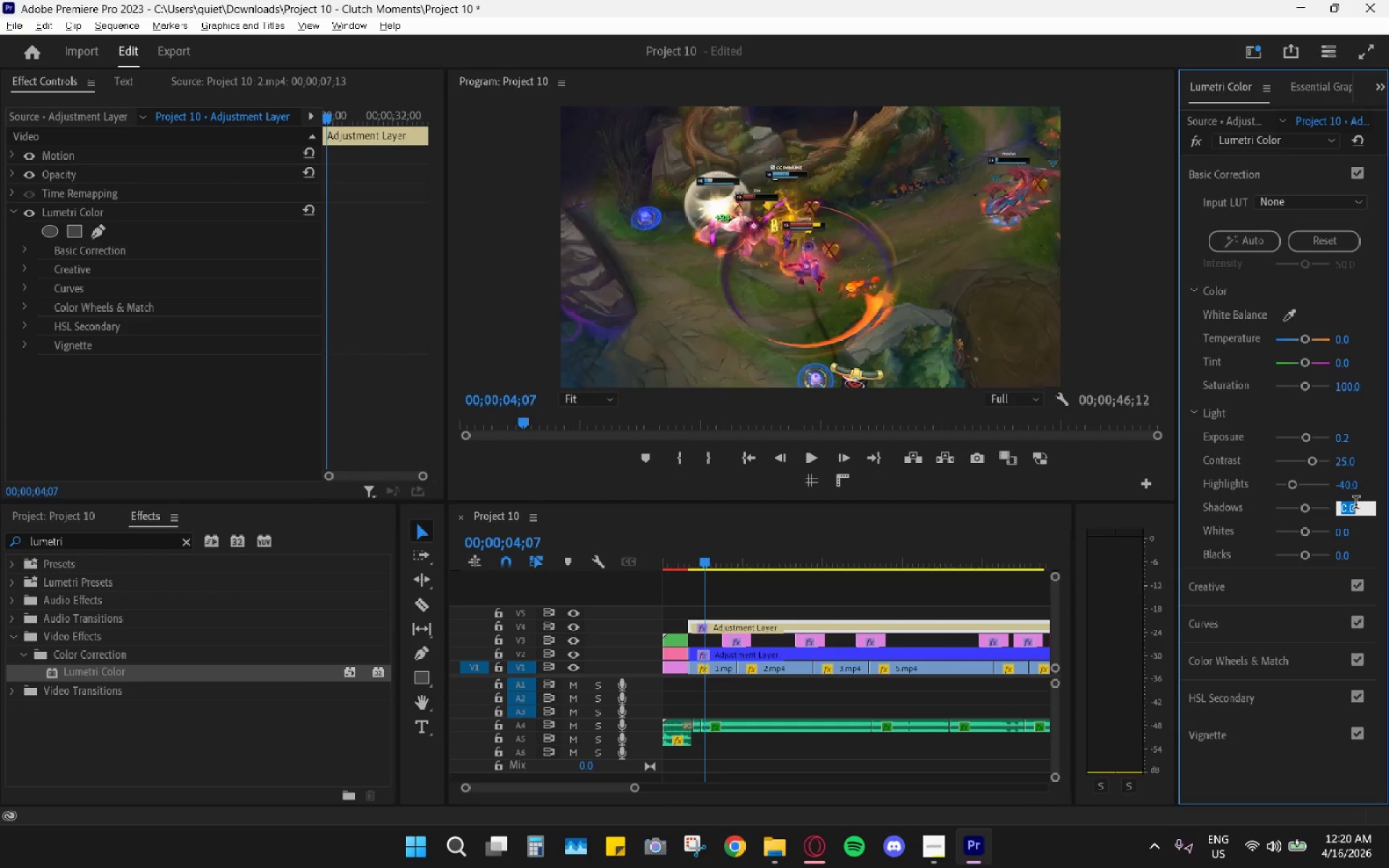 
type(20)
 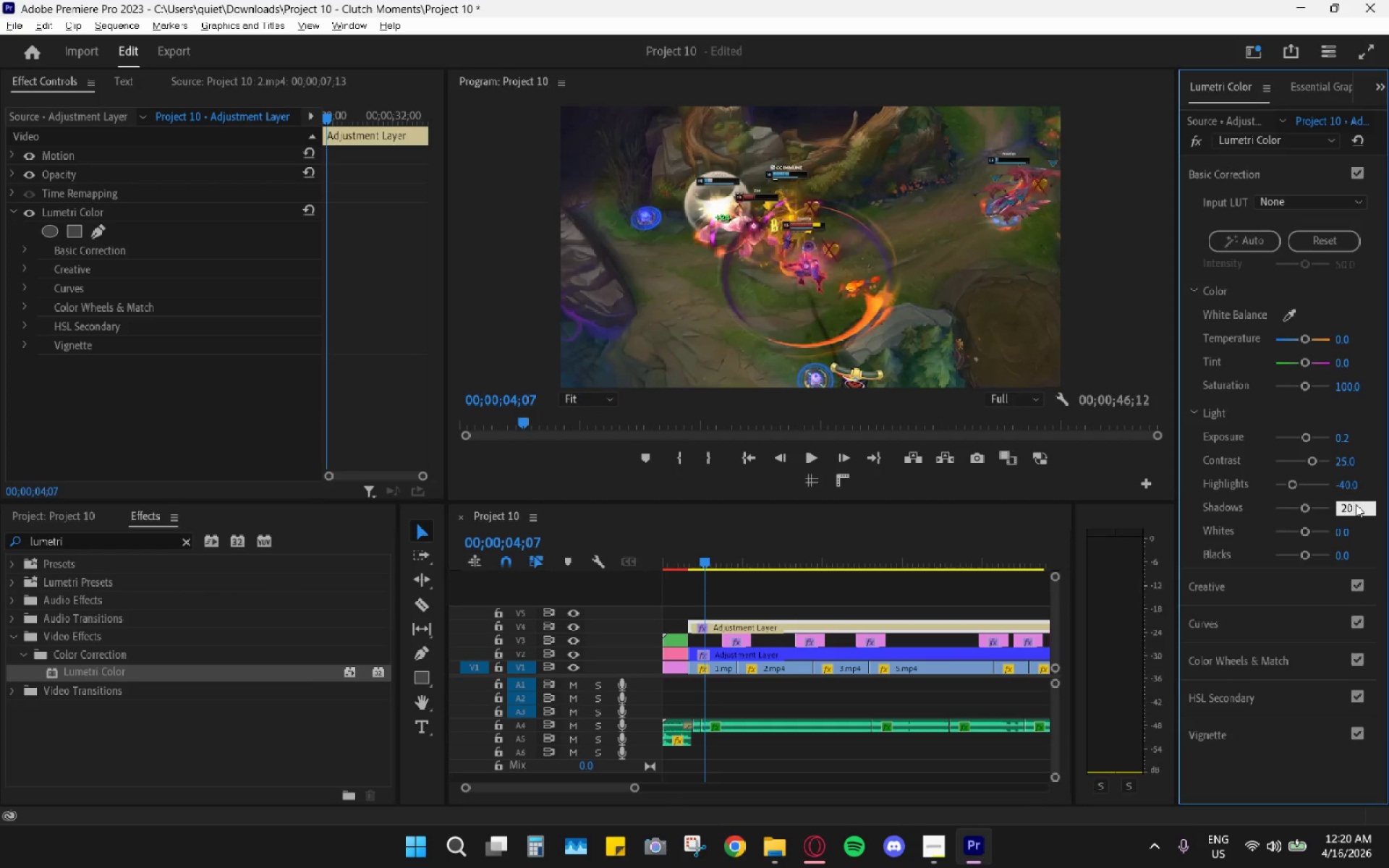 
key(Enter)
 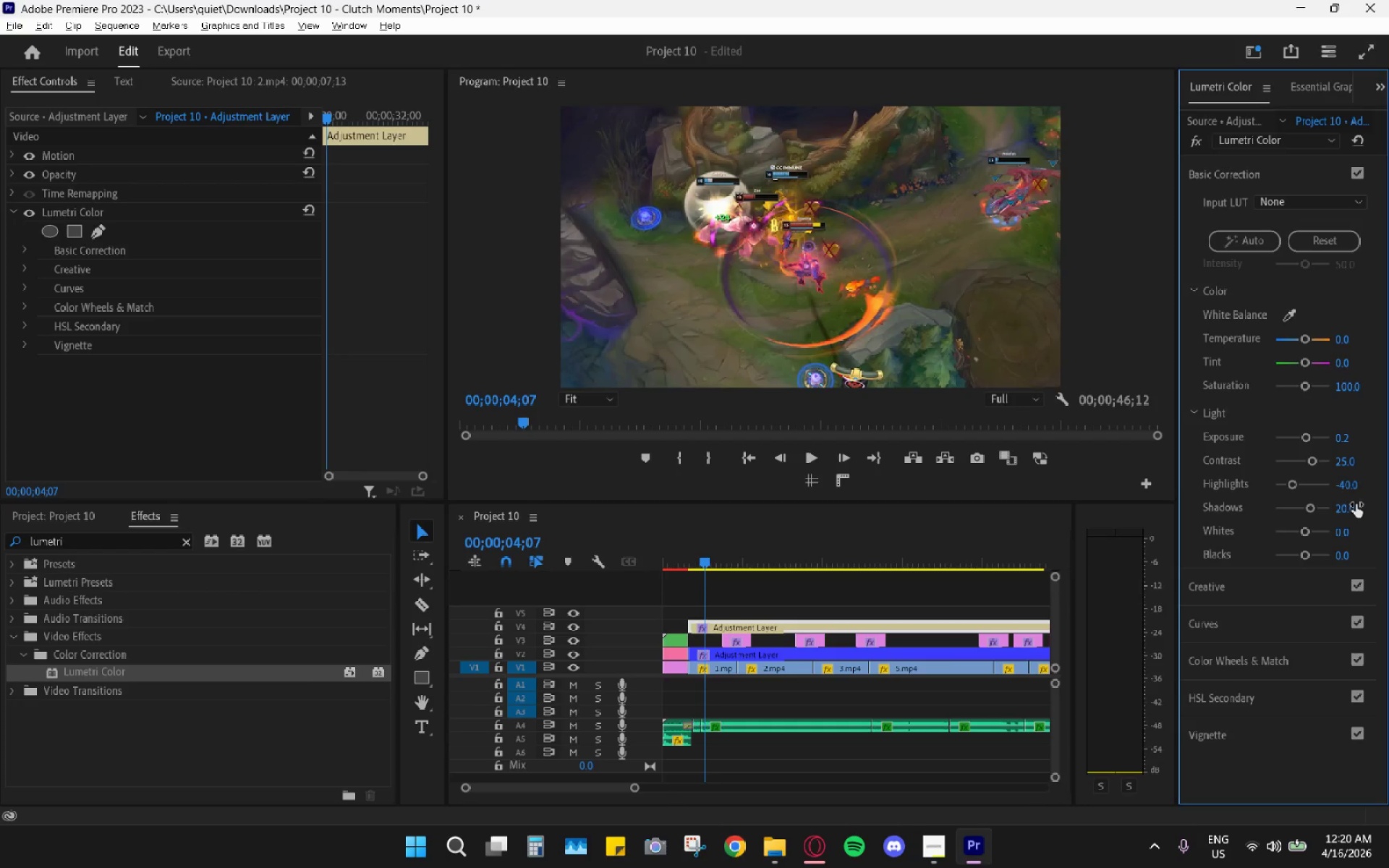 
key(Alt+AltLeft)
 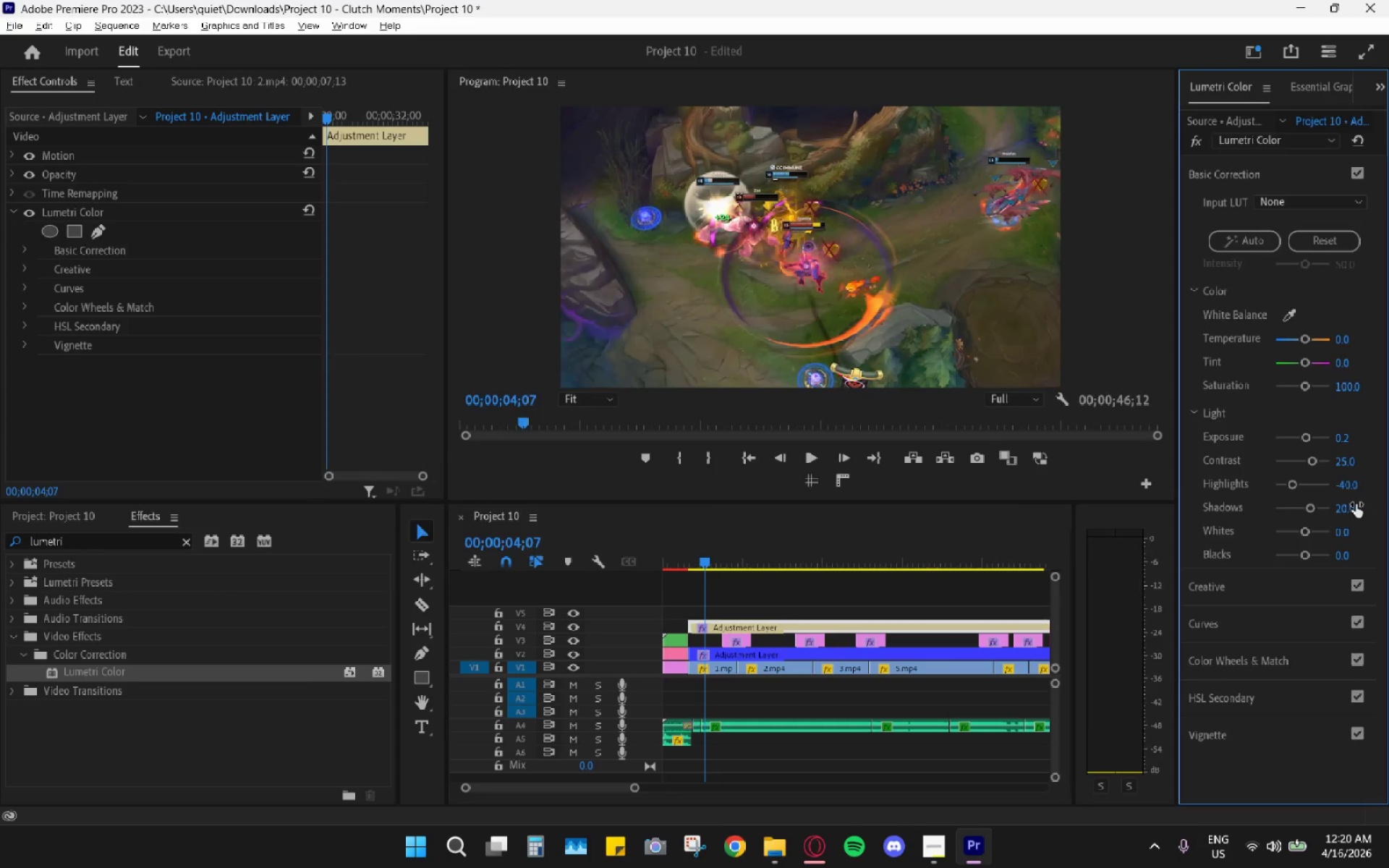 
key(Alt+Tab)
 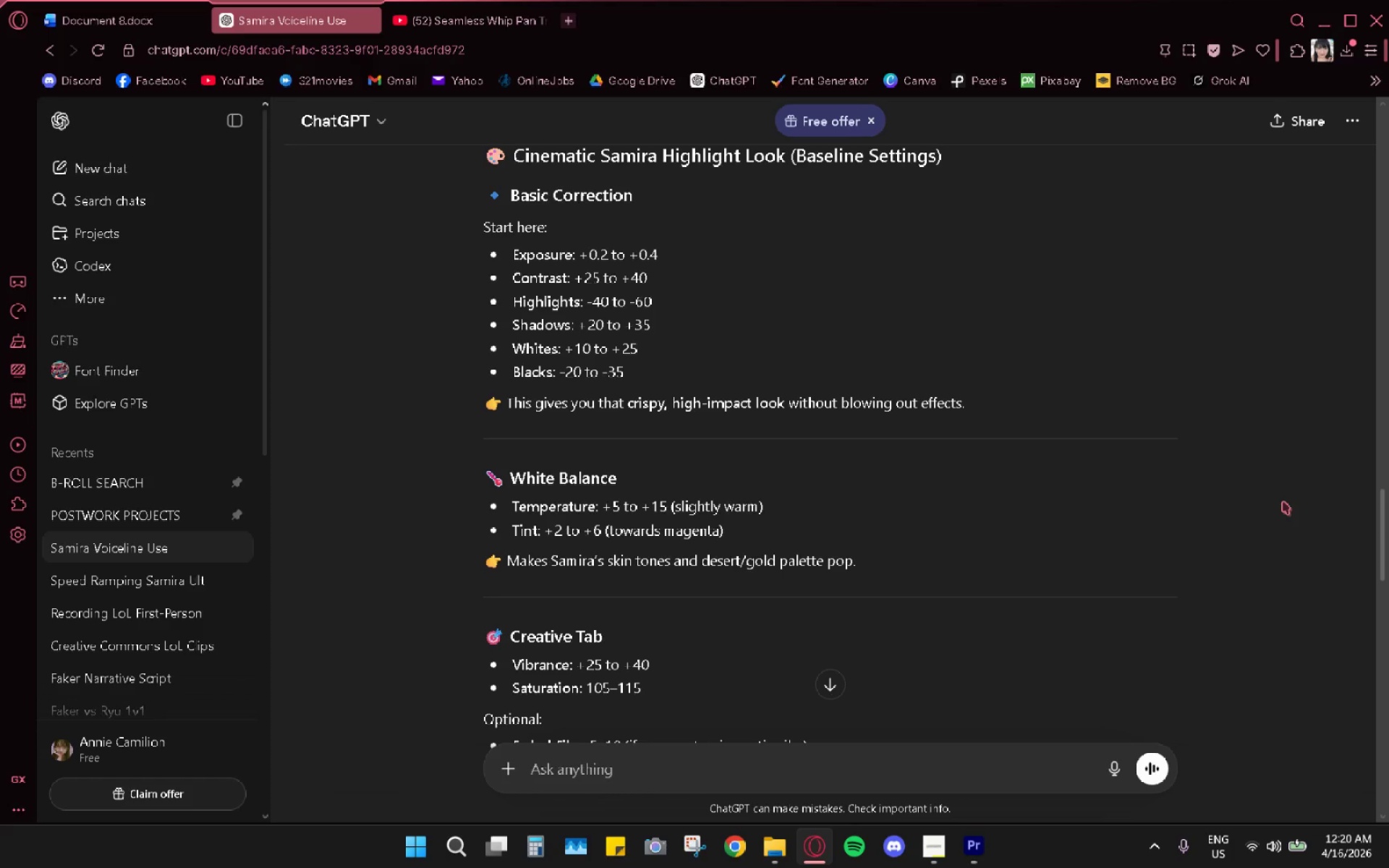 
key(Alt+AltLeft)
 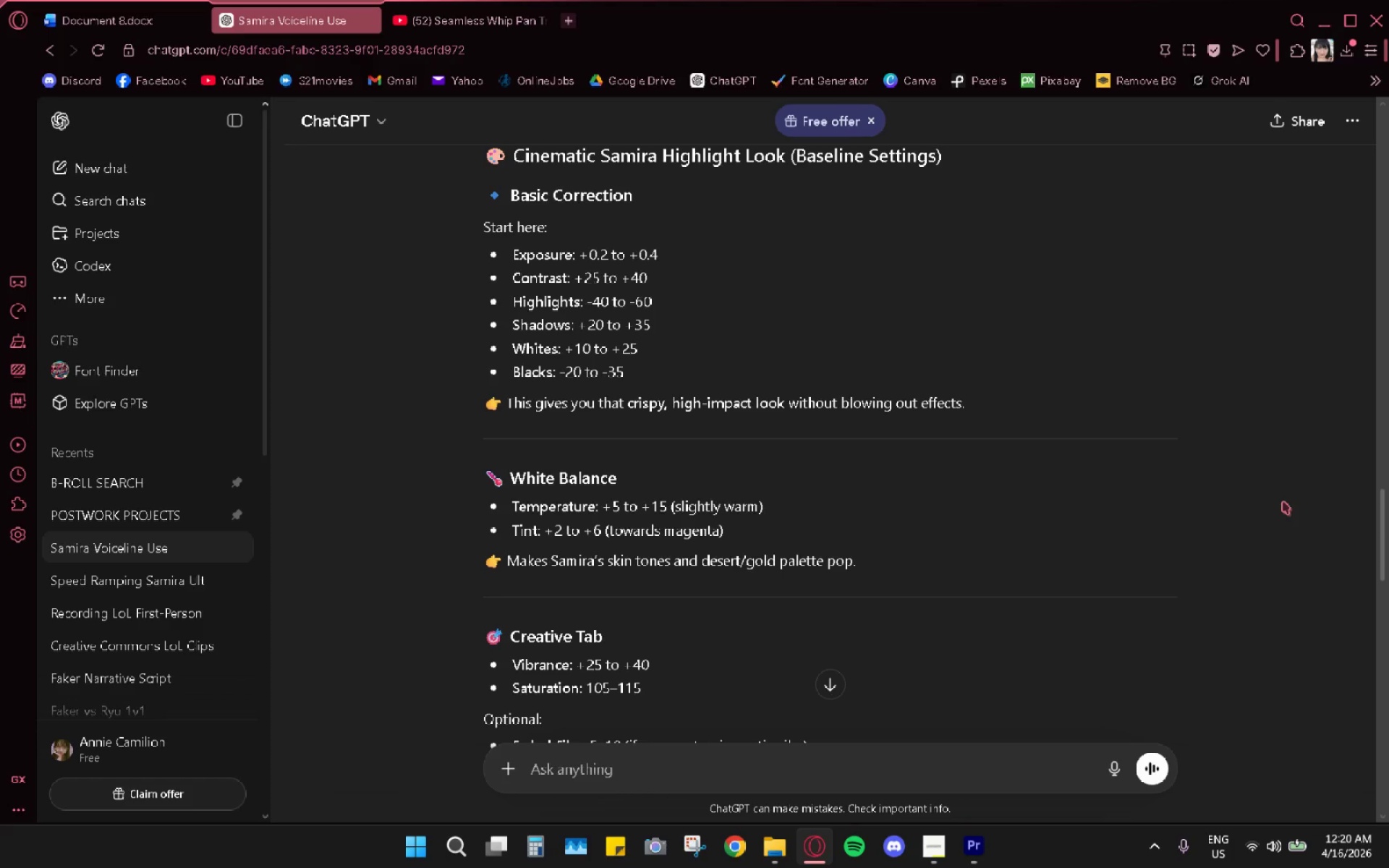 
key(Alt+Tab)
 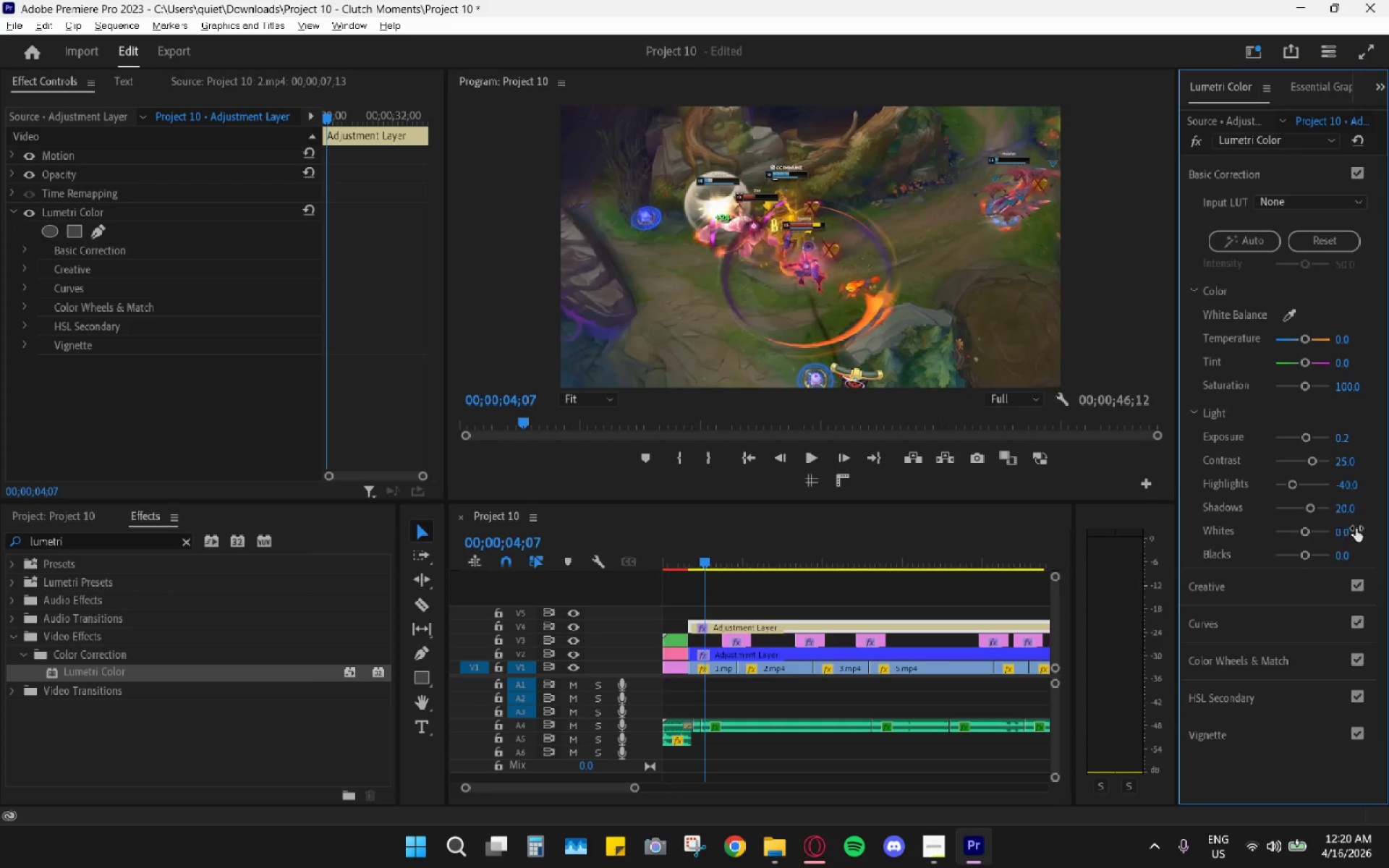 
type(10)
 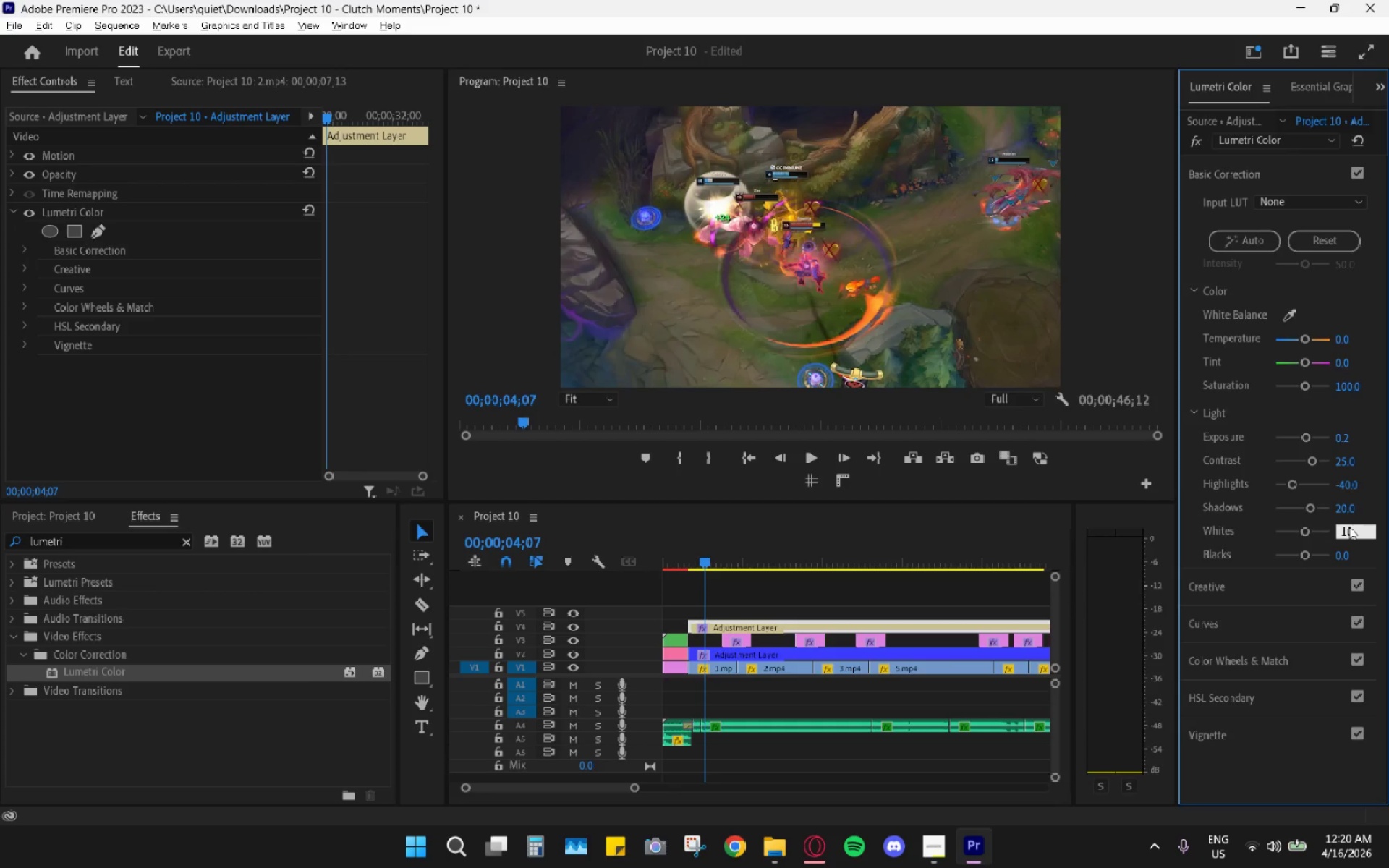 
key(Enter)
 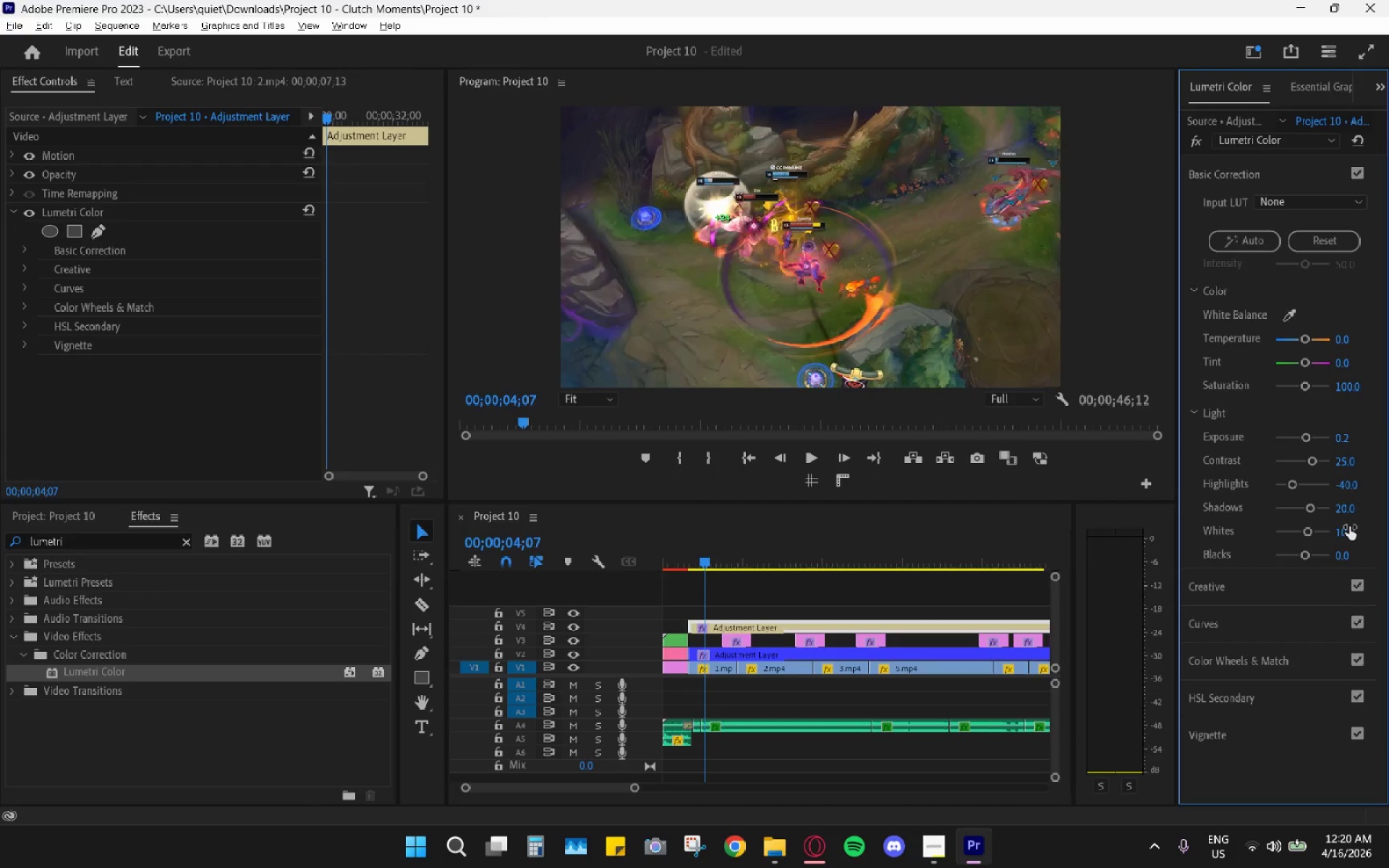 
key(Alt+AltLeft)
 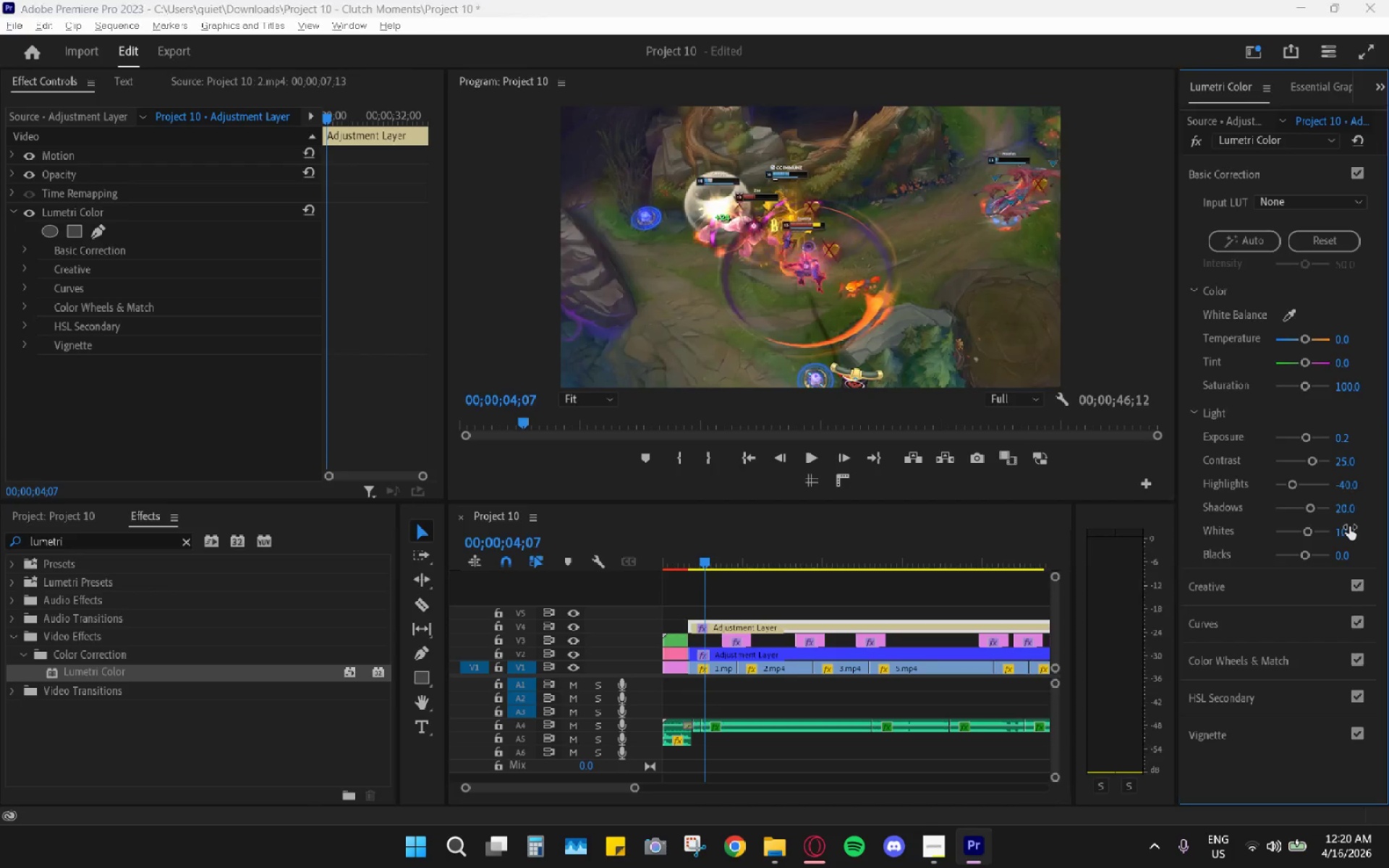 
key(Alt+Tab)
 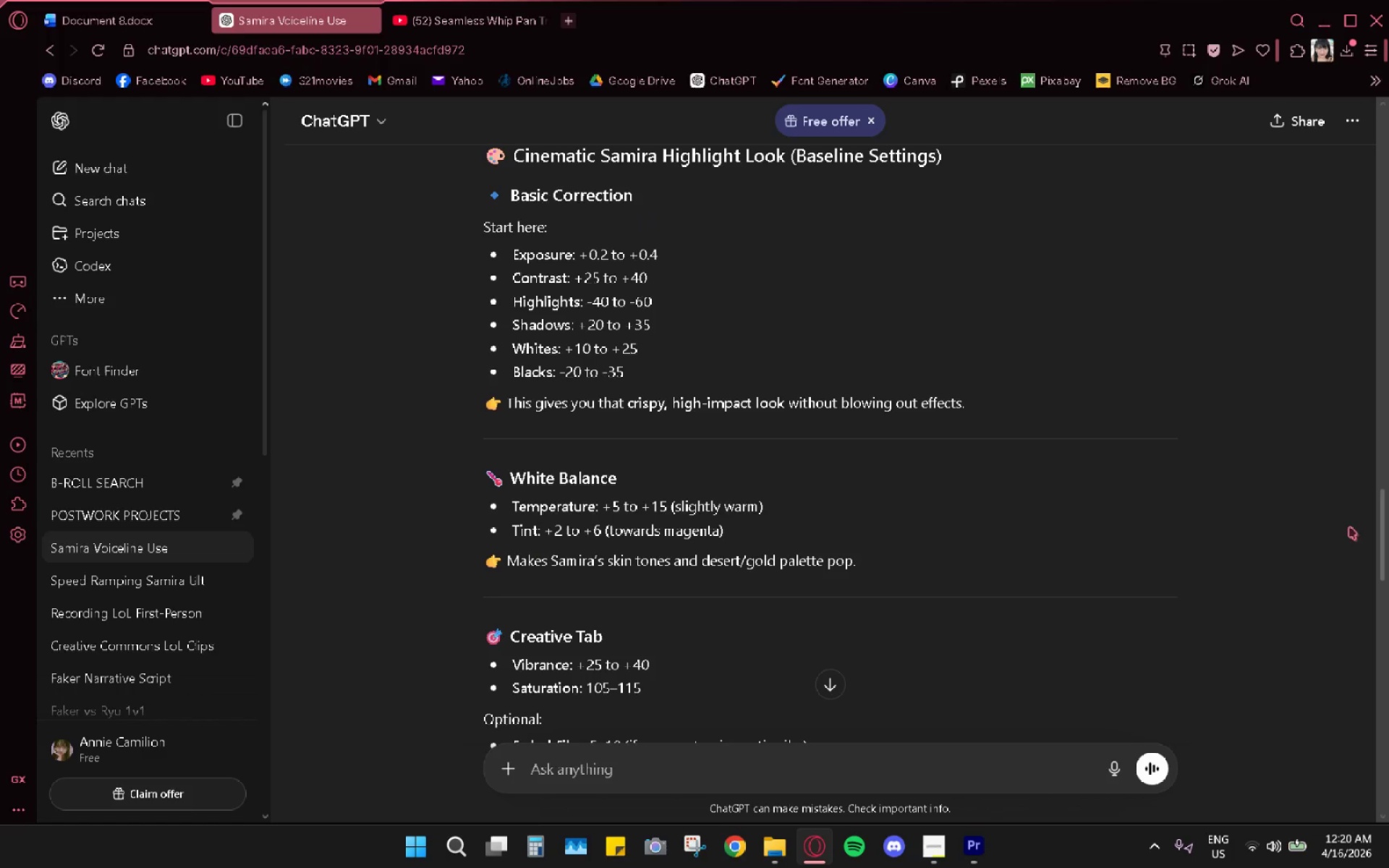 
key(Alt+AltLeft)
 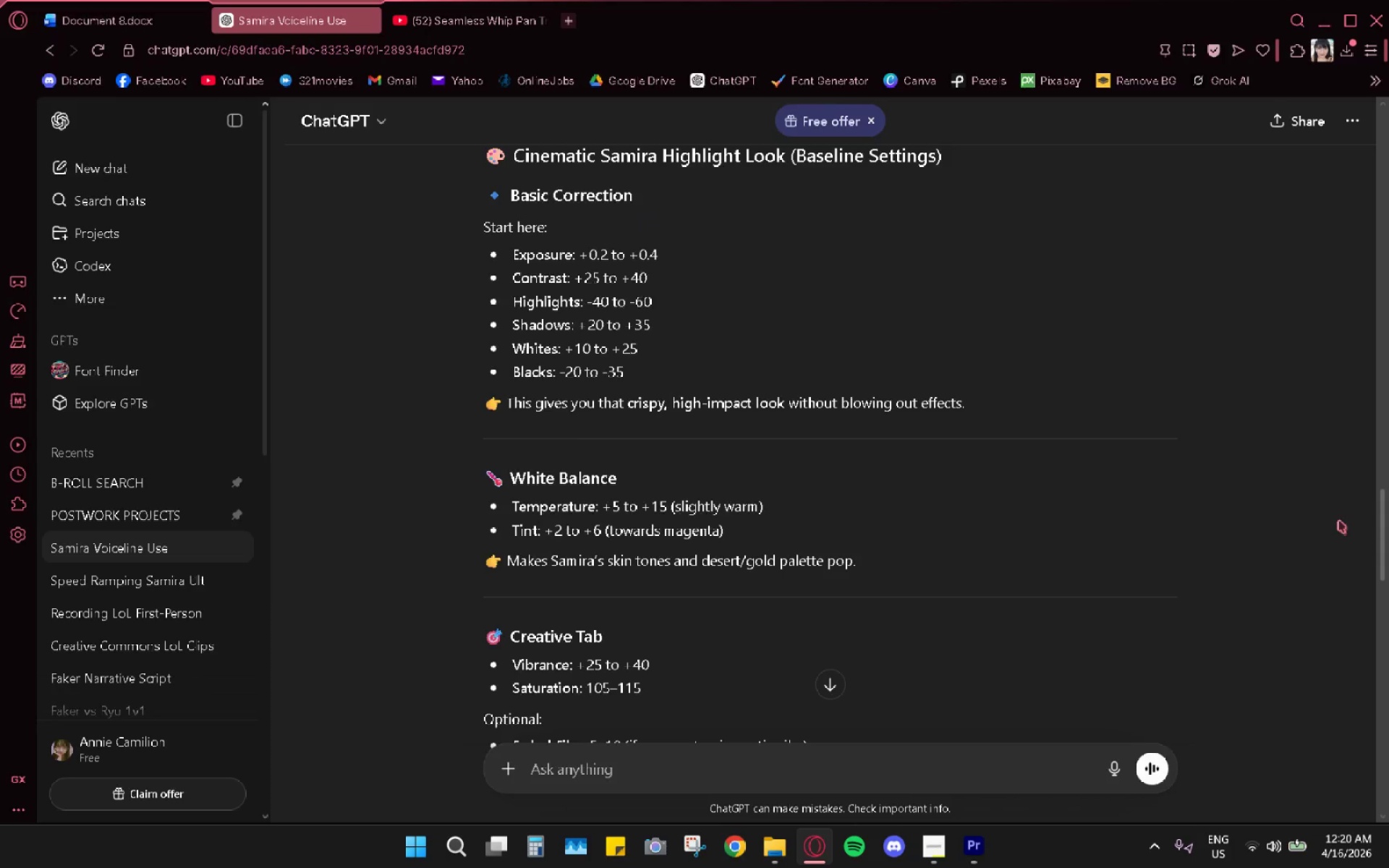 
key(Alt+Tab)
 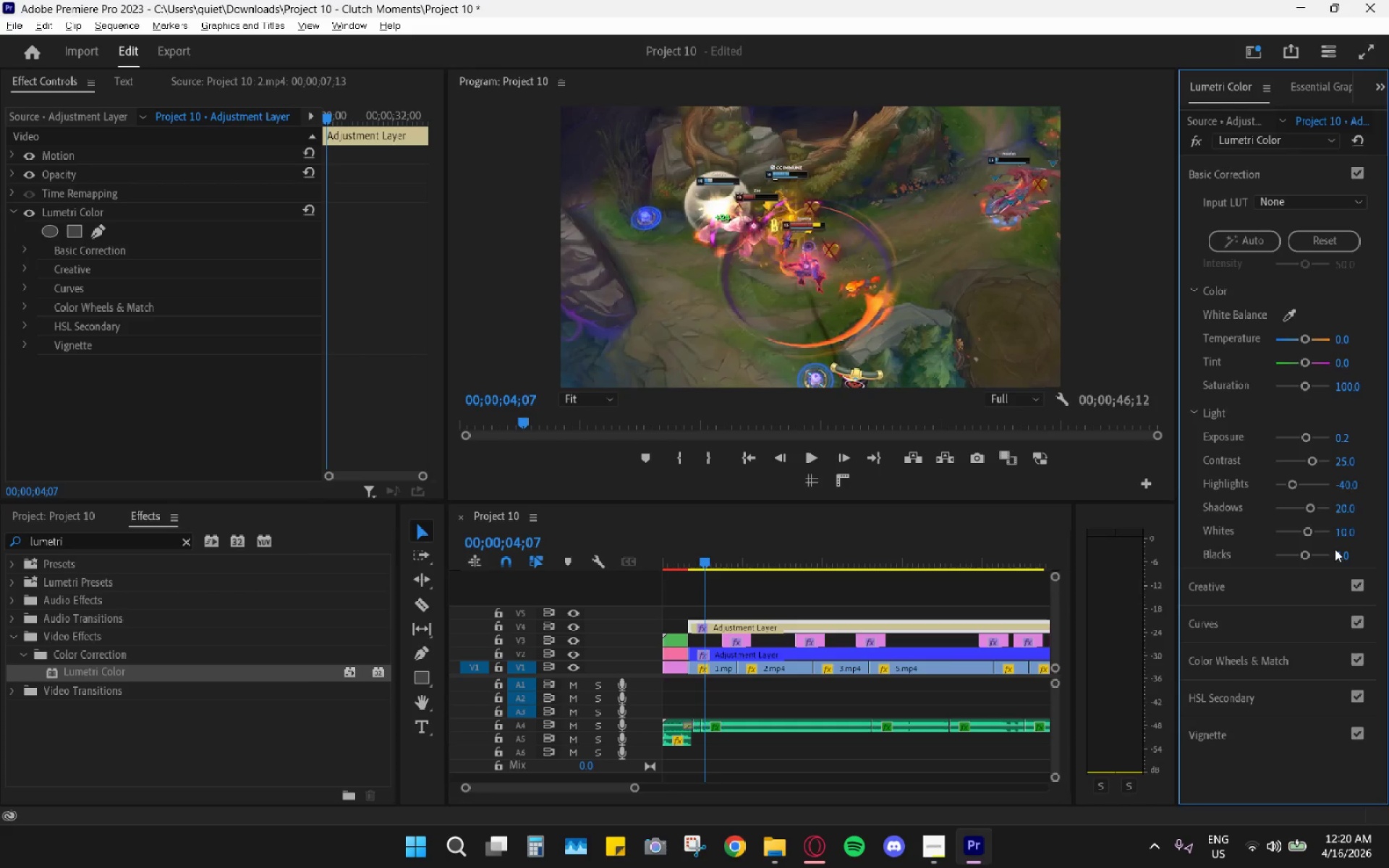 
left_click([1340, 551])
 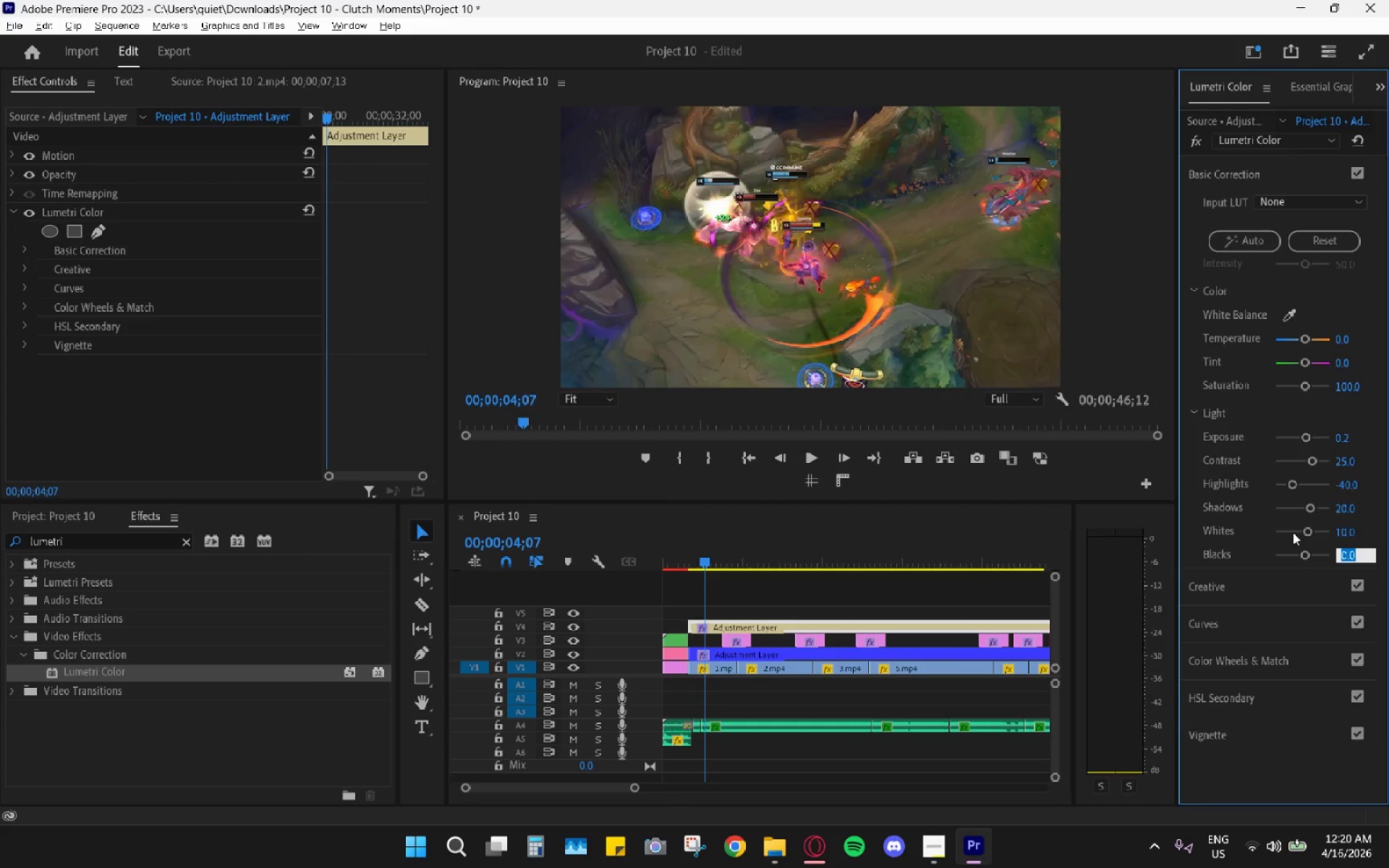 
type(-20)
 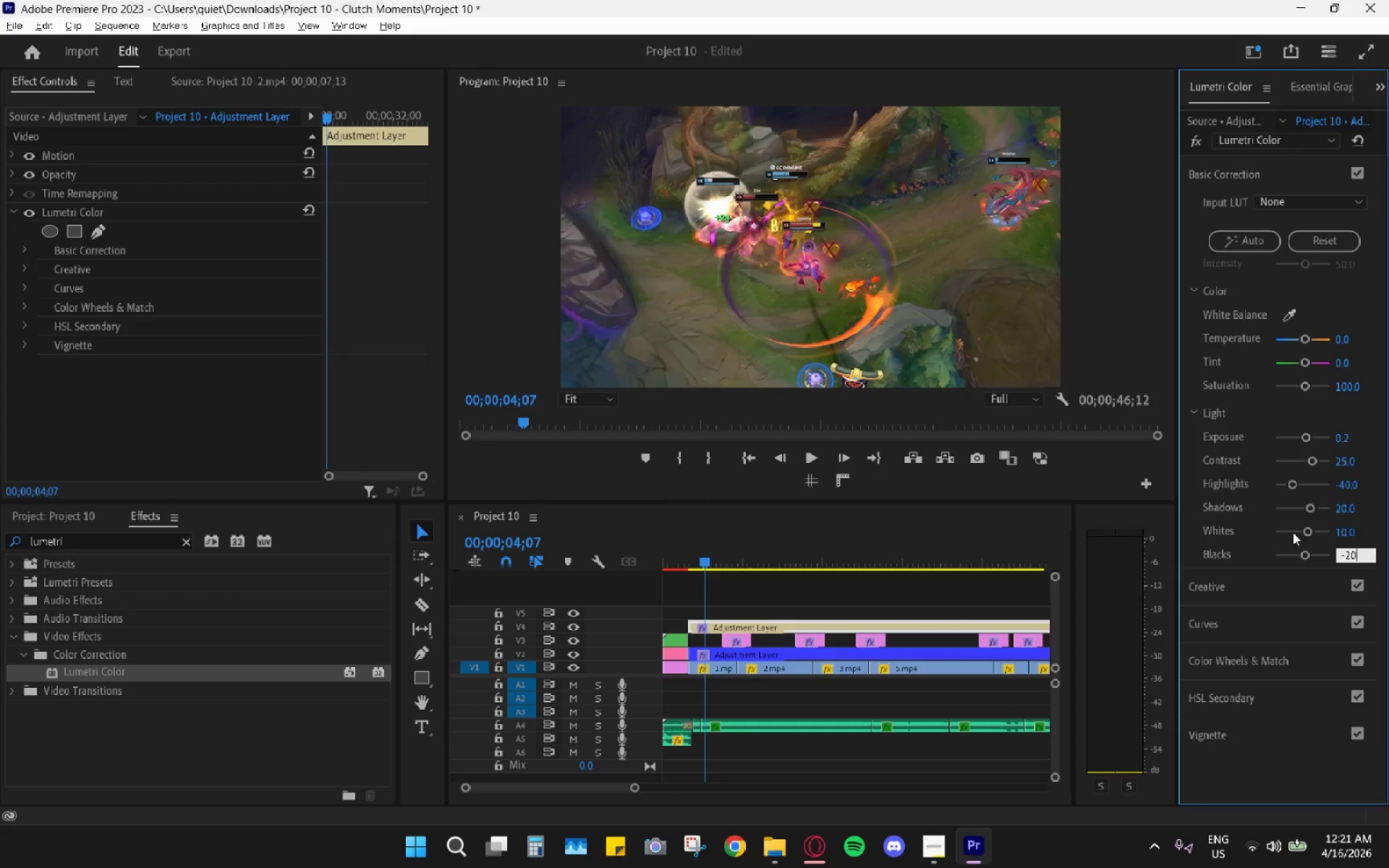 
key(Enter)
 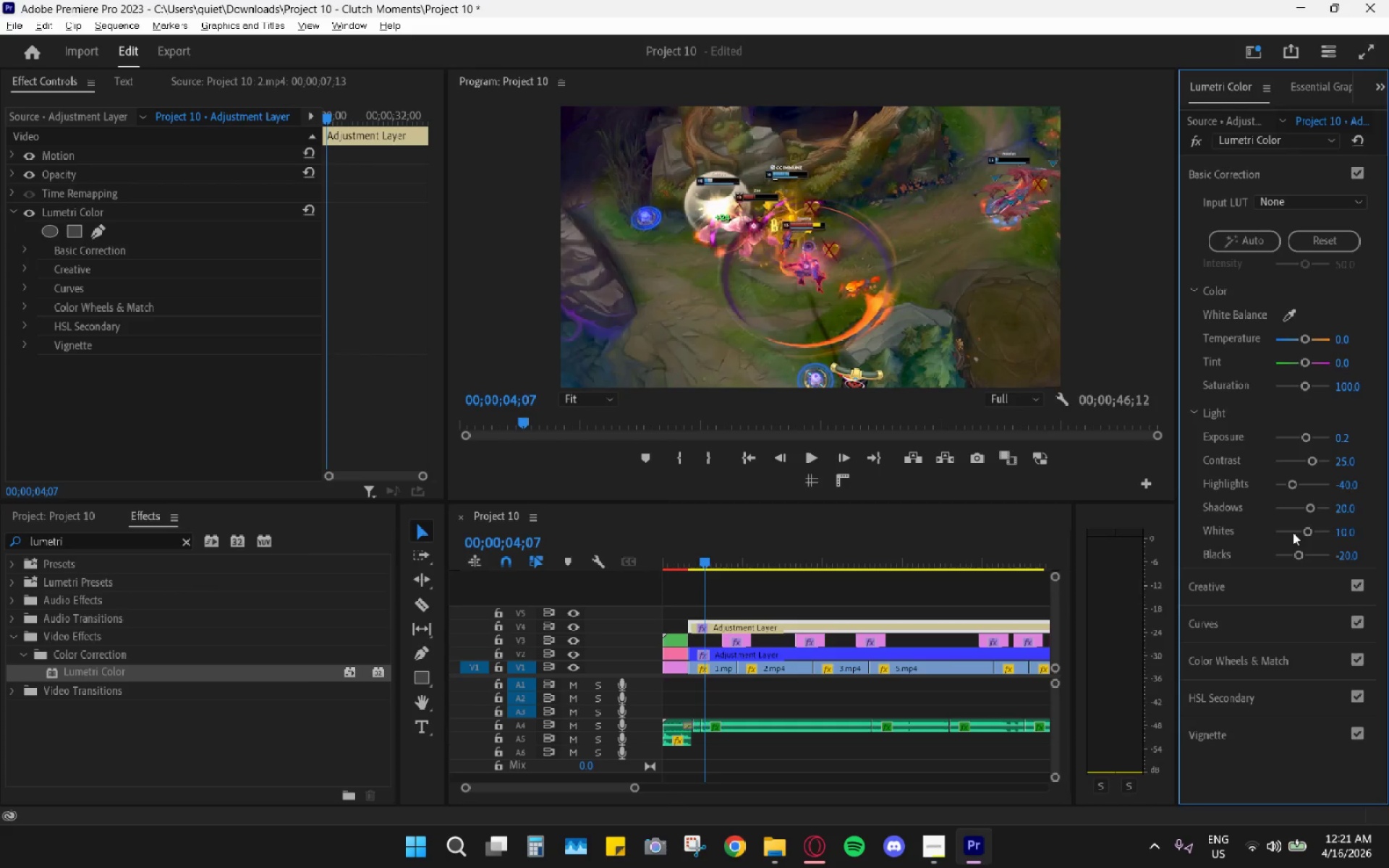 
key(Alt+AltLeft)
 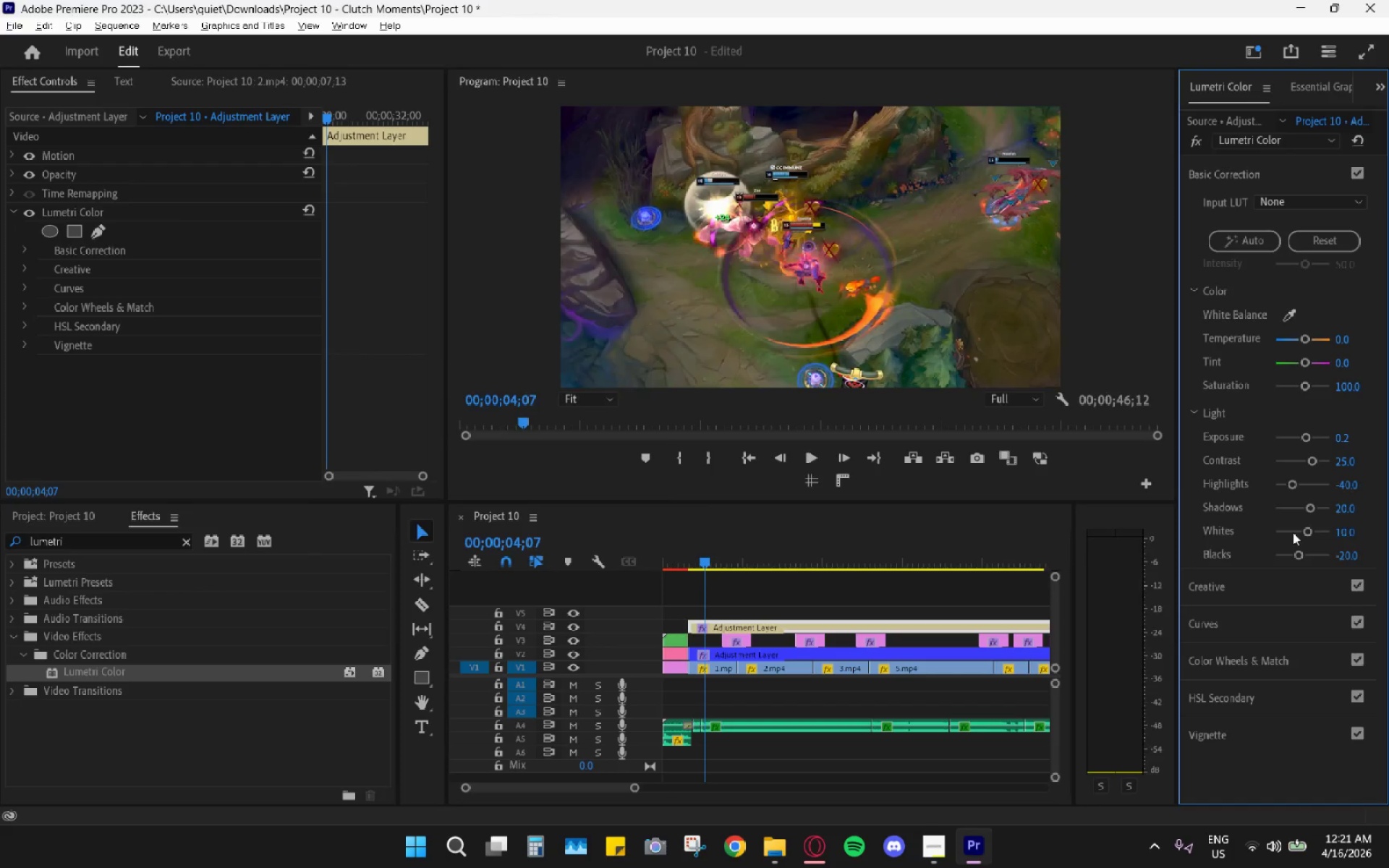 
key(Alt+Tab)
 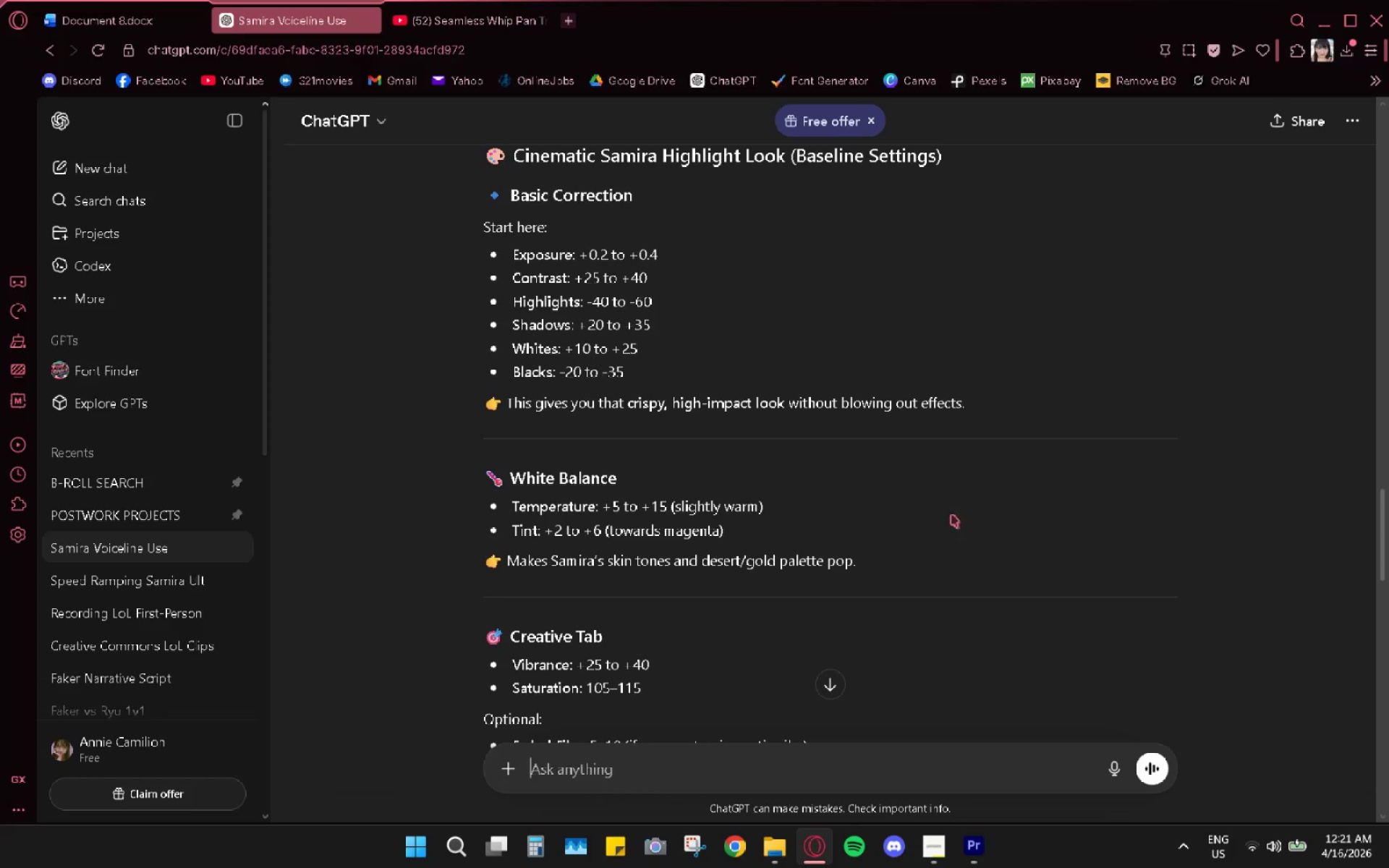 
wait(6.39)
 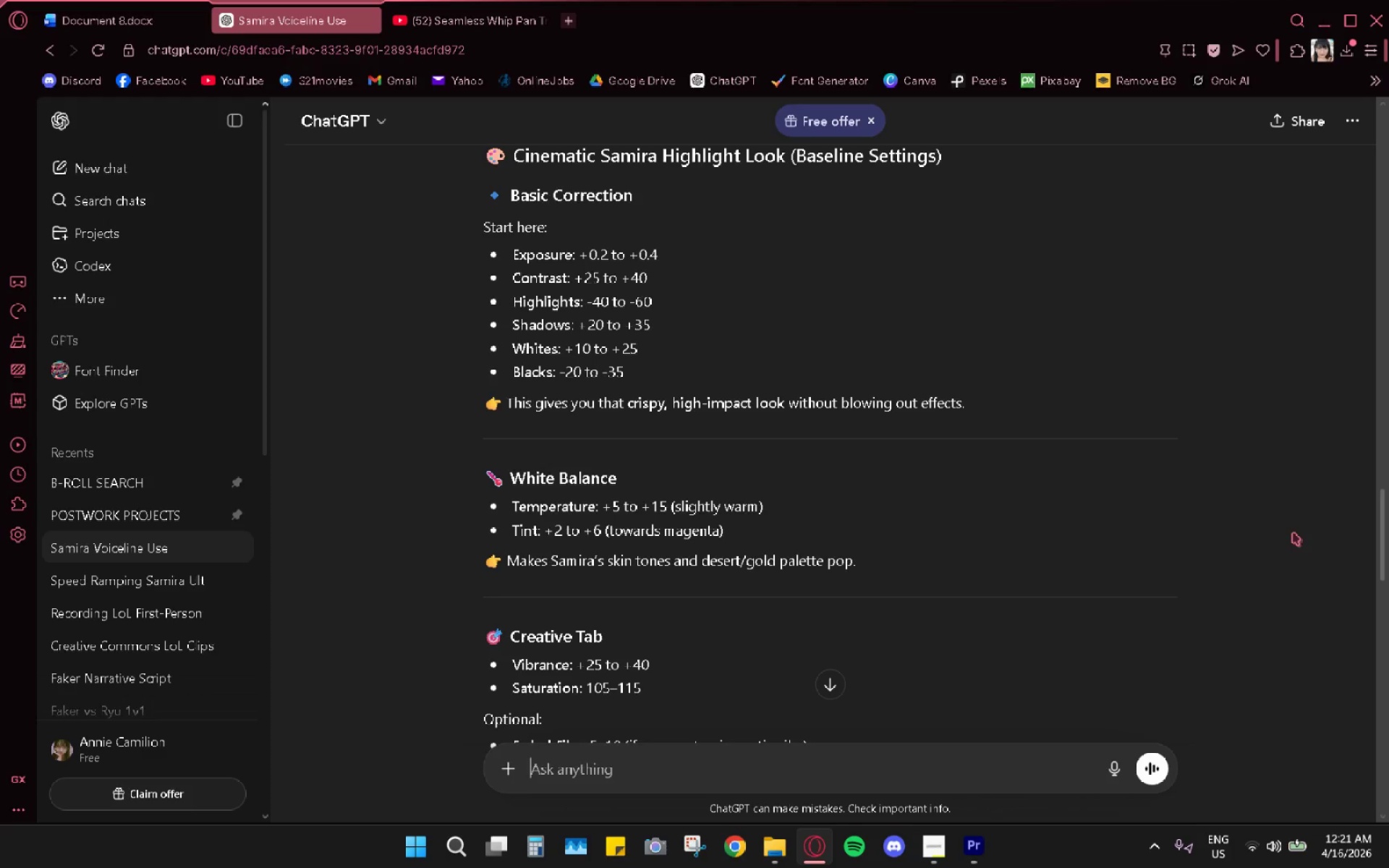 
key(Alt+AltLeft)
 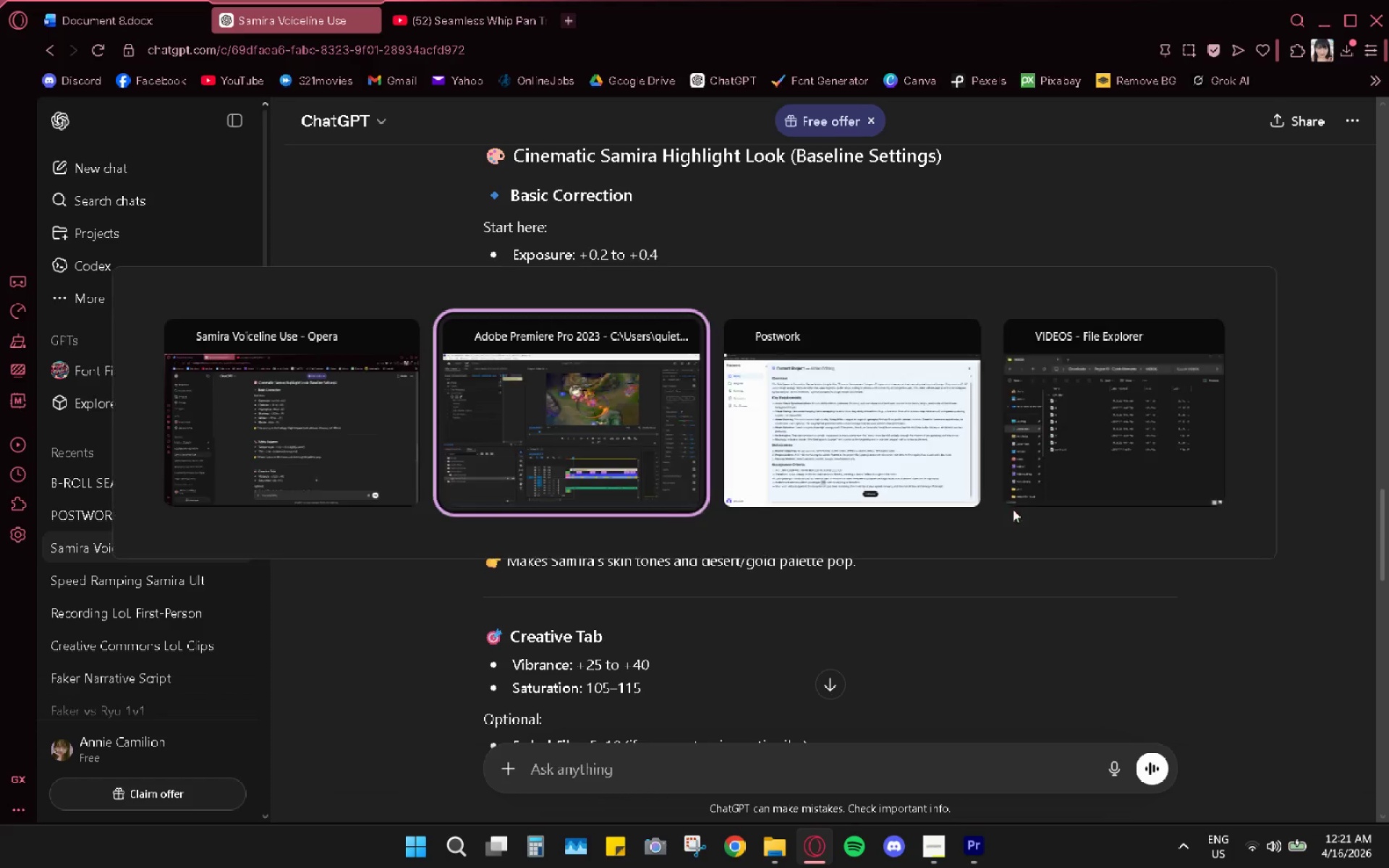 
key(Alt+Tab)
 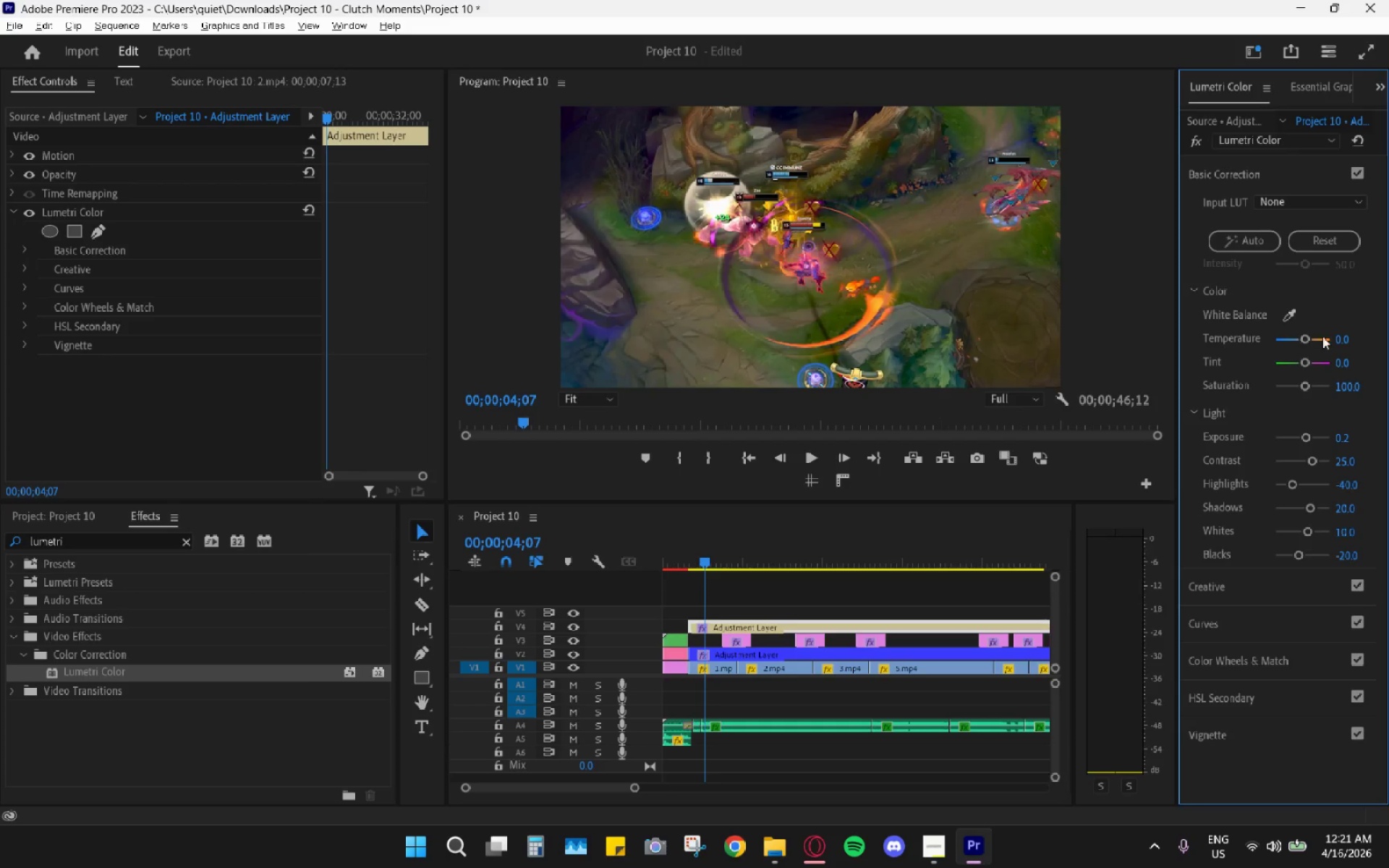 
left_click([1293, 316])
 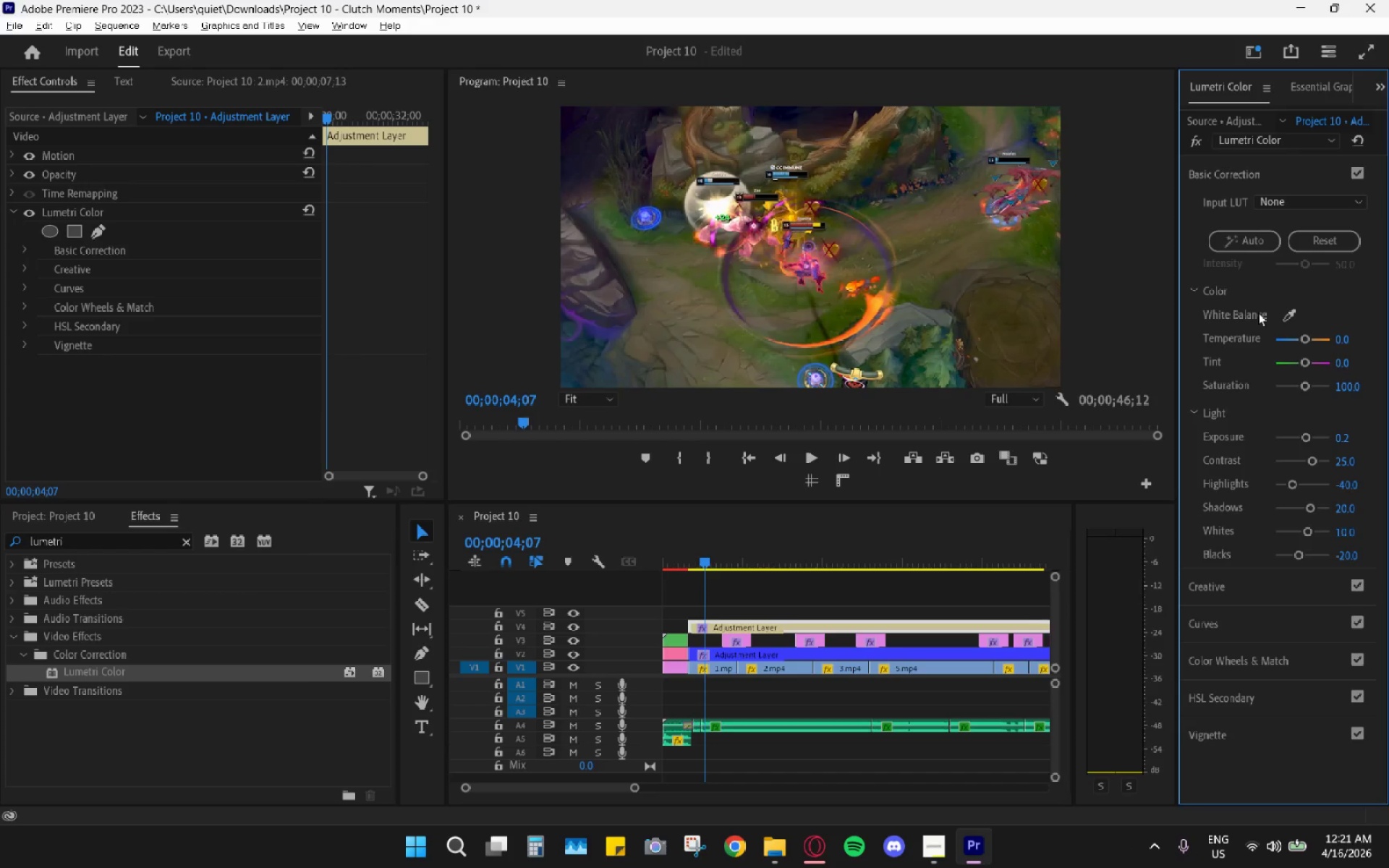 
key(Alt+AltLeft)
 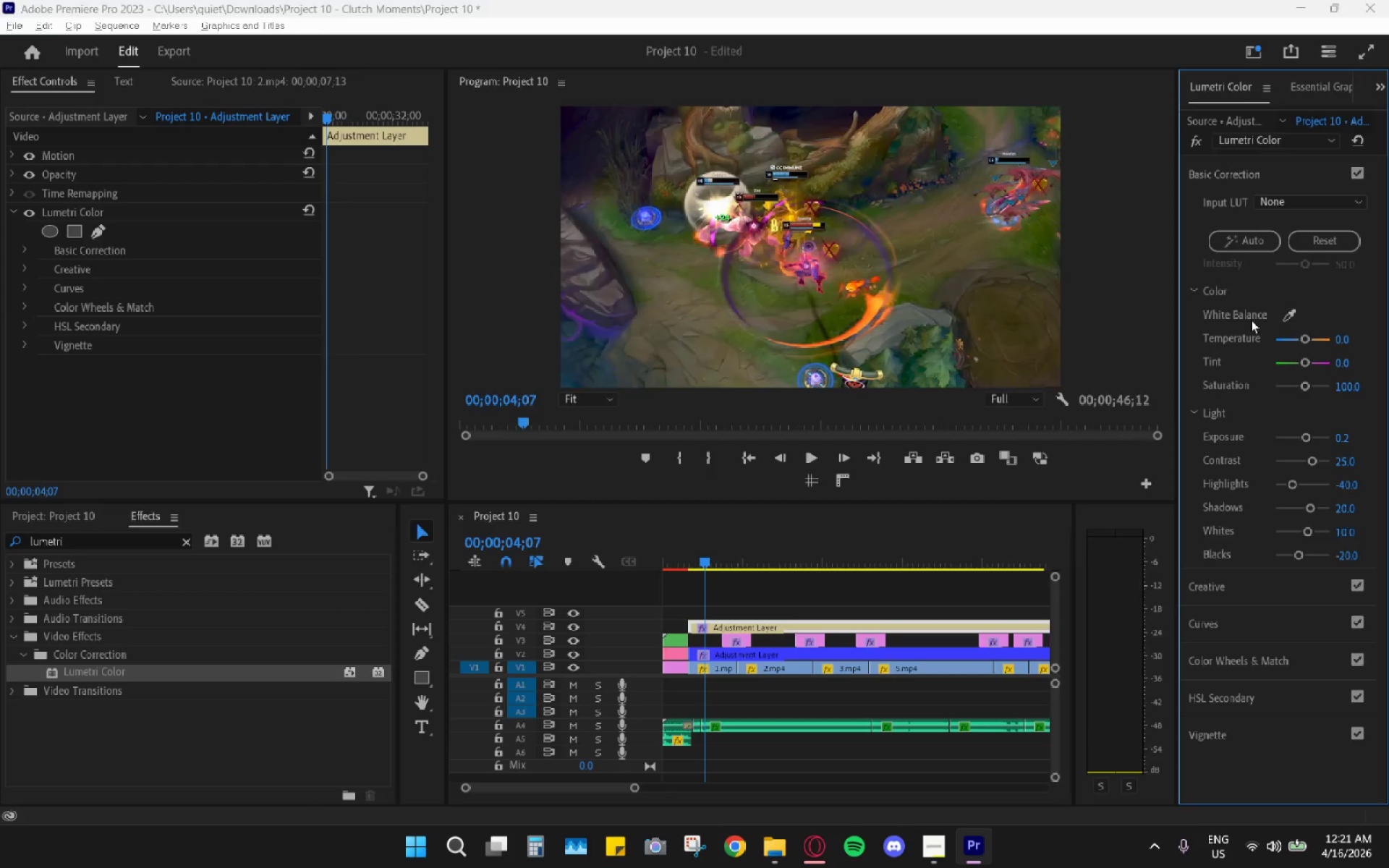 
key(Alt+Tab)
 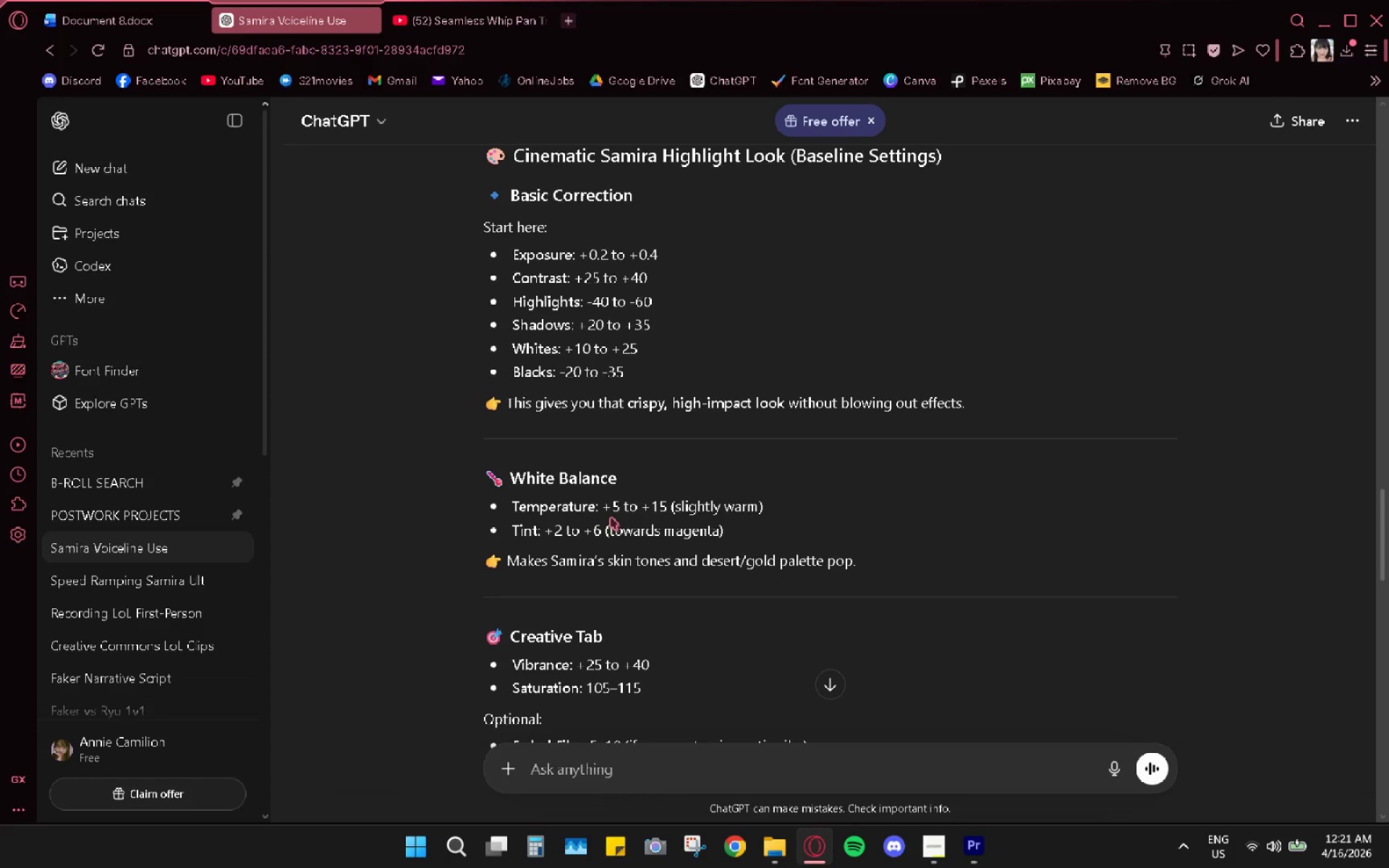 
key(Alt+AltLeft)
 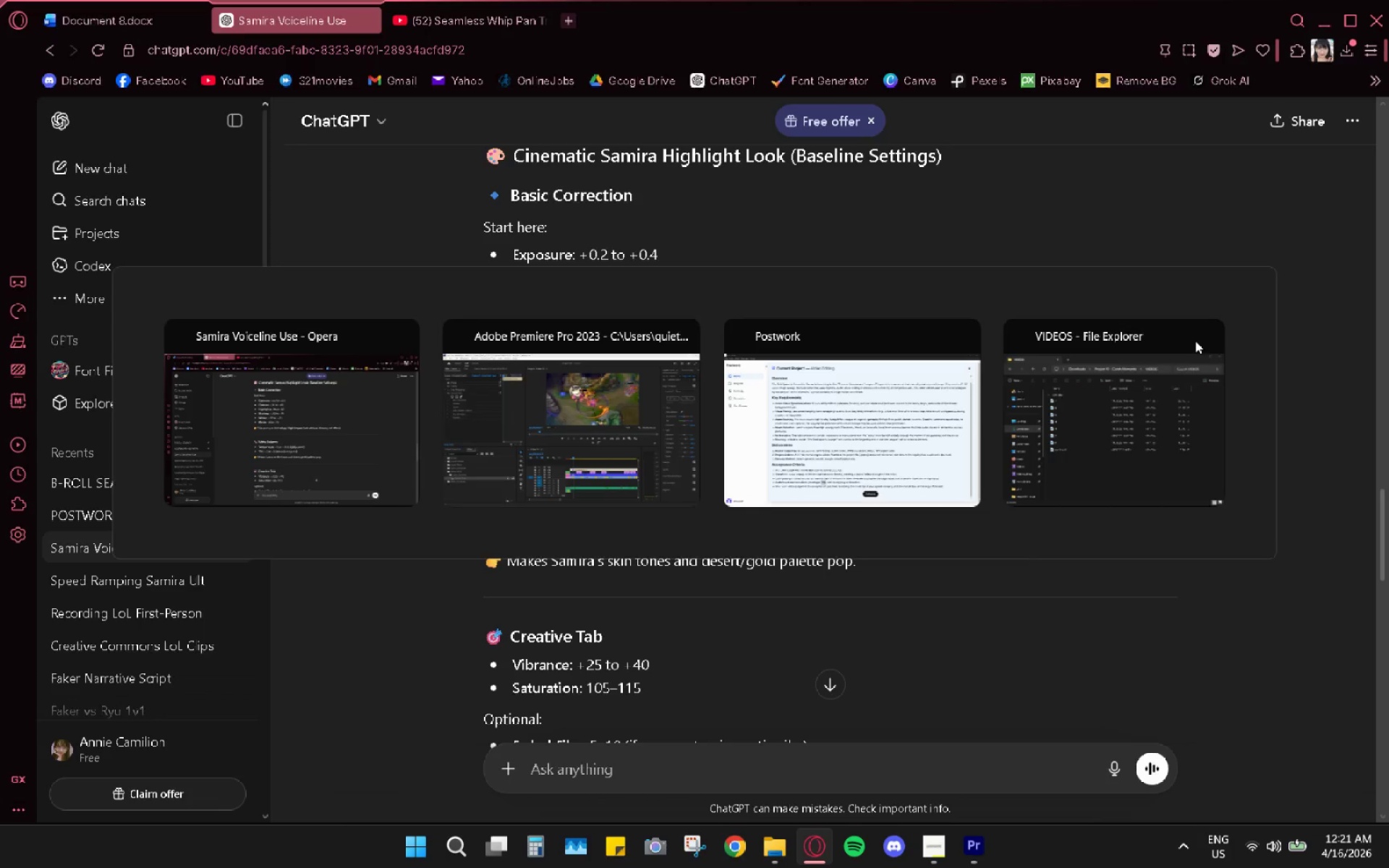 
key(Alt+Tab)
 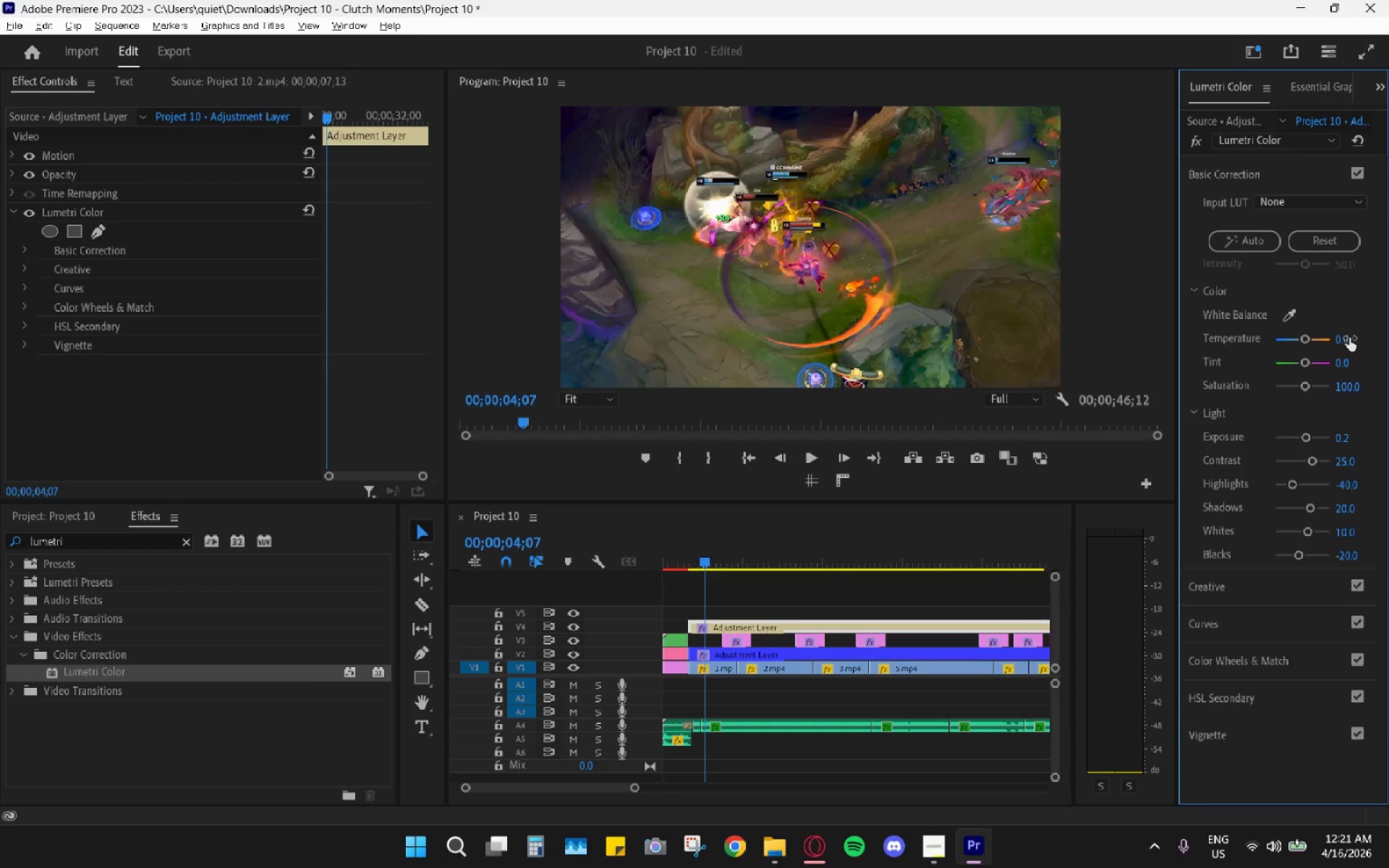 
left_click([1344, 336])
 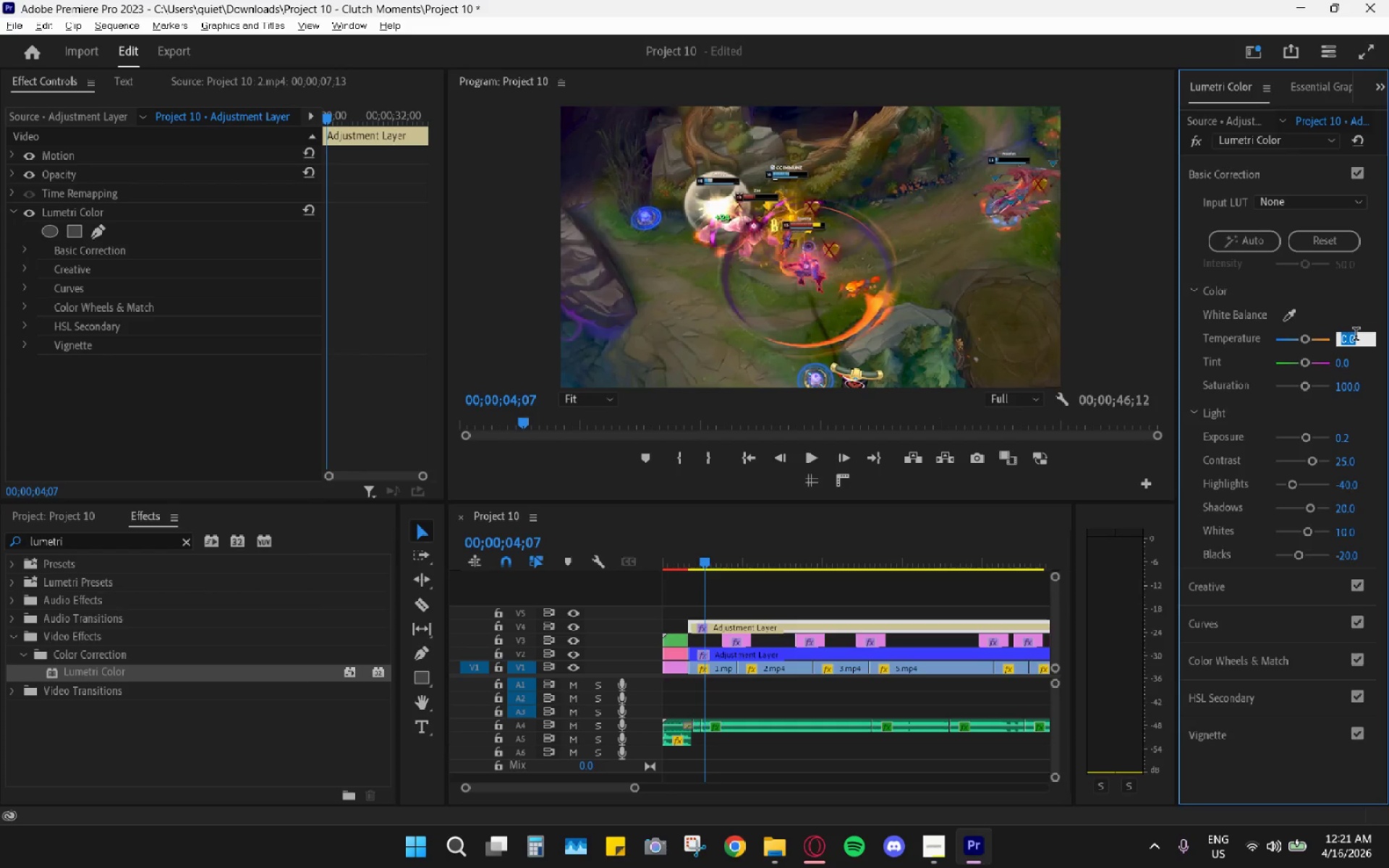 
key(5)
 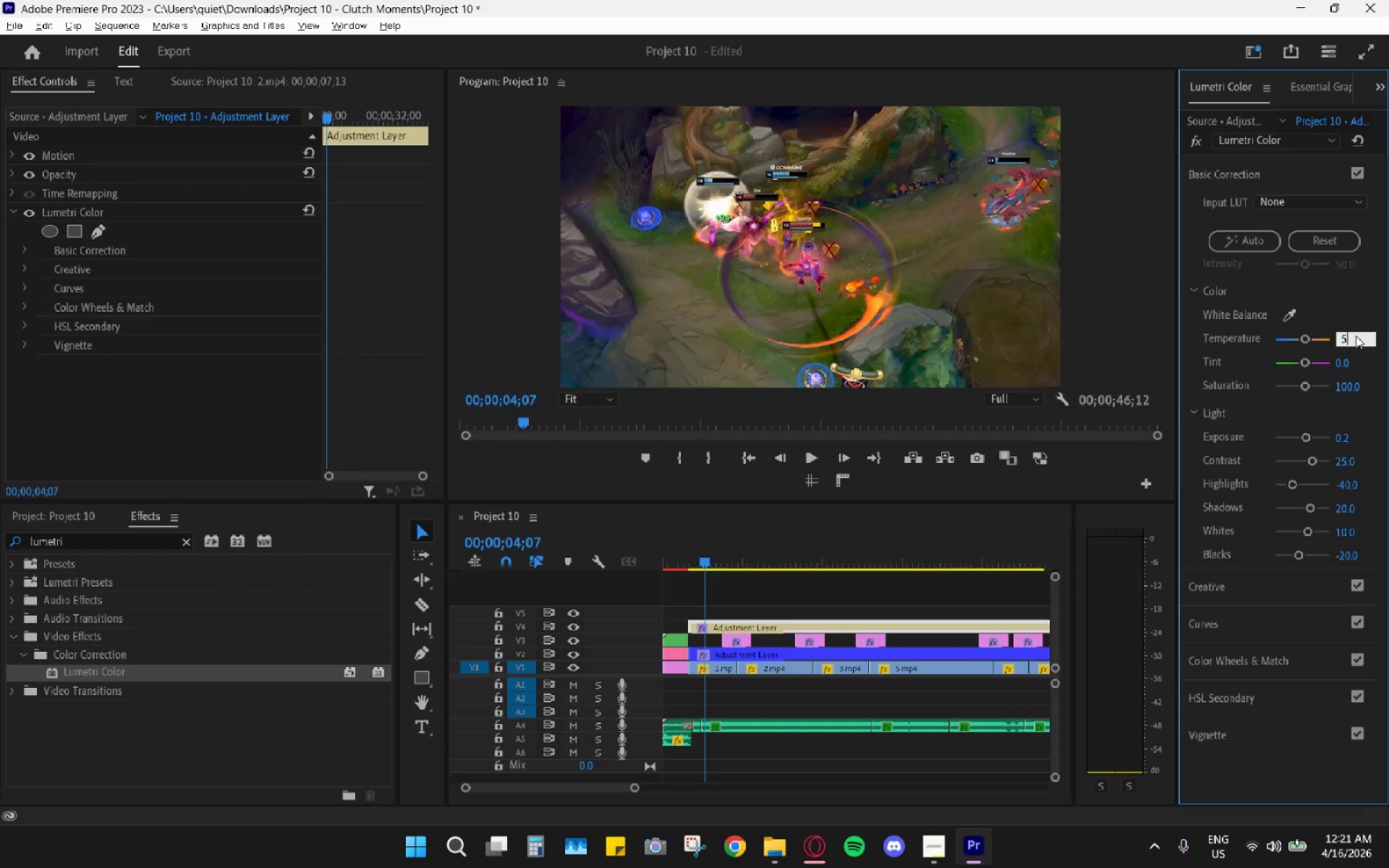 
key(Enter)
 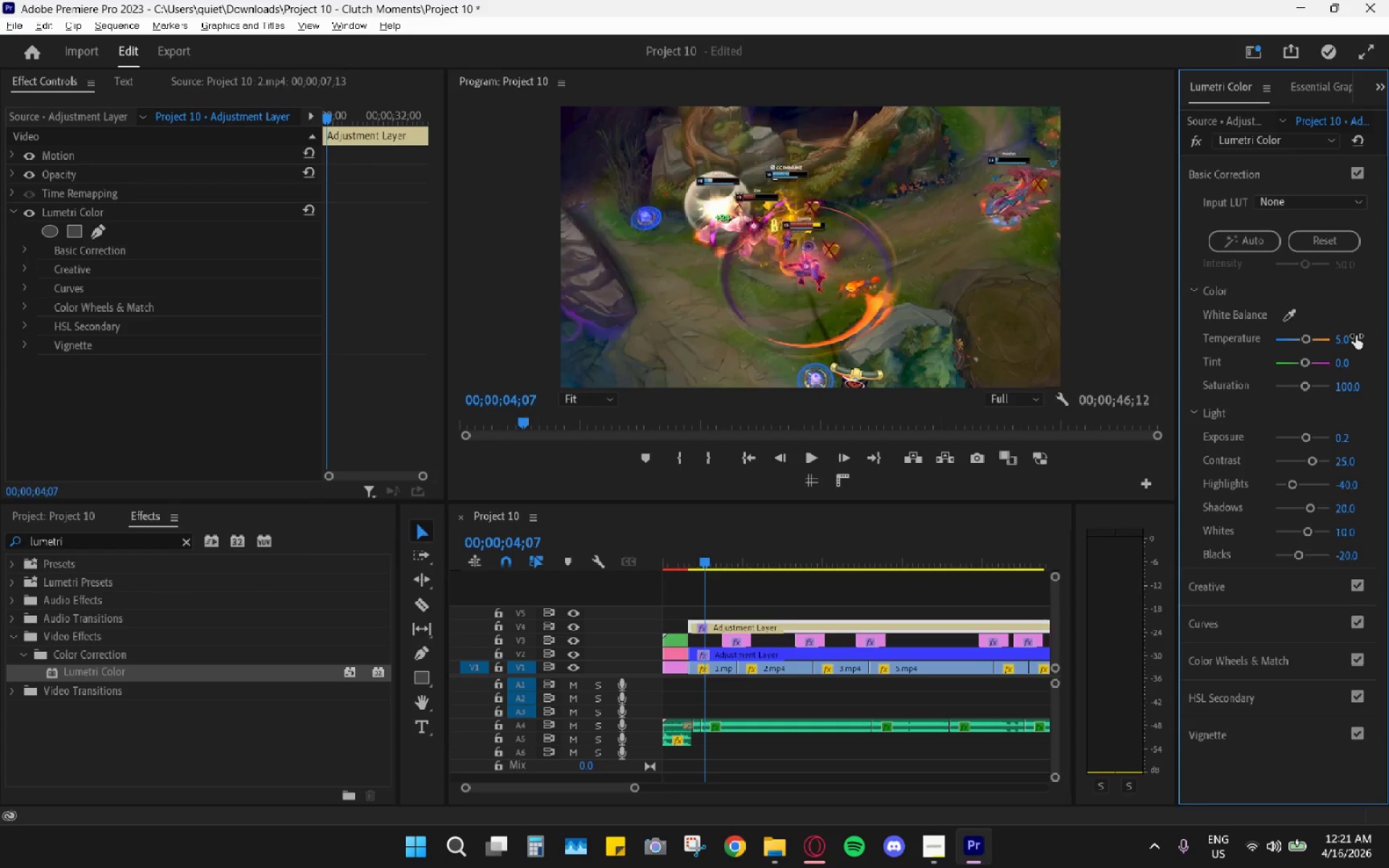 
key(Alt+AltLeft)
 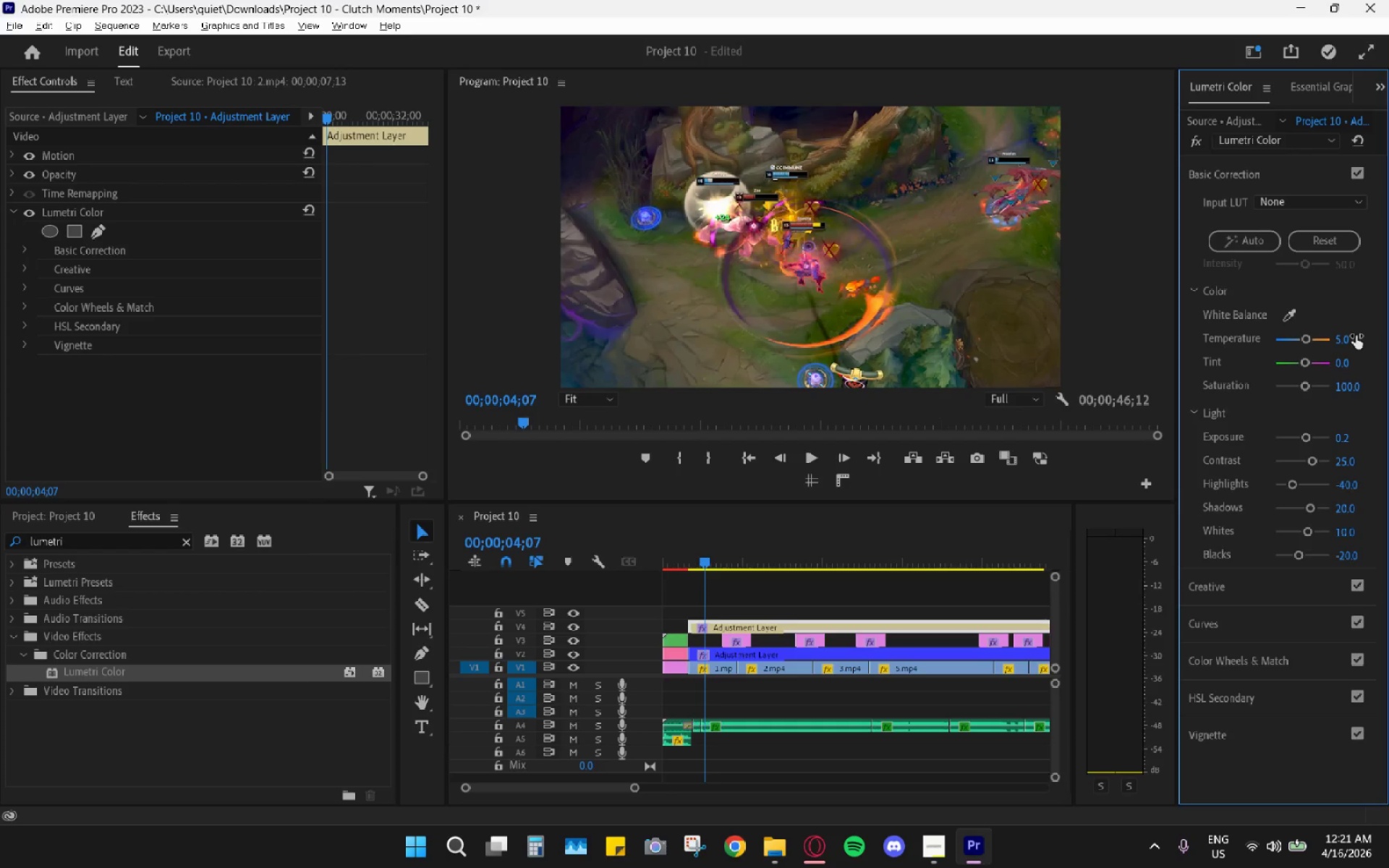 
key(Alt+Tab)
 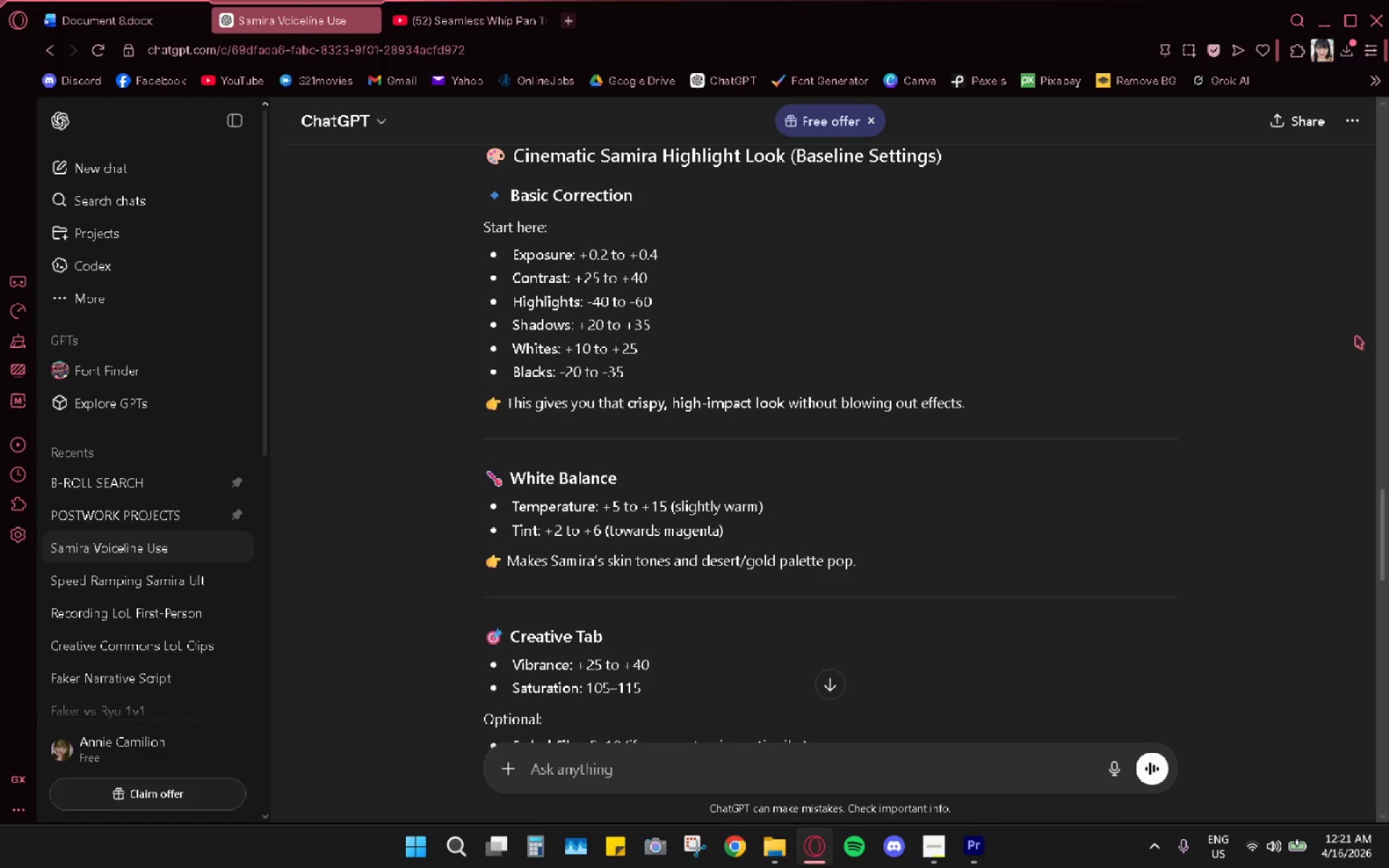 
key(Alt+AltLeft)
 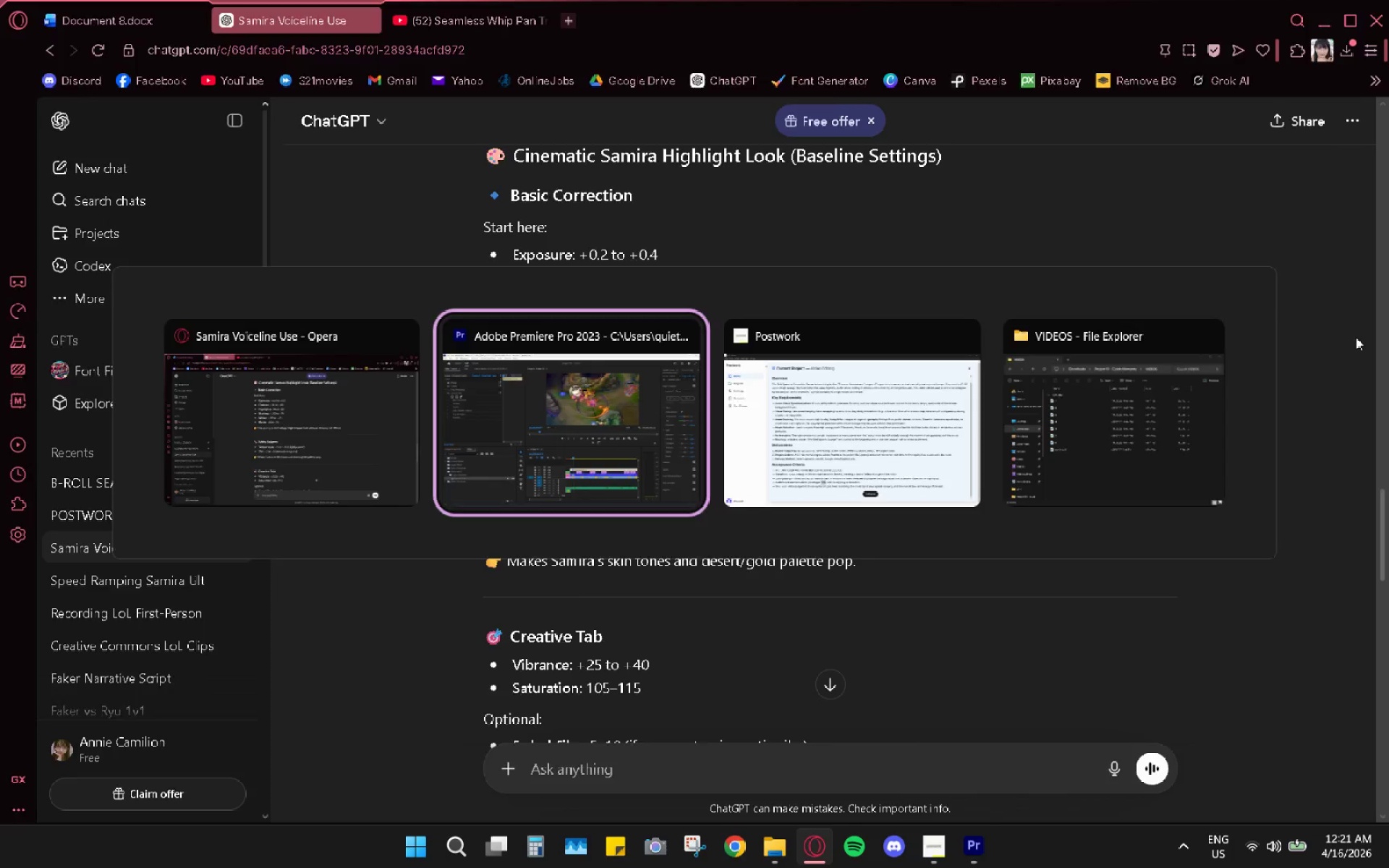 
key(Alt+Tab)
 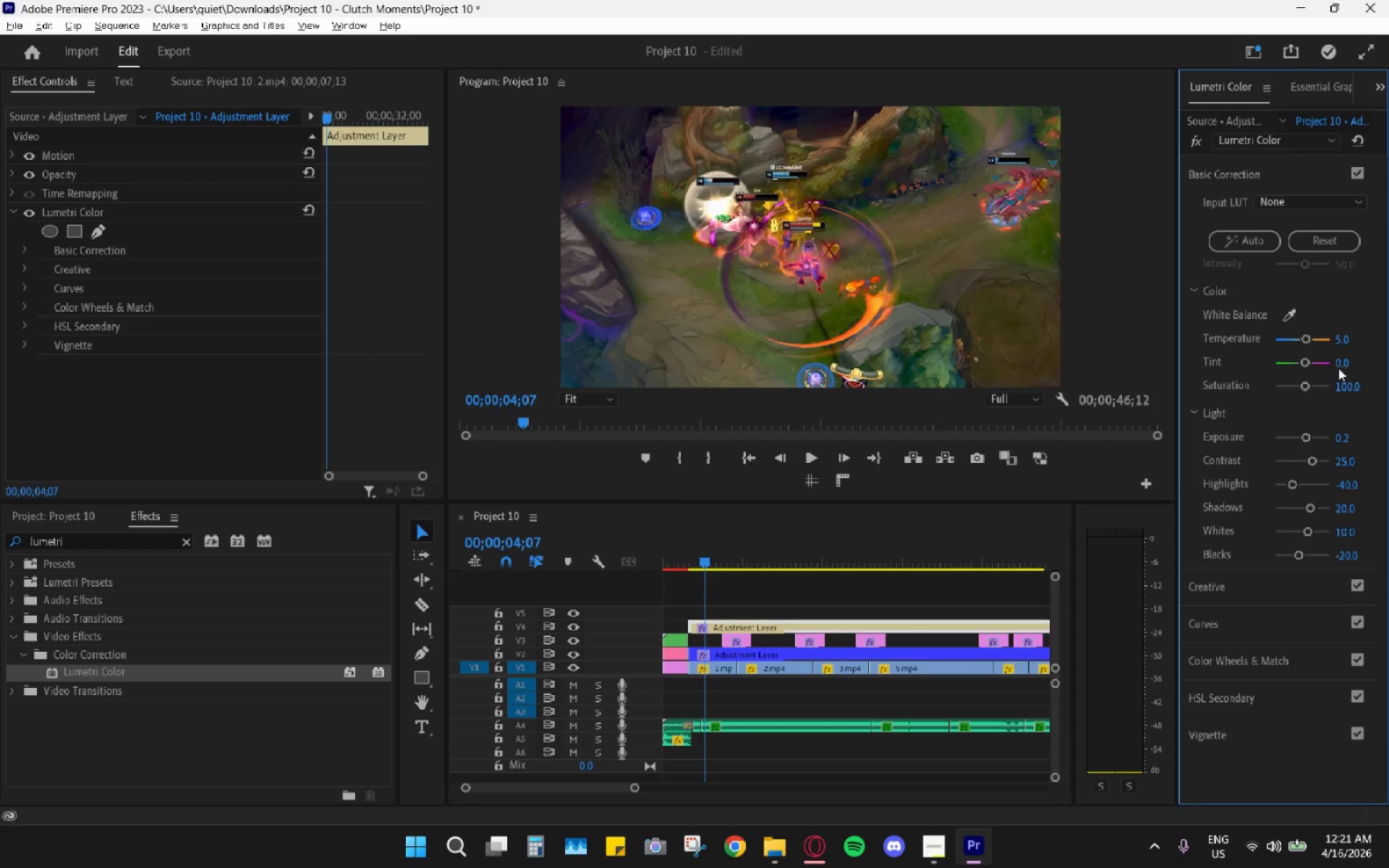 
key(2)
 